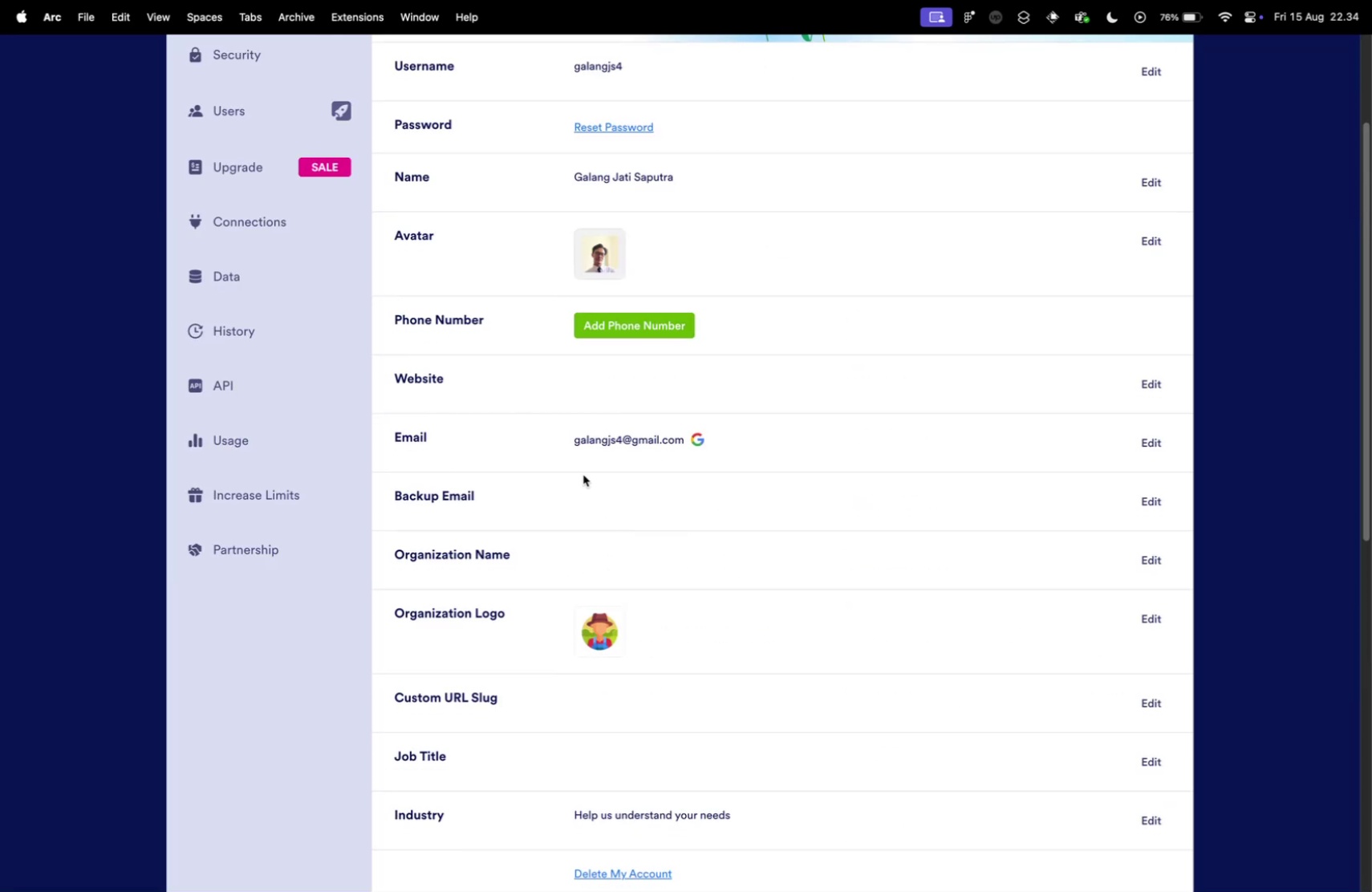 
key(Meta+Z)
 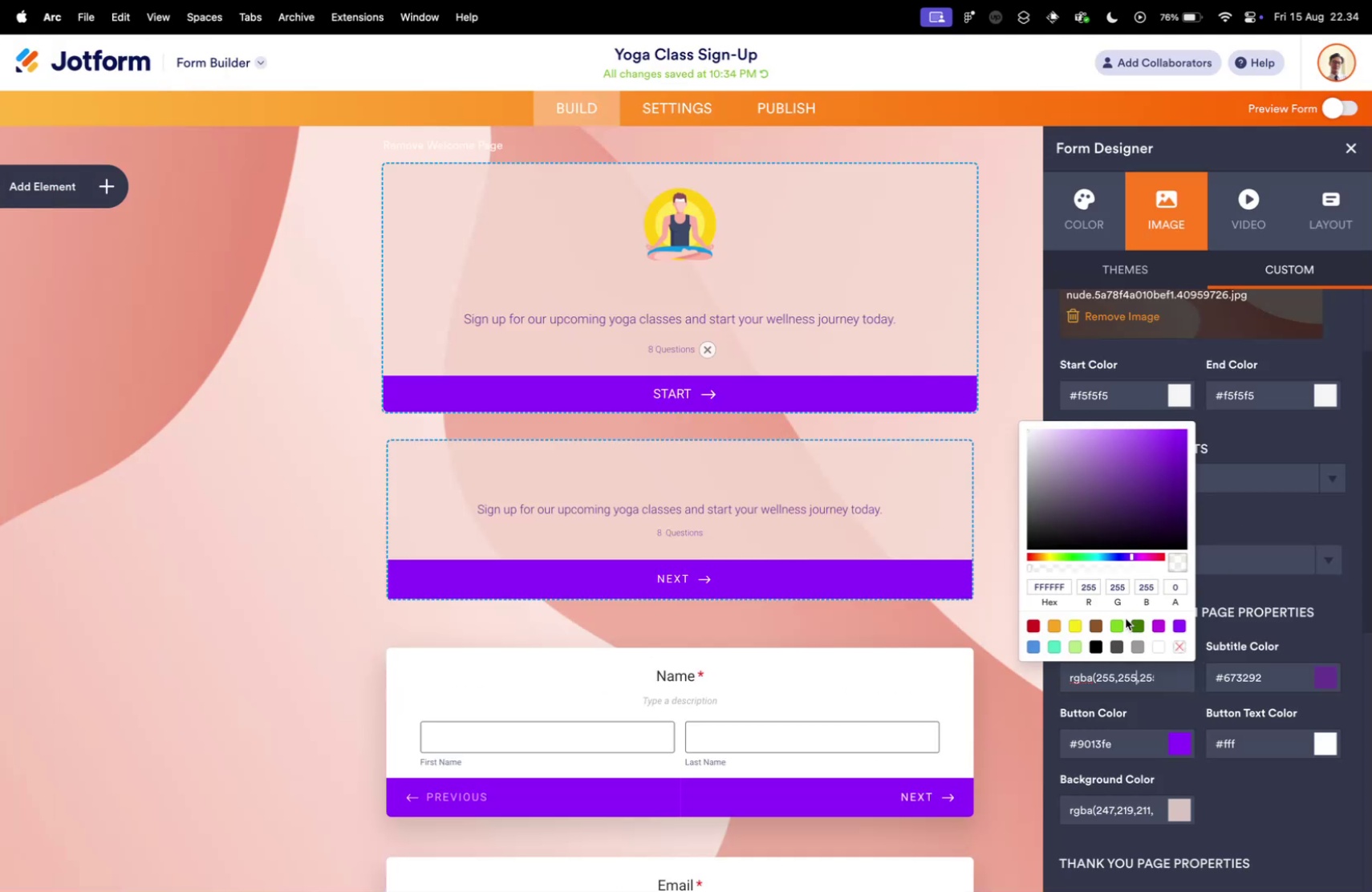 
left_click([81, 432])
 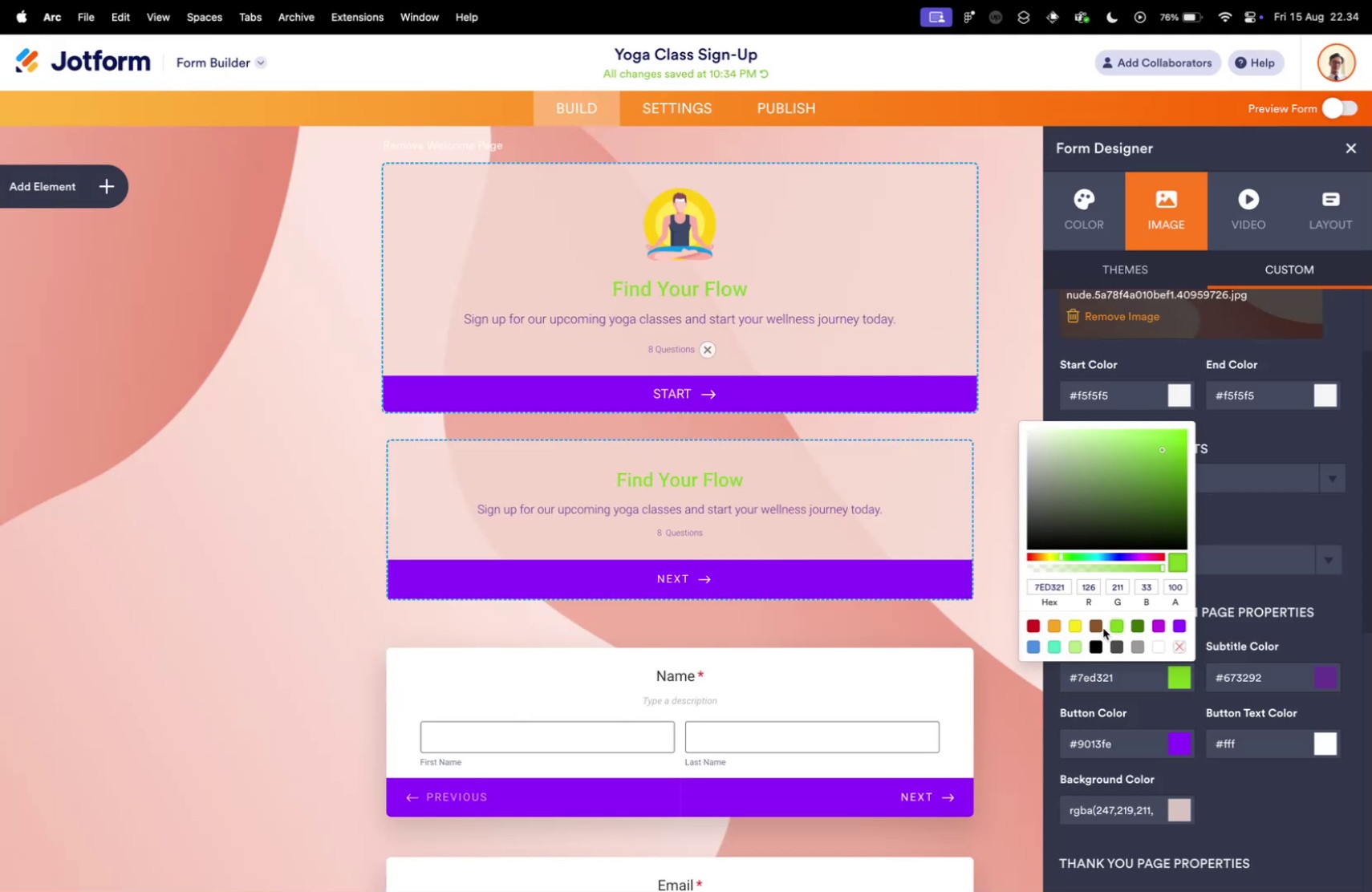 
left_click([1116, 624])
 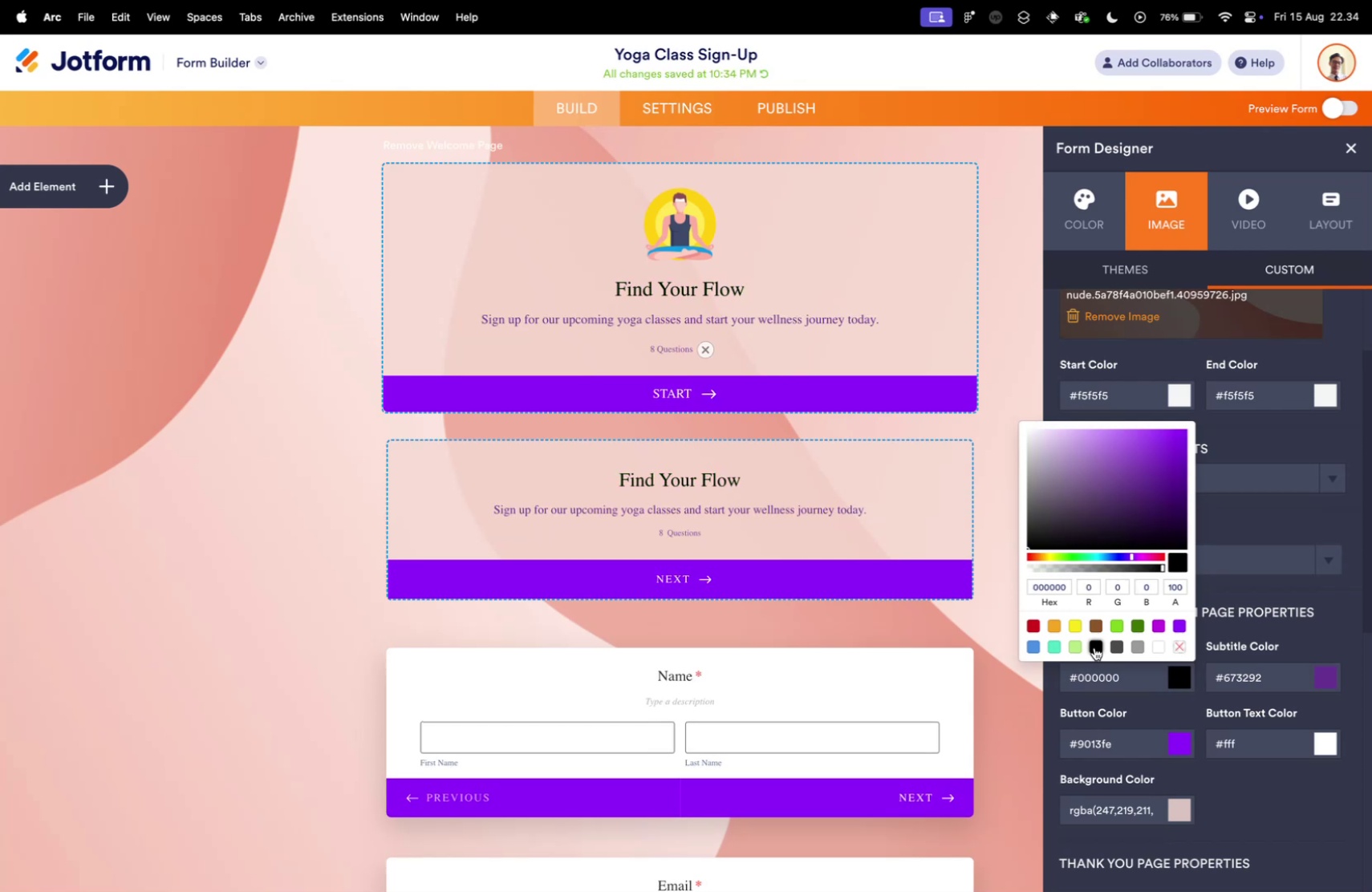 
left_click([1094, 647])
 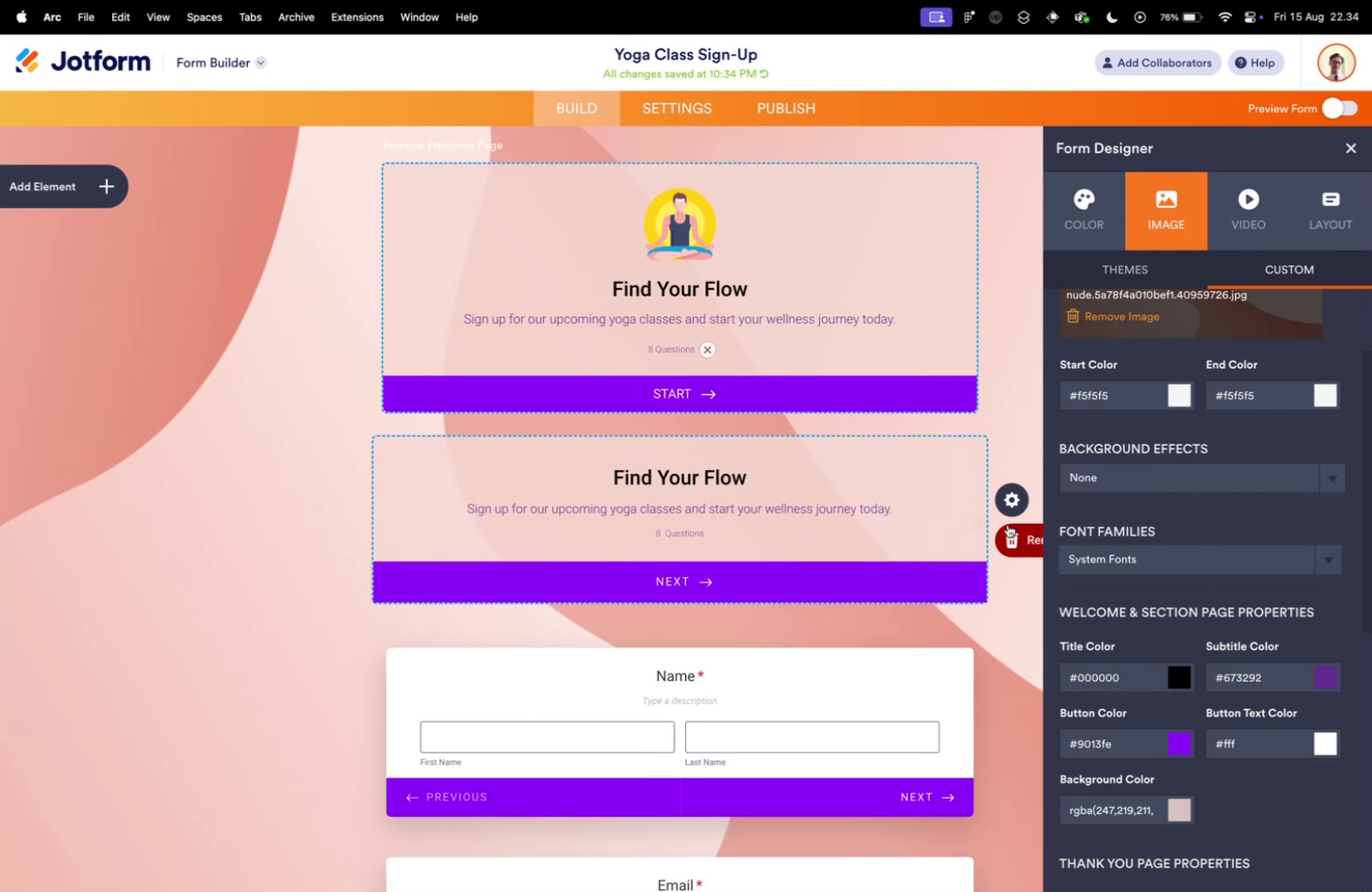 
left_click([792, 521])
 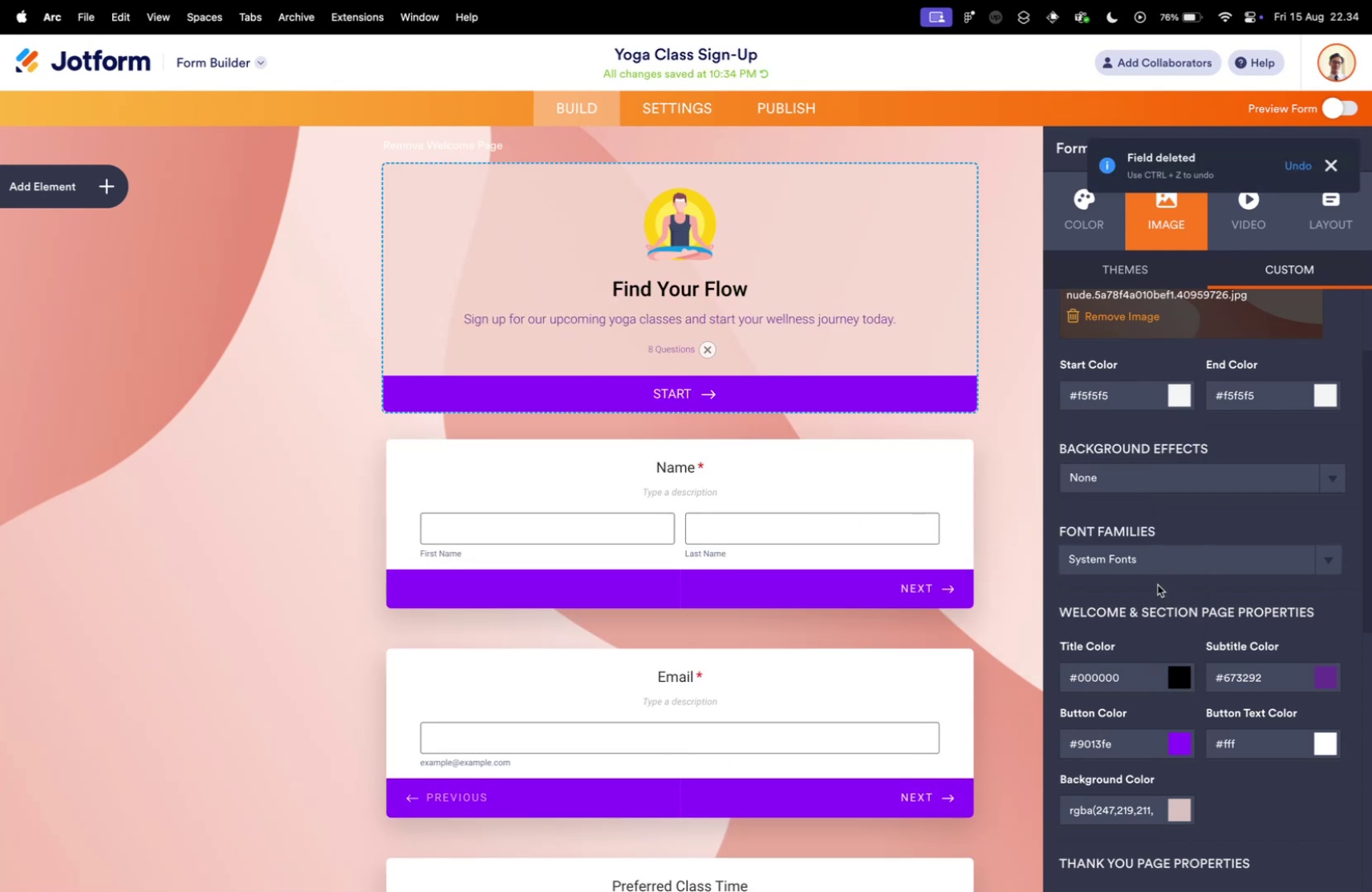 
left_click([1009, 536])
 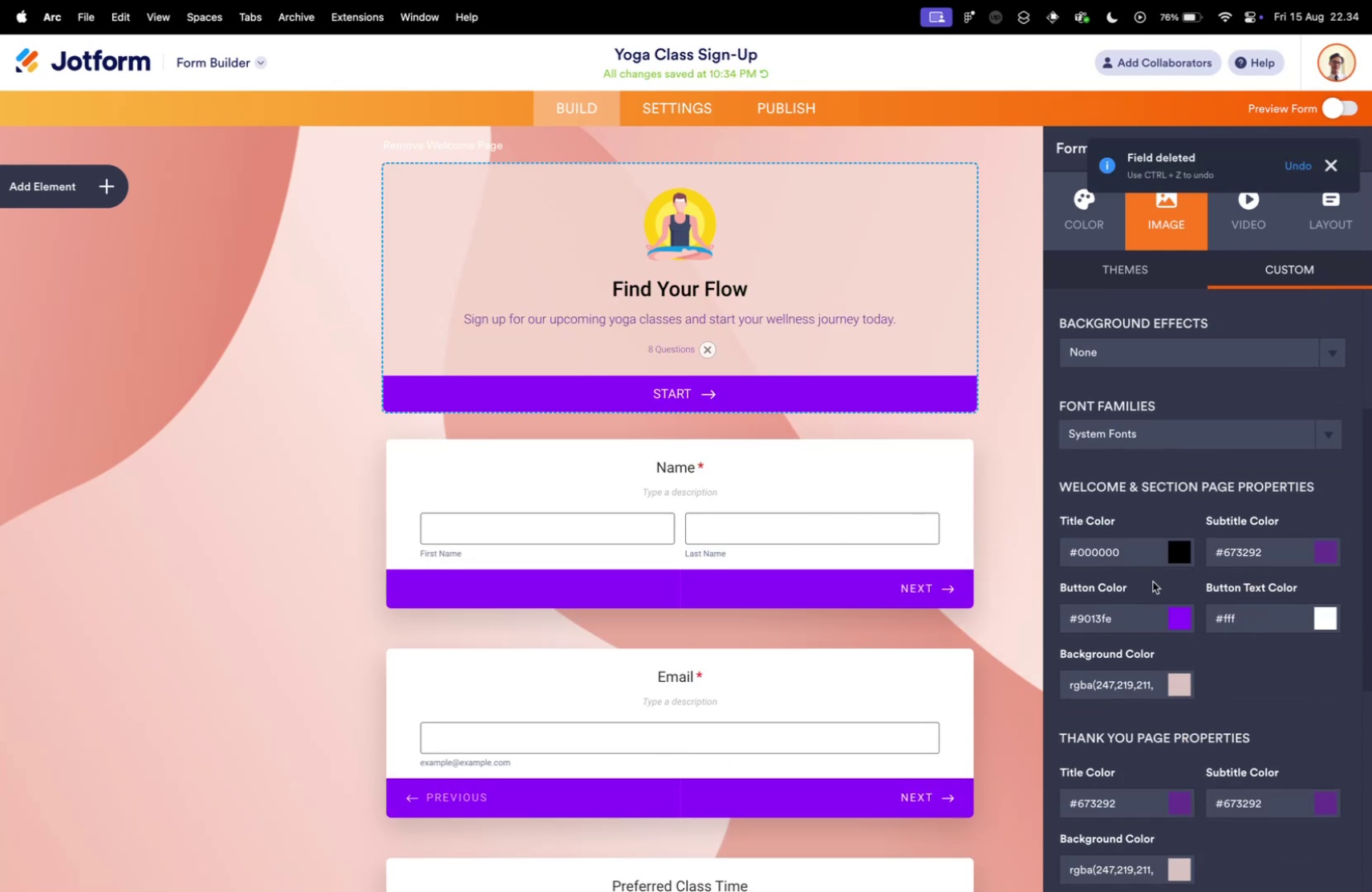 
scroll: coordinate [1154, 582], scroll_direction: down, amount: 4.0
 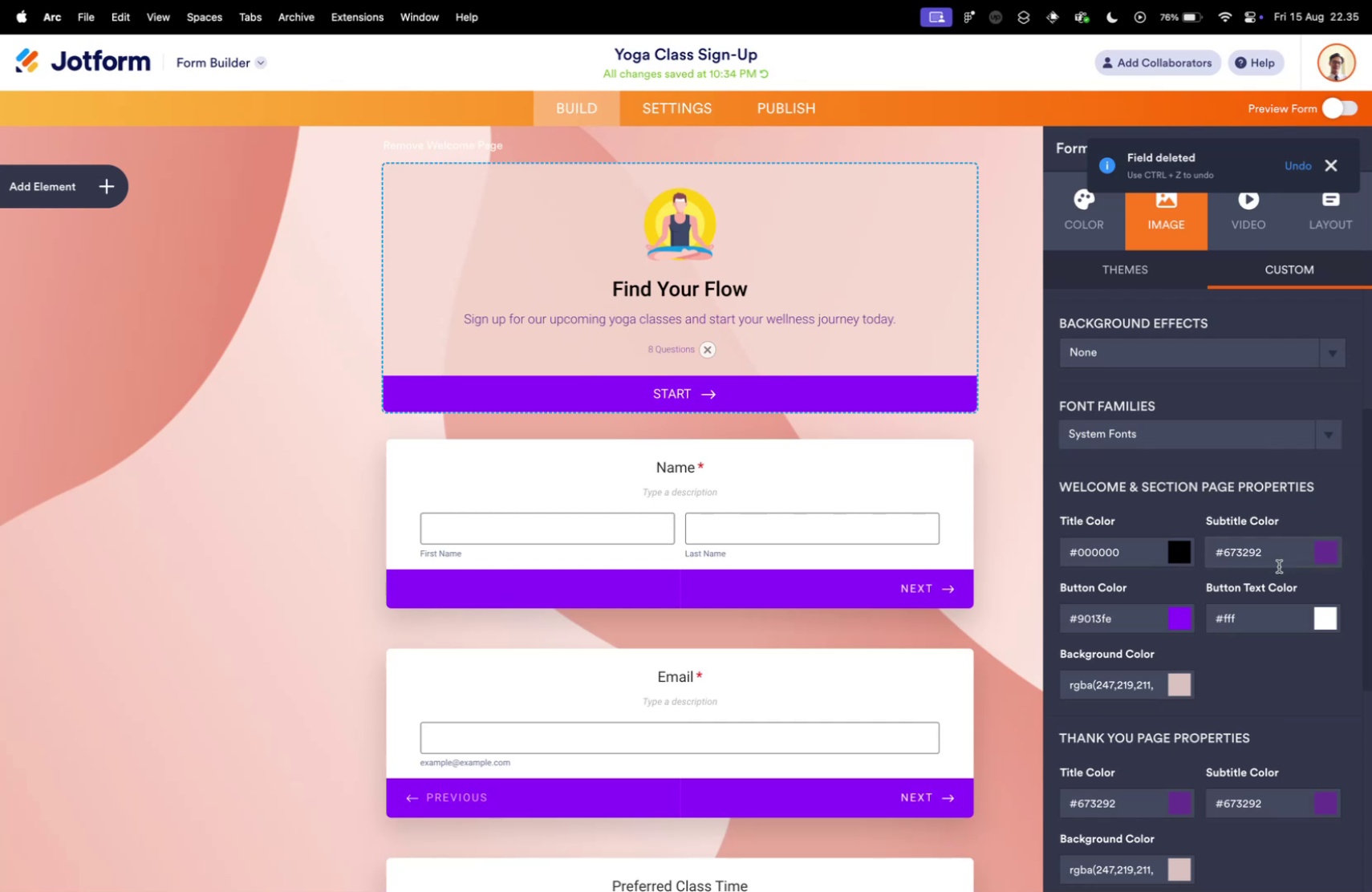 
mouse_move([1343, 553])
 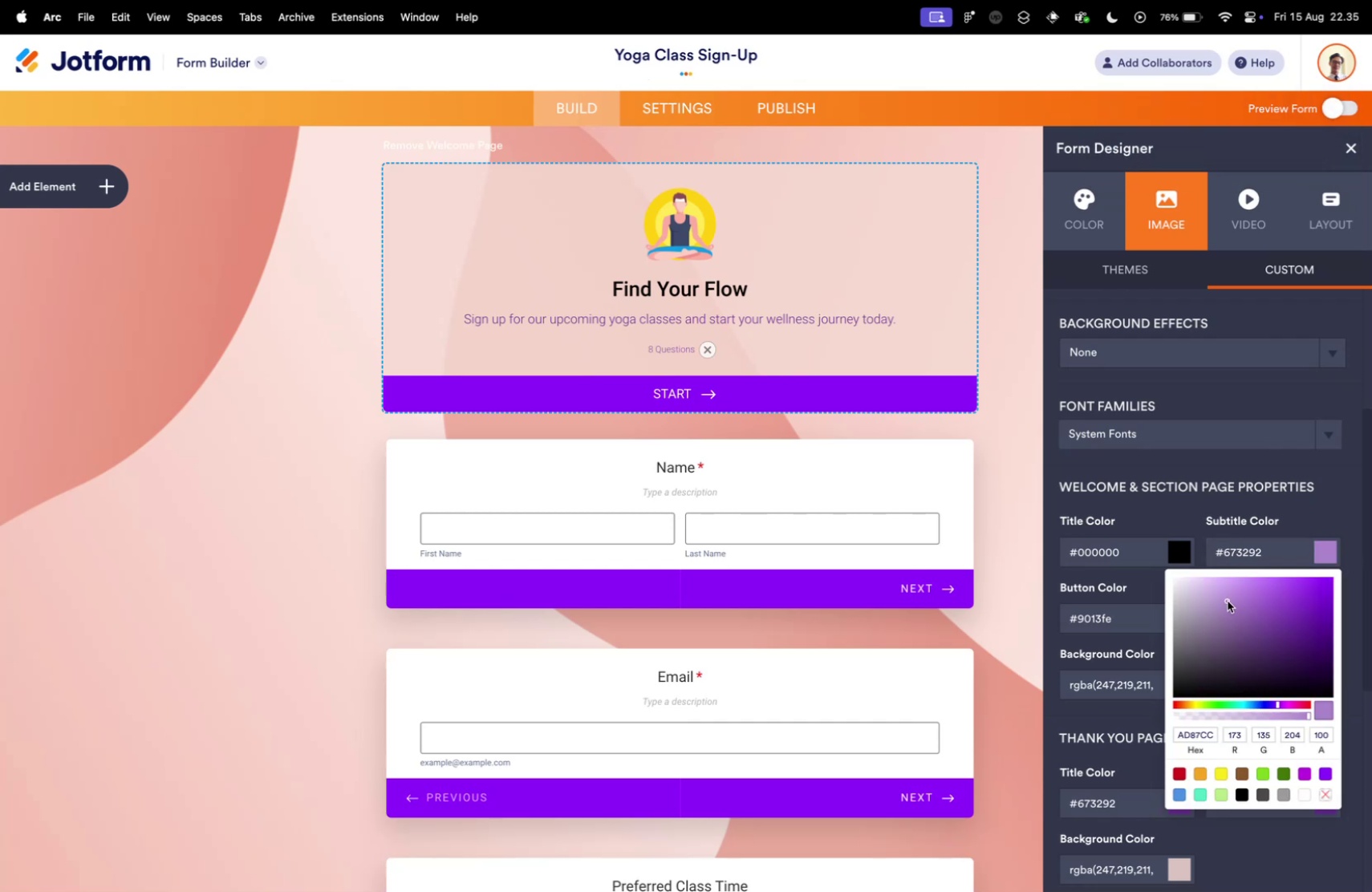 
left_click([1324, 553])
 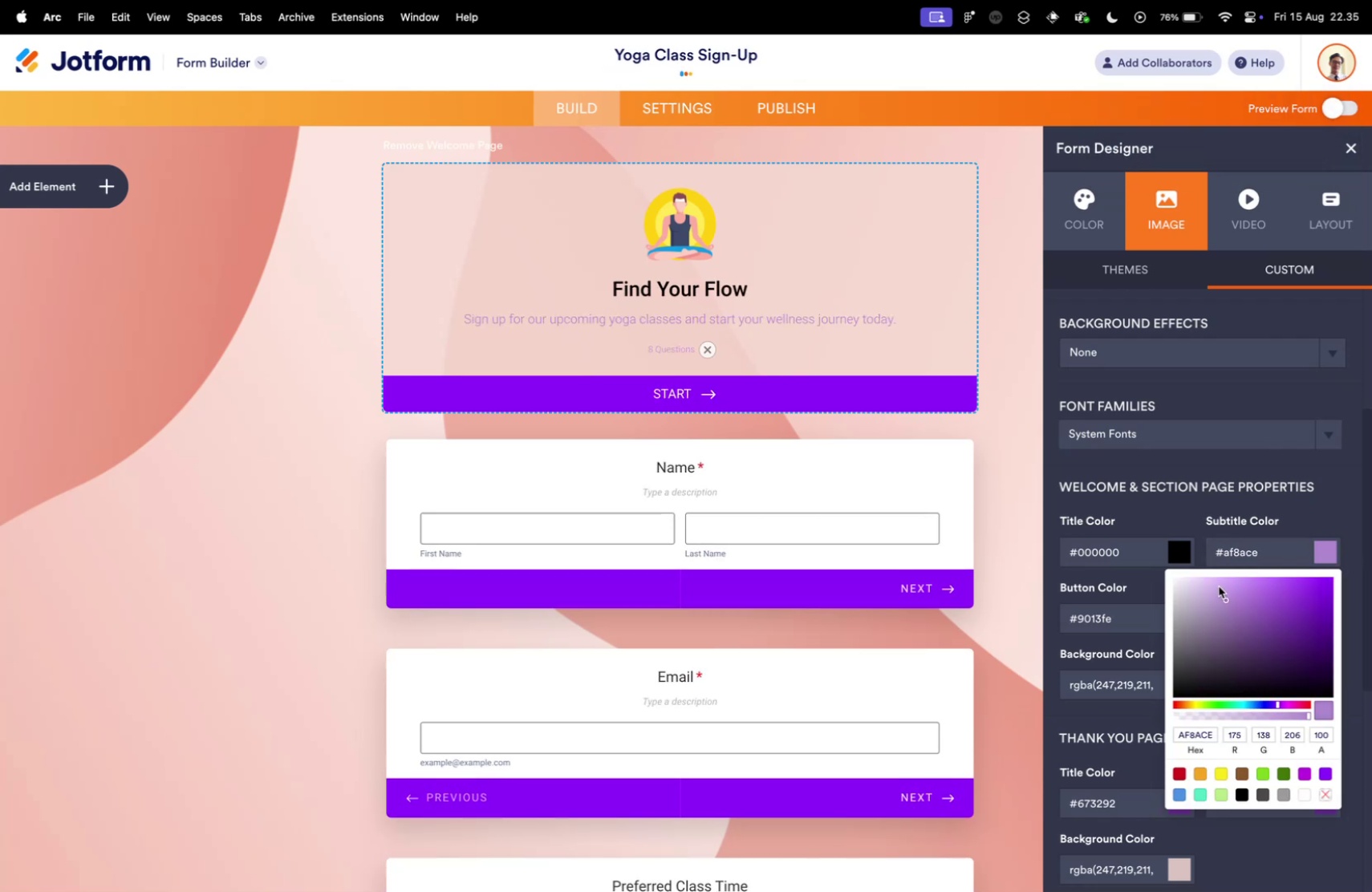 
left_click_drag(start_coordinate=[1275, 623], to_coordinate=[1228, 600])
 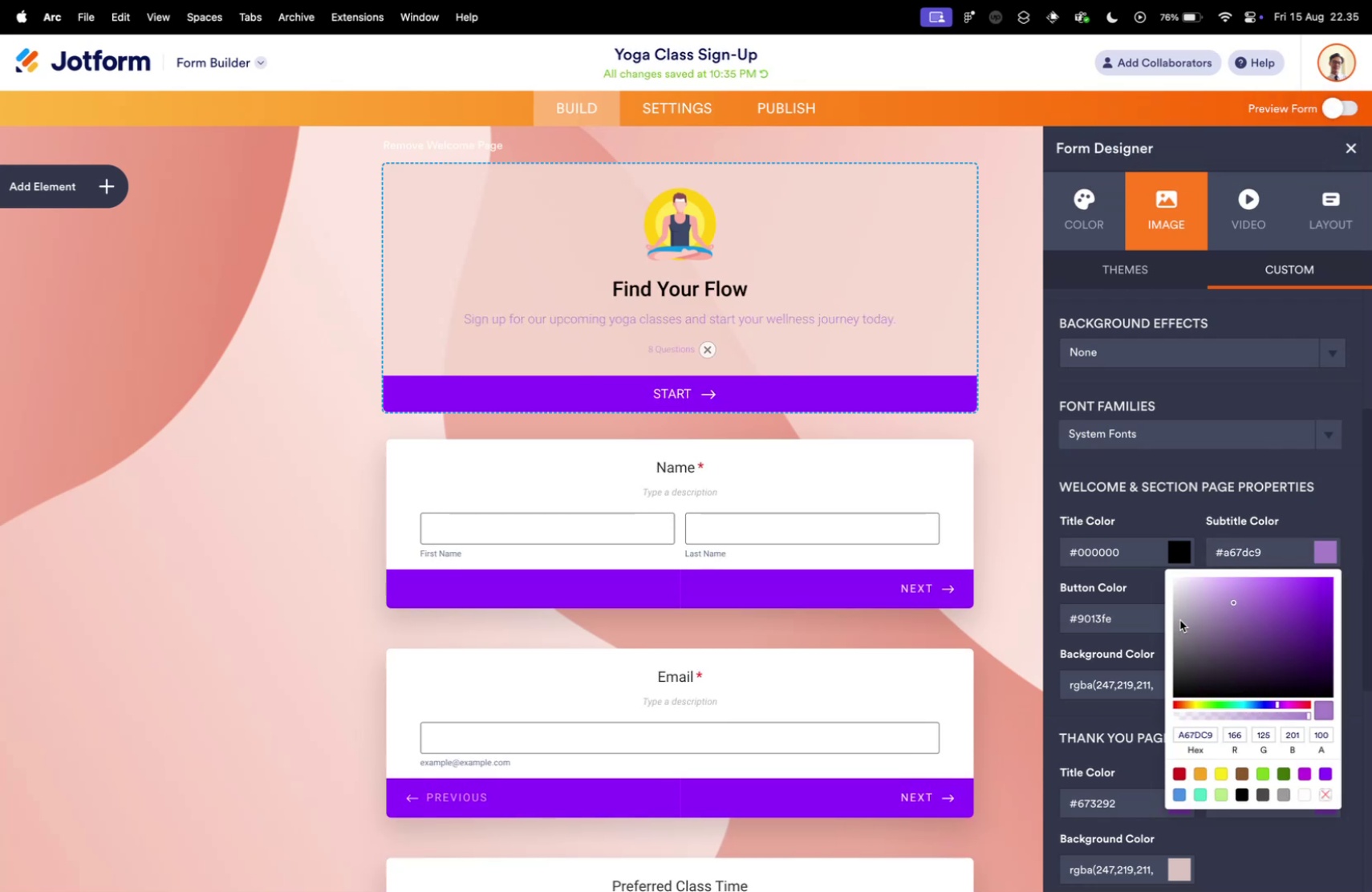 
left_click_drag(start_coordinate=[1226, 599], to_coordinate=[1233, 602])
 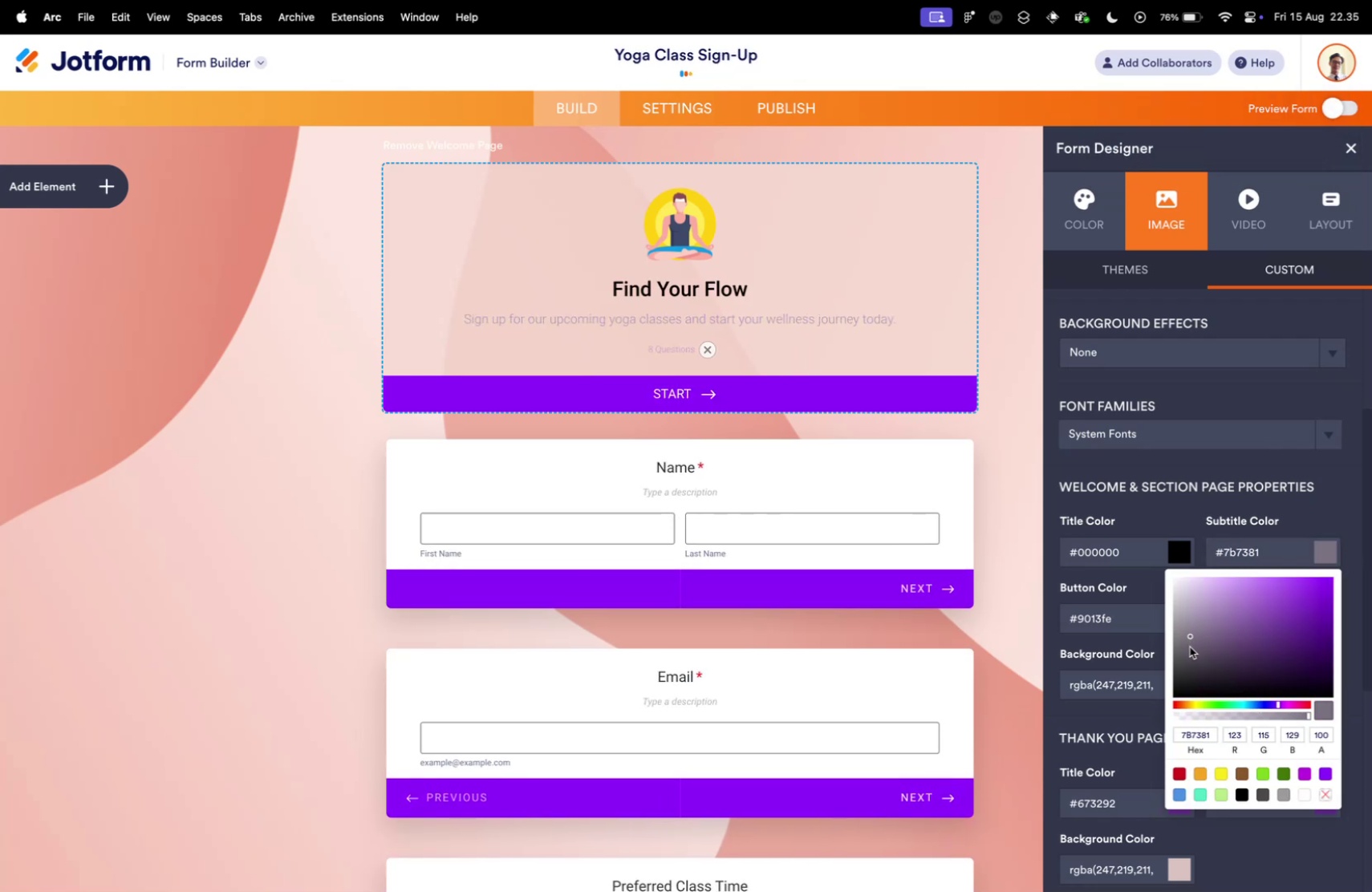 
left_click_drag(start_coordinate=[1226, 599], to_coordinate=[1180, 619])
 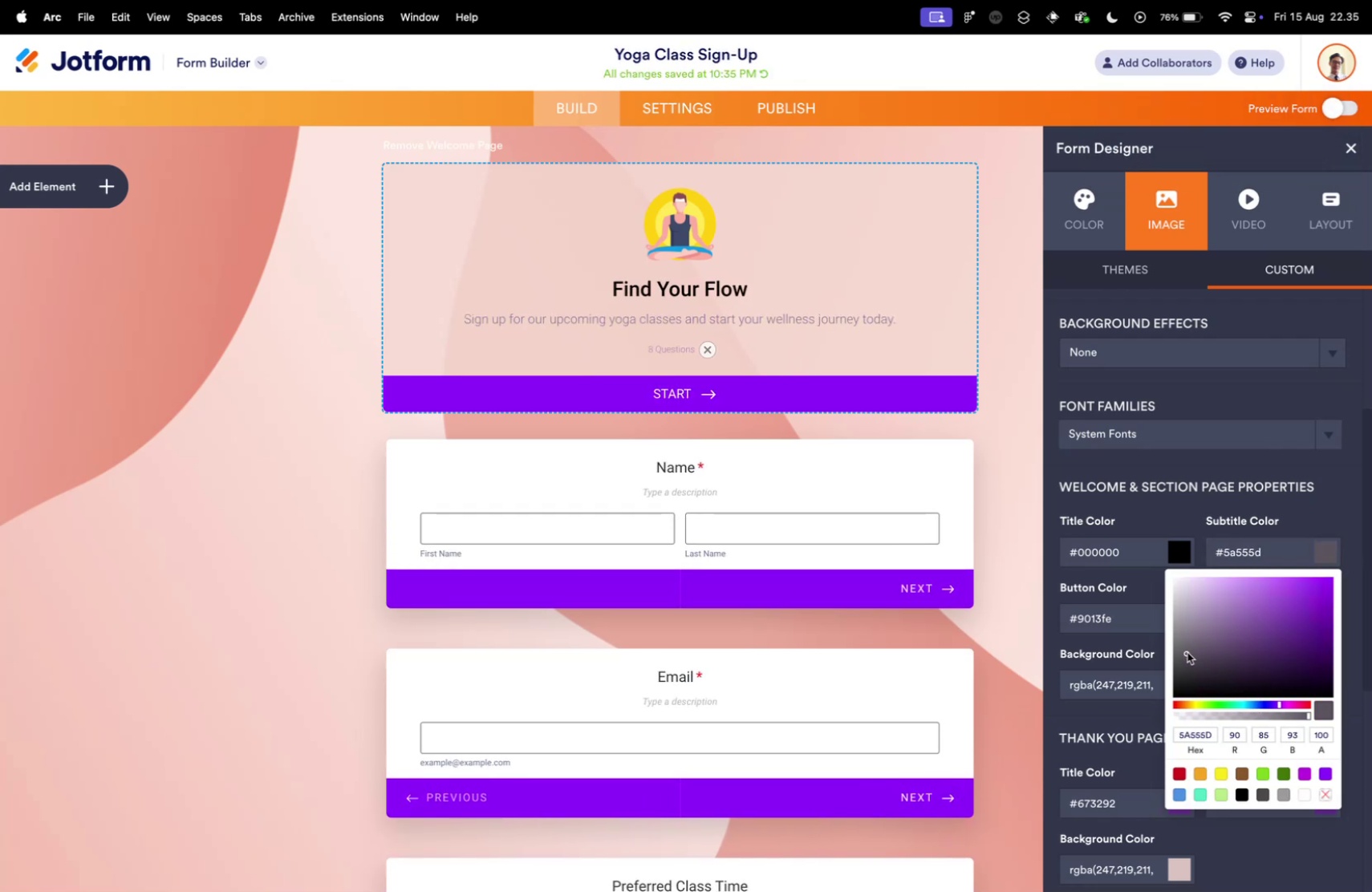 
left_click_drag(start_coordinate=[1186, 622], to_coordinate=[1191, 635])
 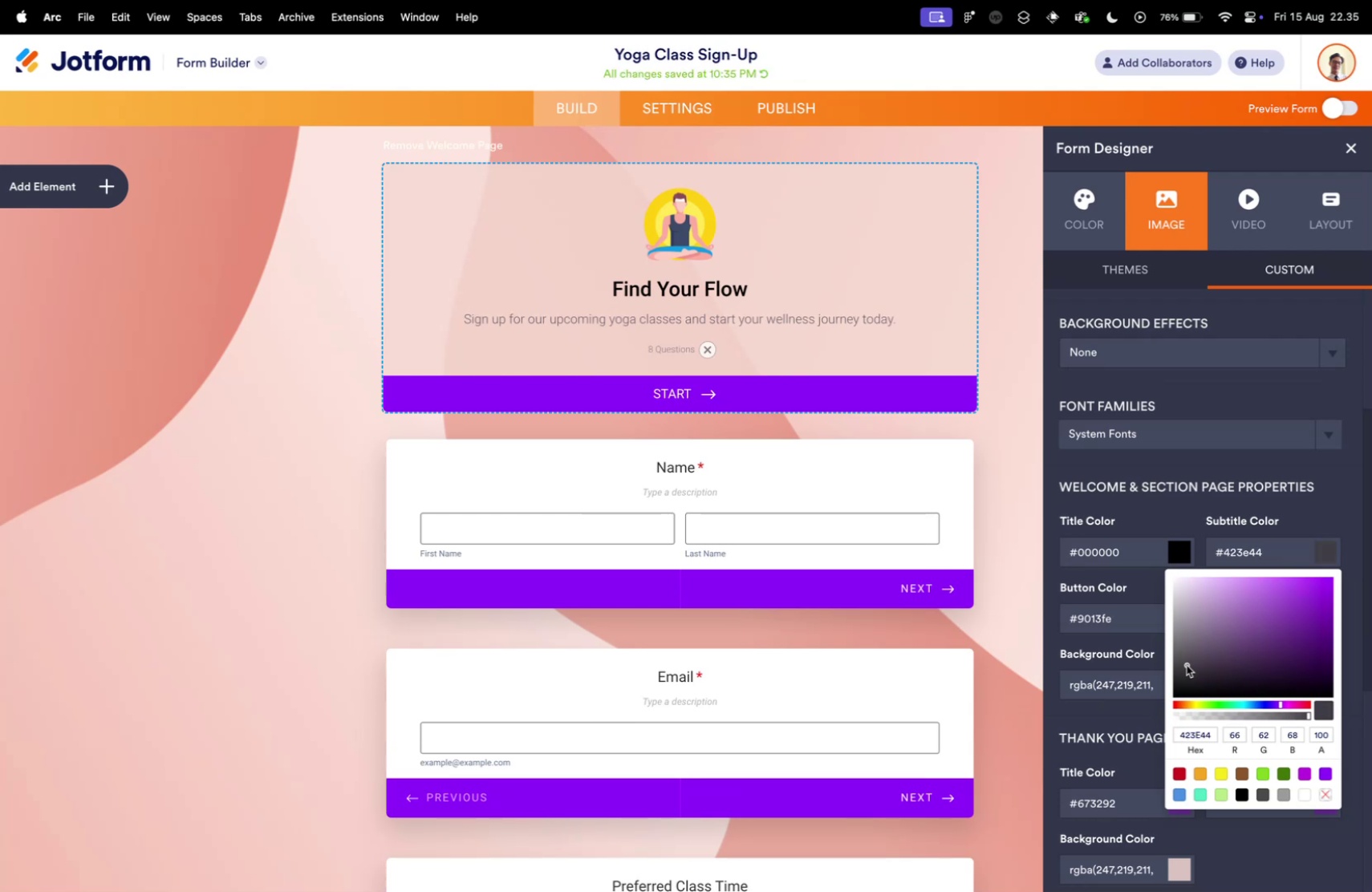 
left_click_drag(start_coordinate=[1191, 637], to_coordinate=[1188, 652])
 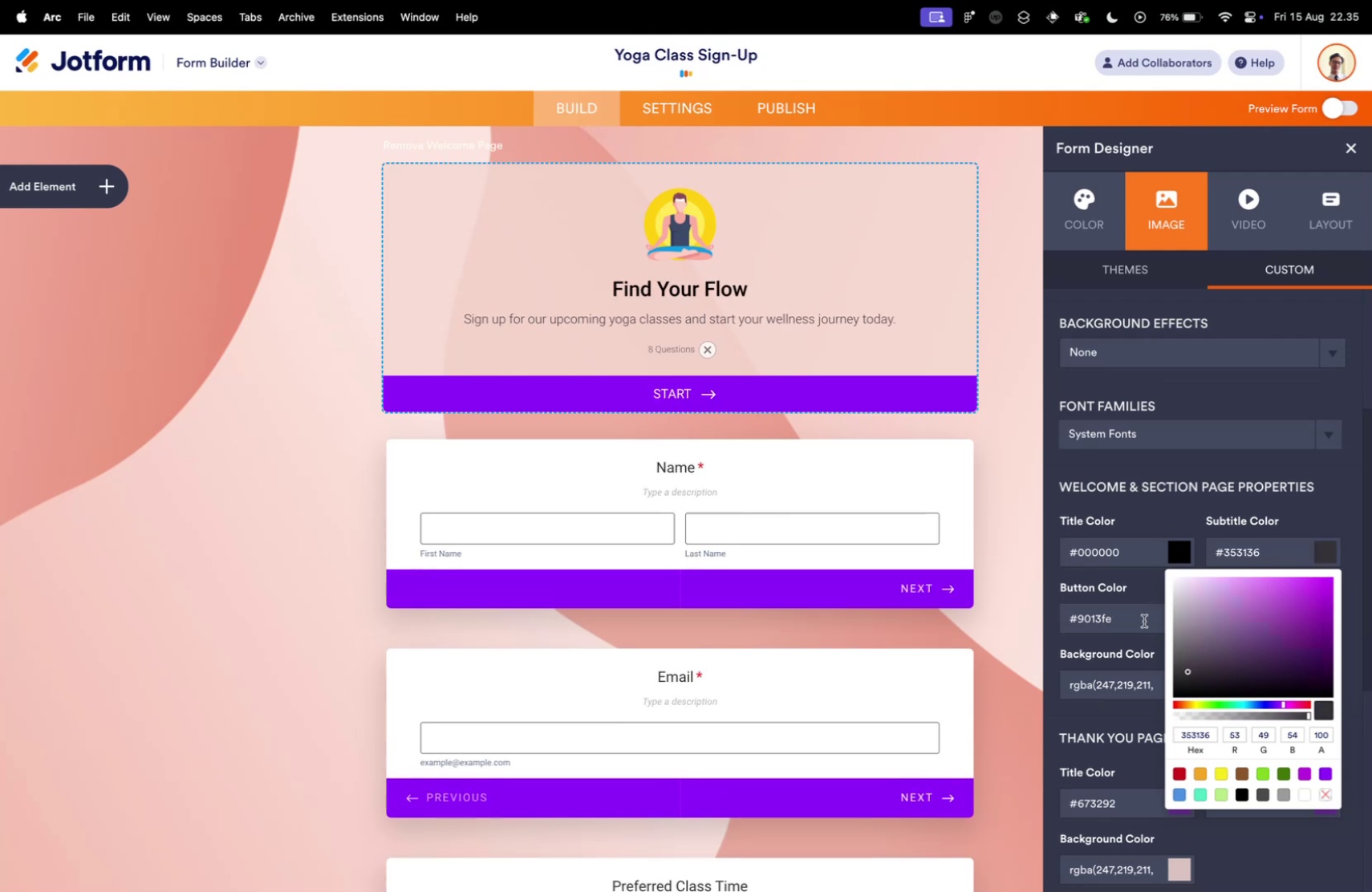 
left_click_drag(start_coordinate=[1187, 648], to_coordinate=[1187, 664])
 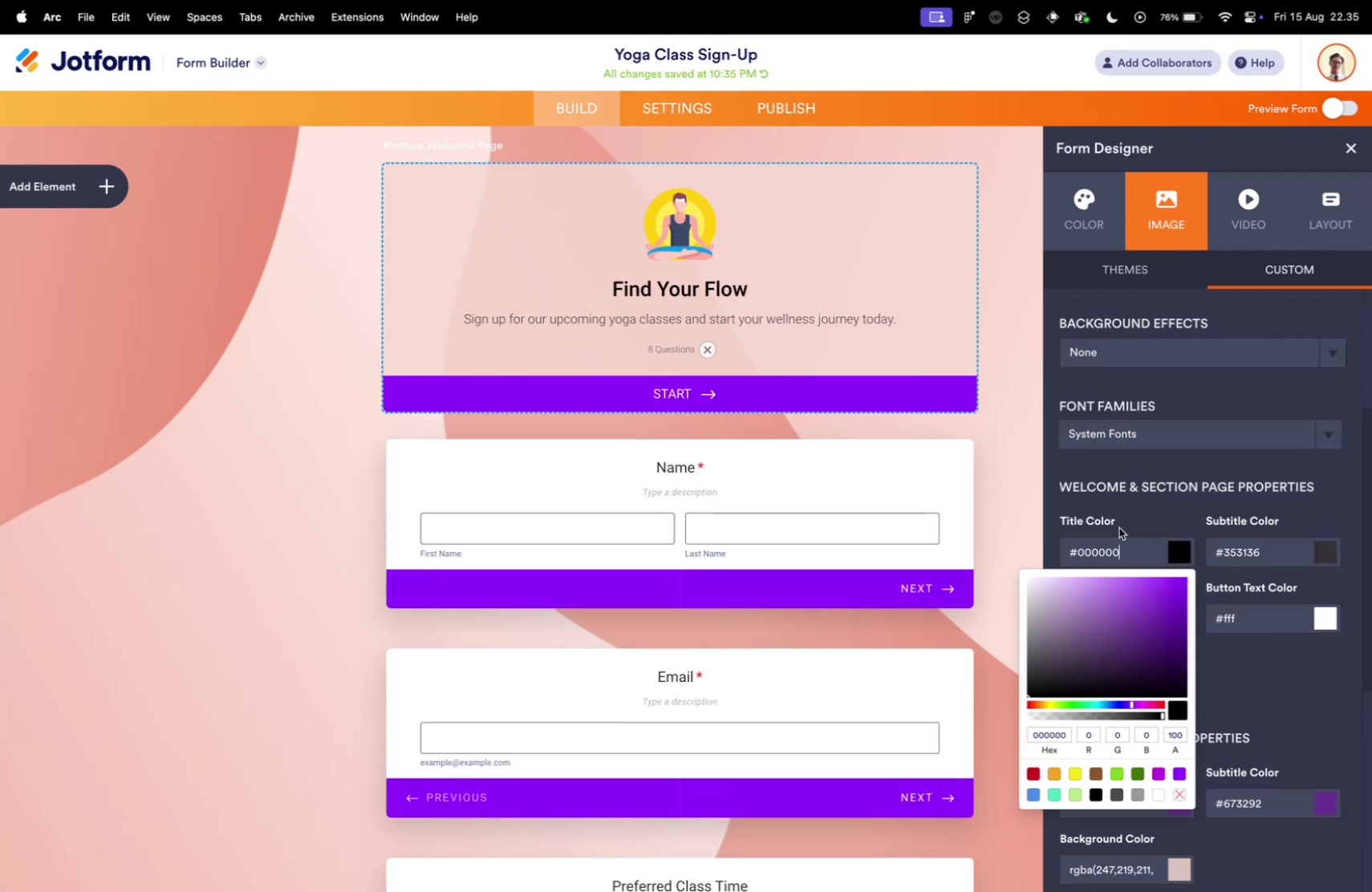 
left_click_drag(start_coordinate=[1187, 664], to_coordinate=[1187, 671])
 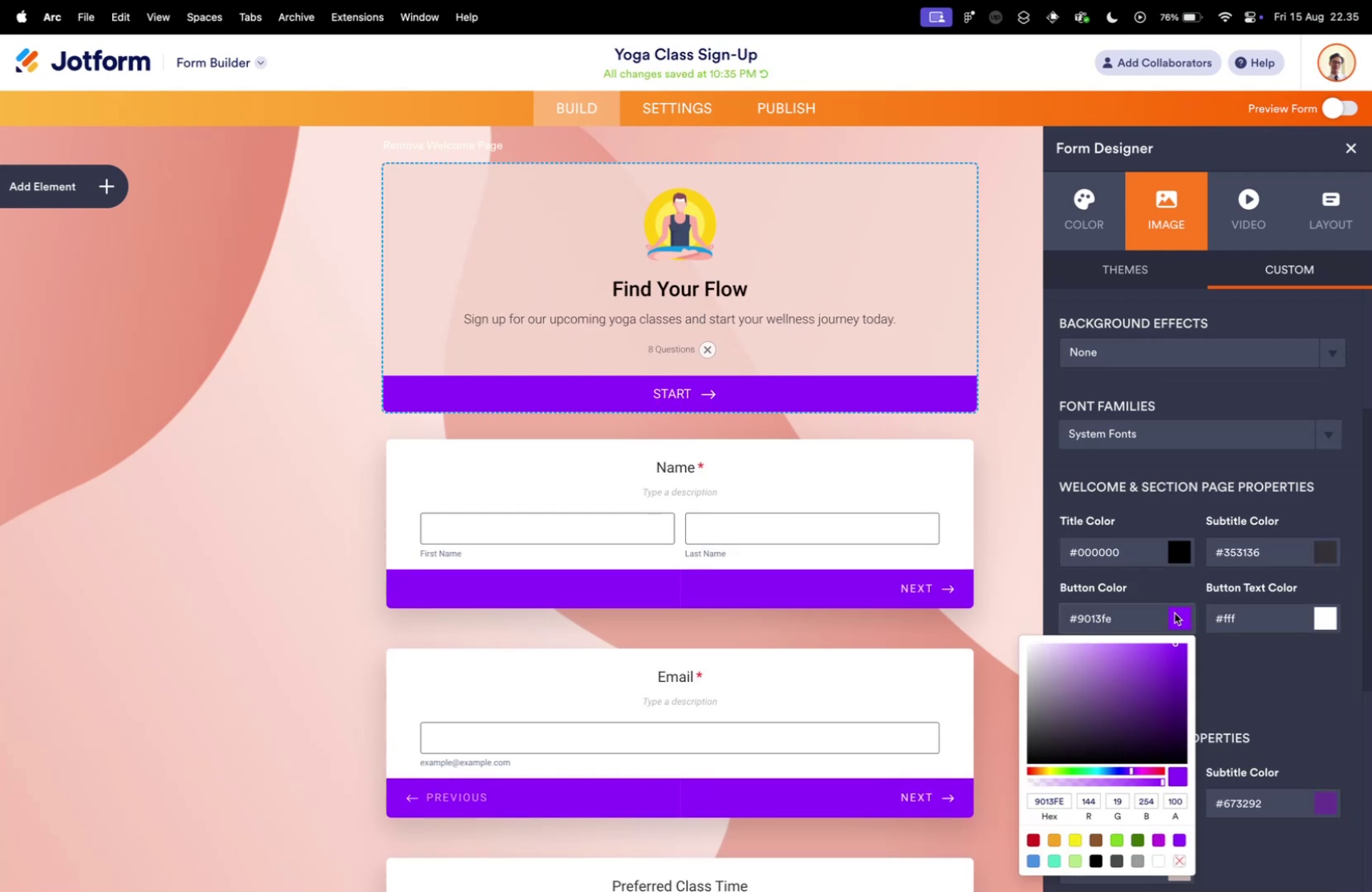 
left_click([1119, 527])
 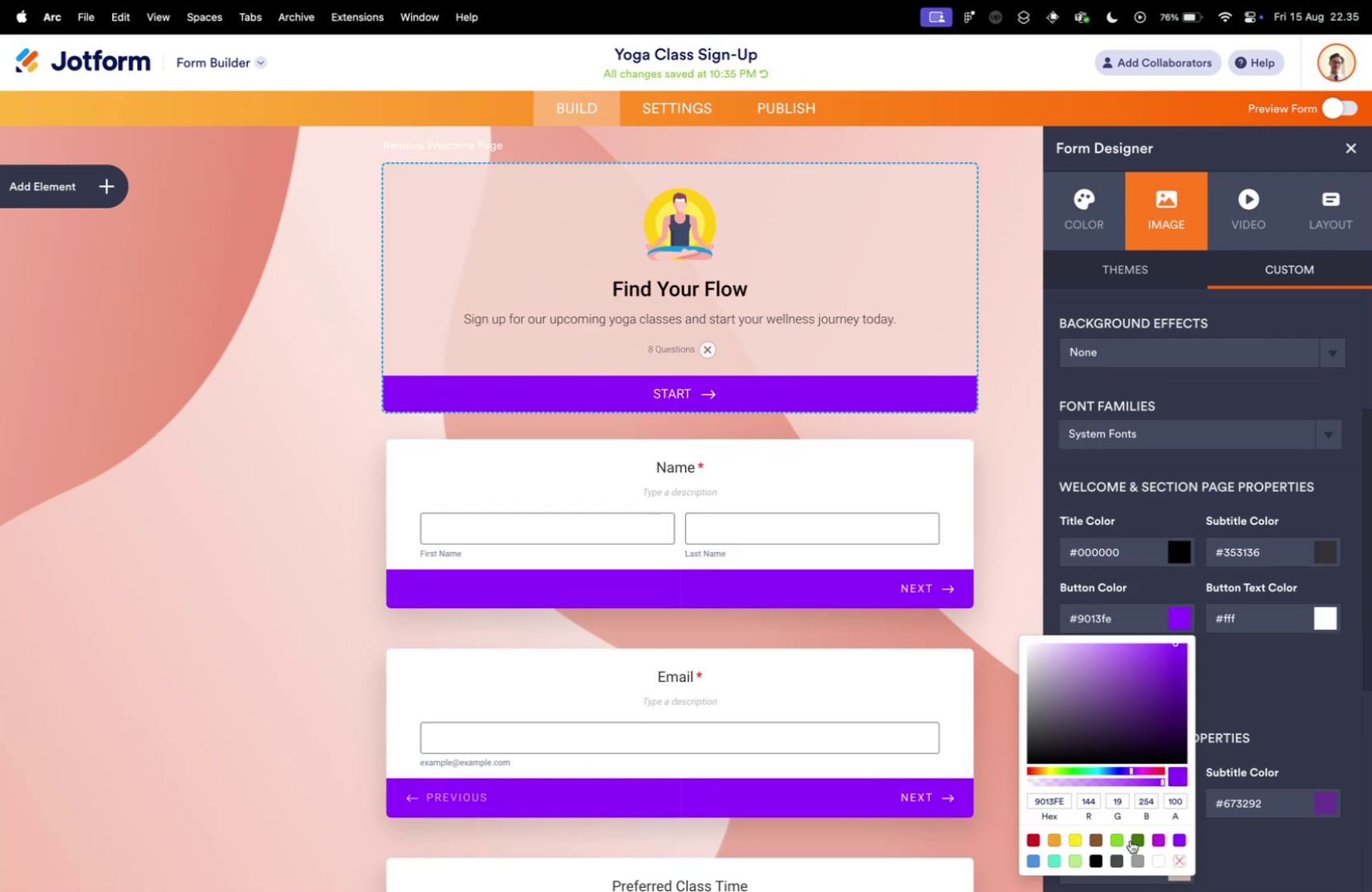 
left_click([1253, 615])
 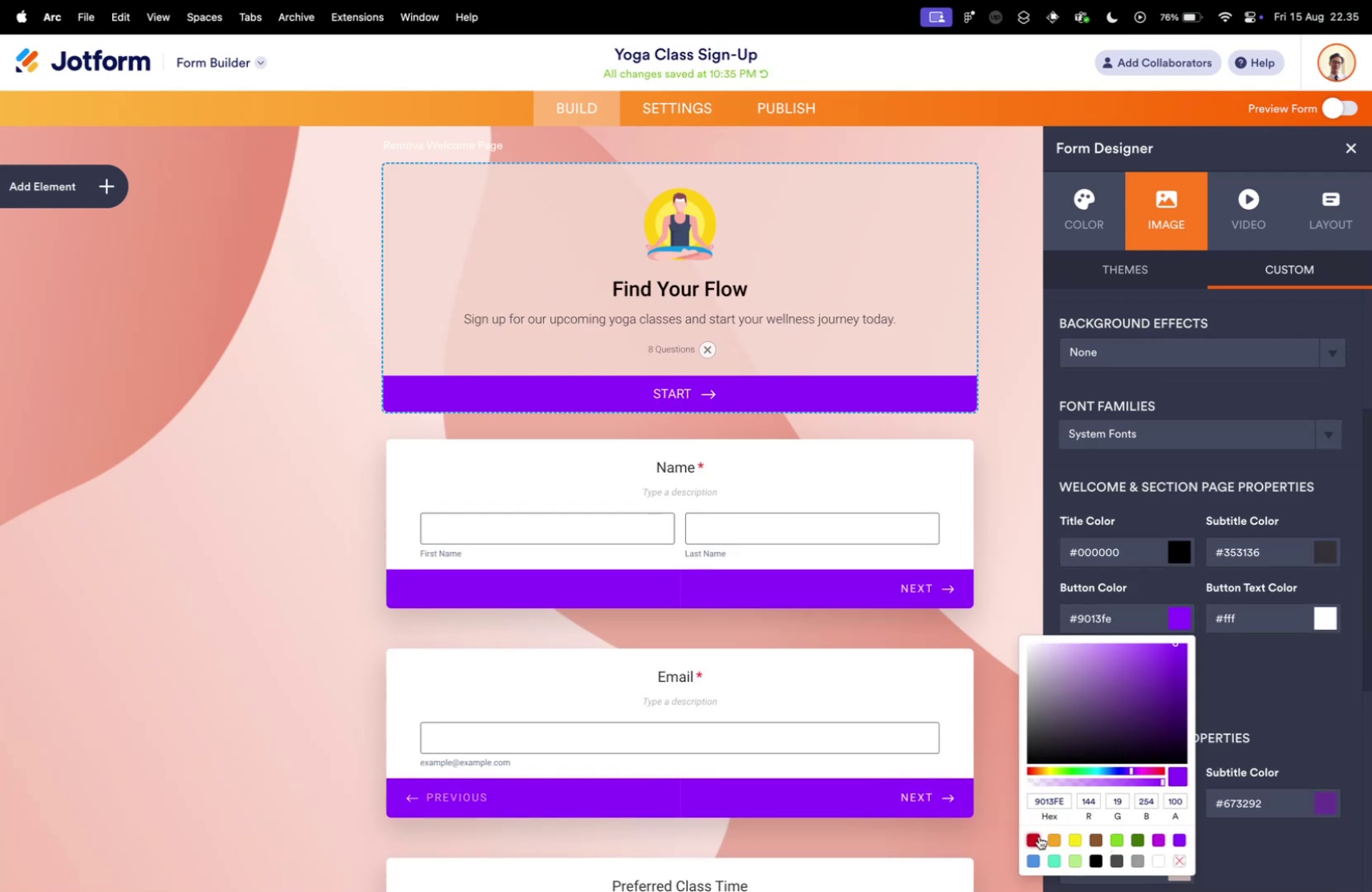 
left_click([1175, 607])
 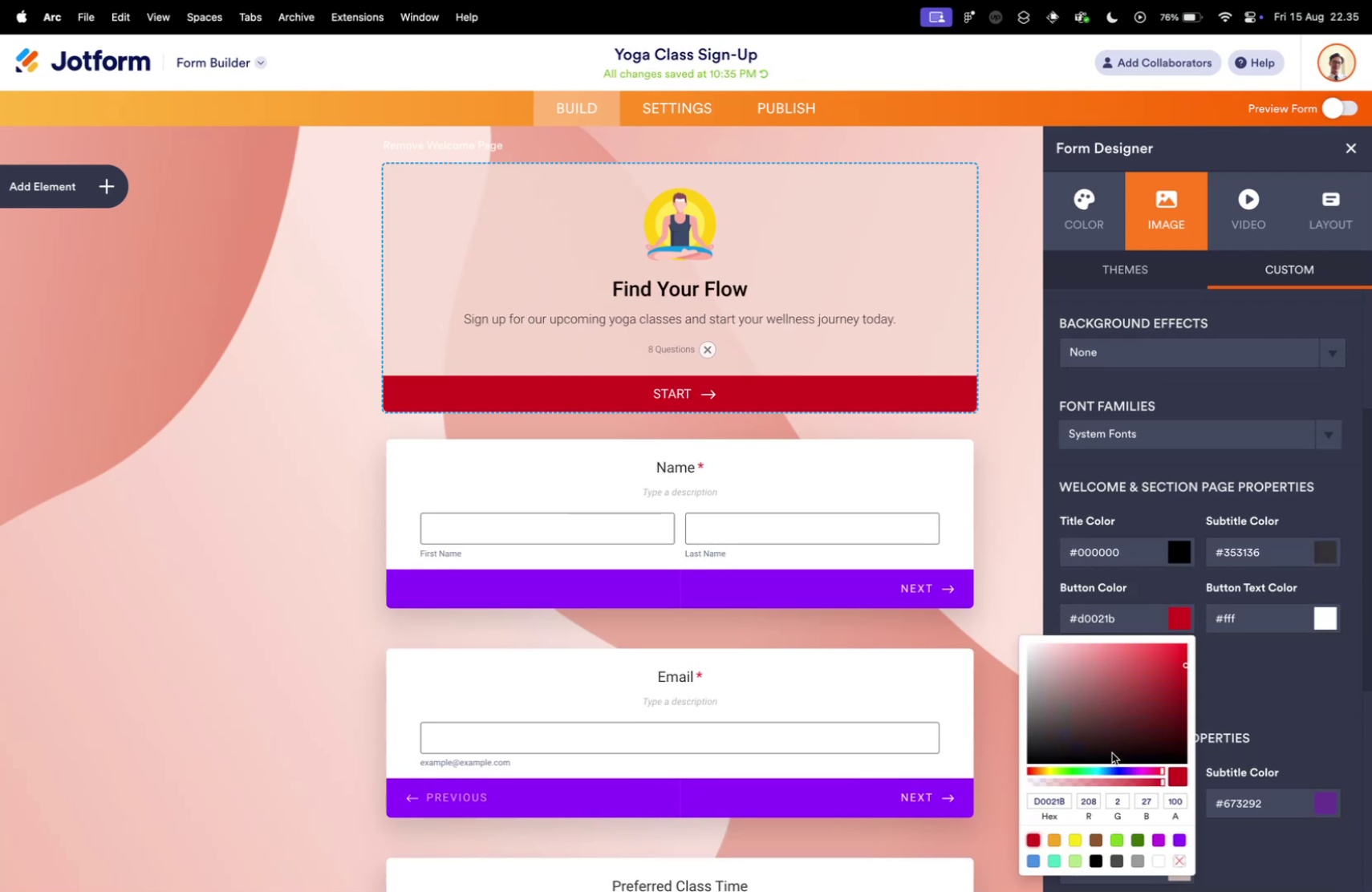 
left_click([1039, 835])
 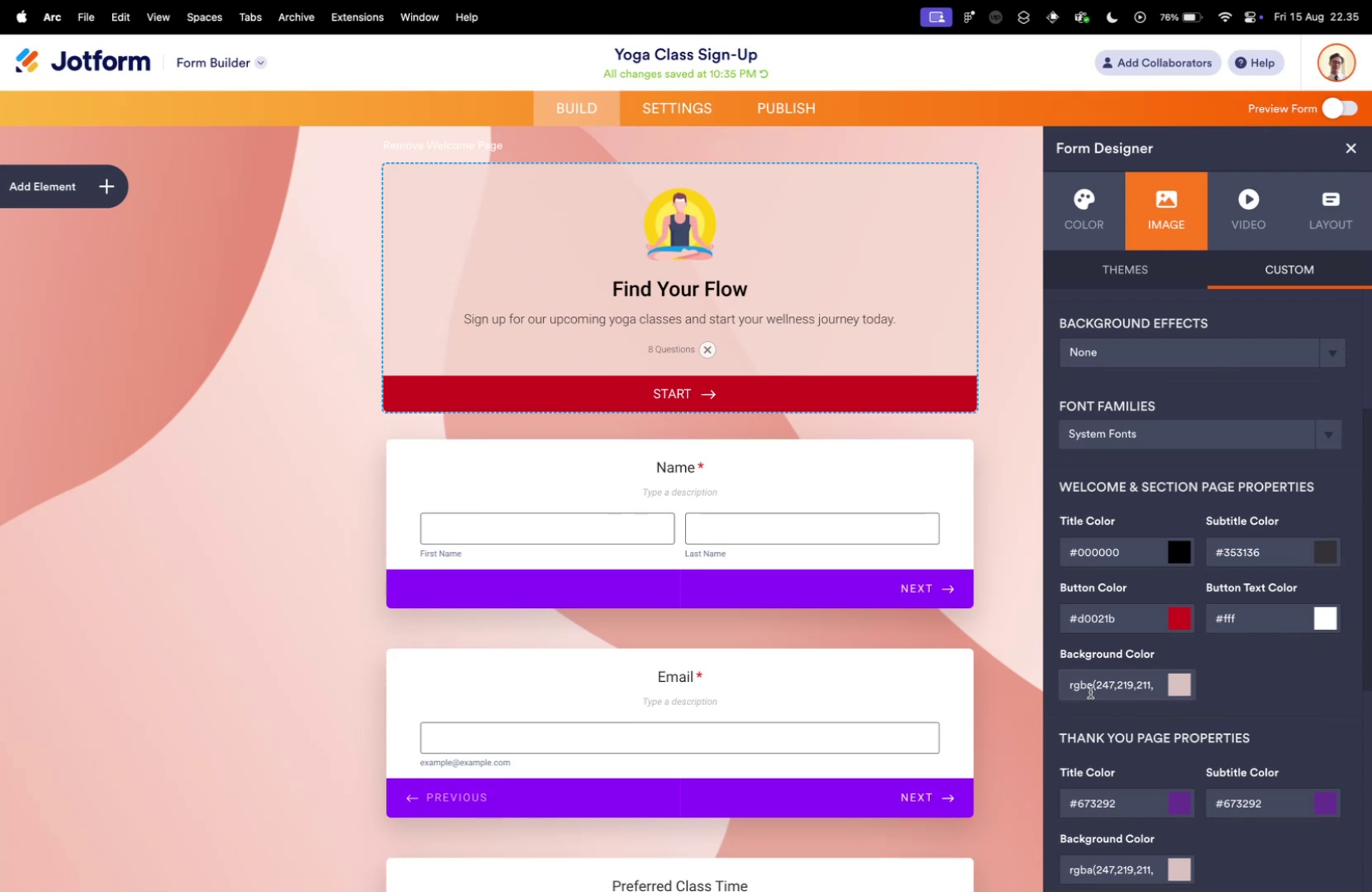 
left_click([1304, 634])
 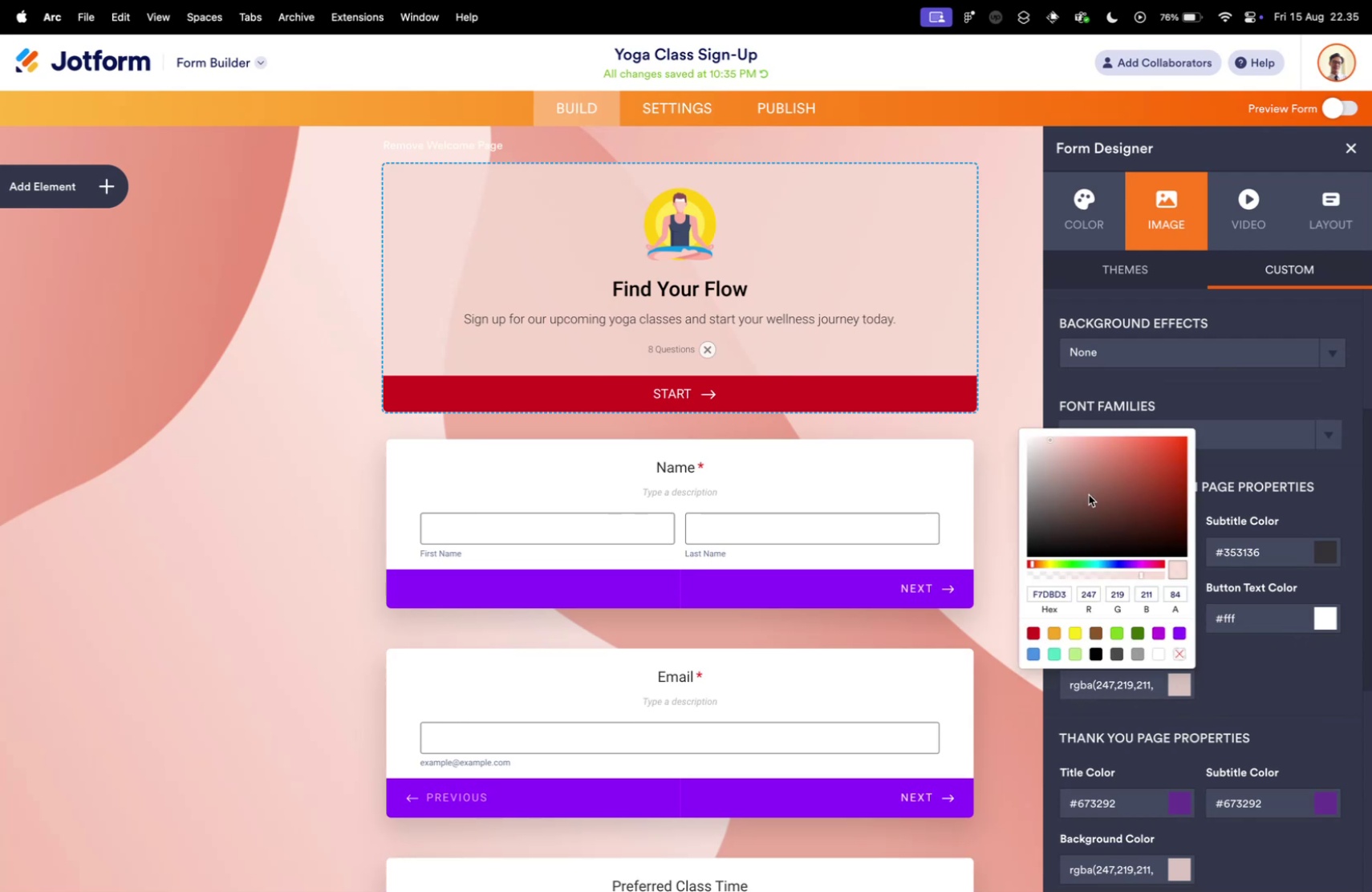 
left_click([1178, 684])
 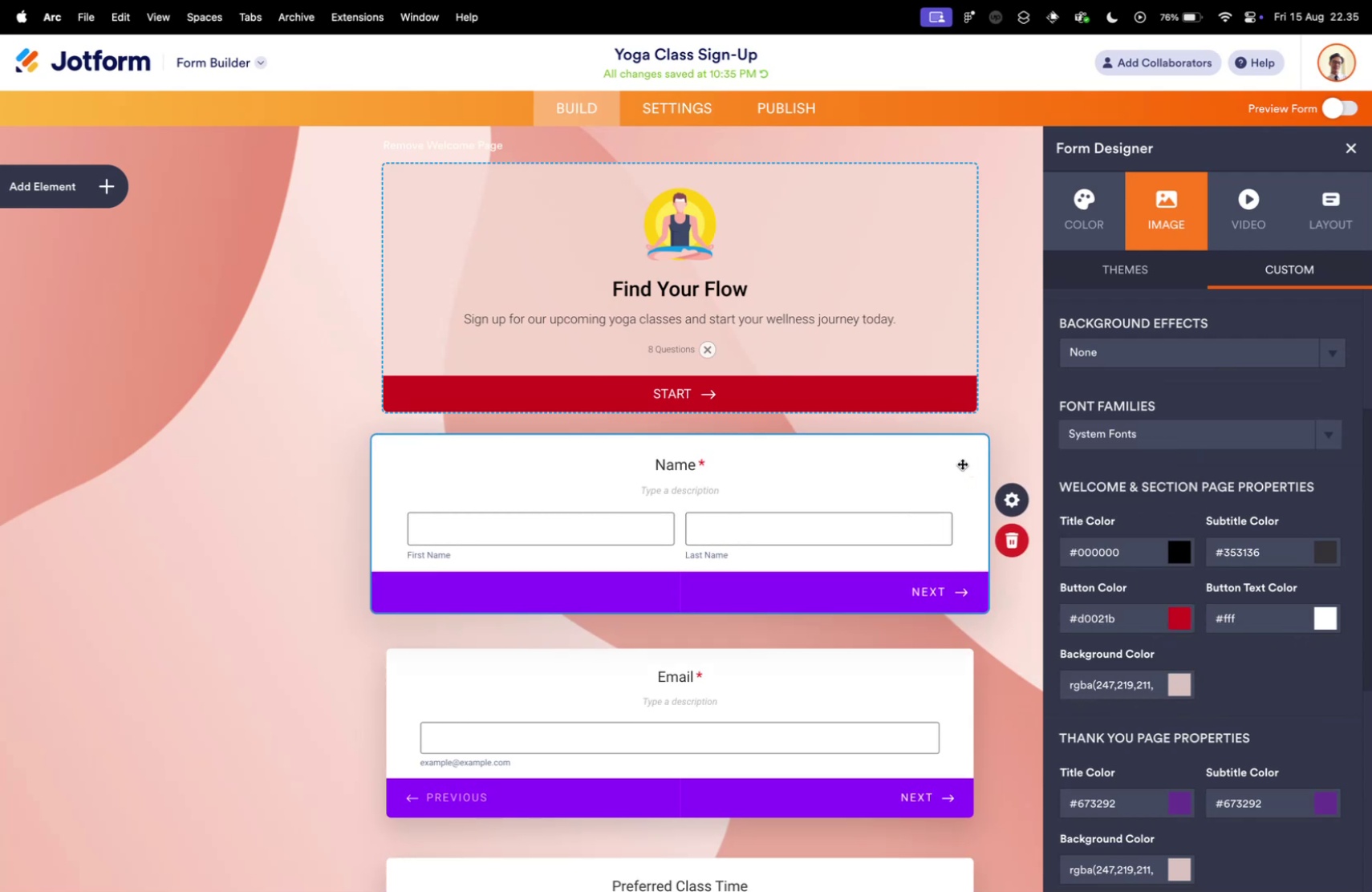 
left_click([969, 468])
 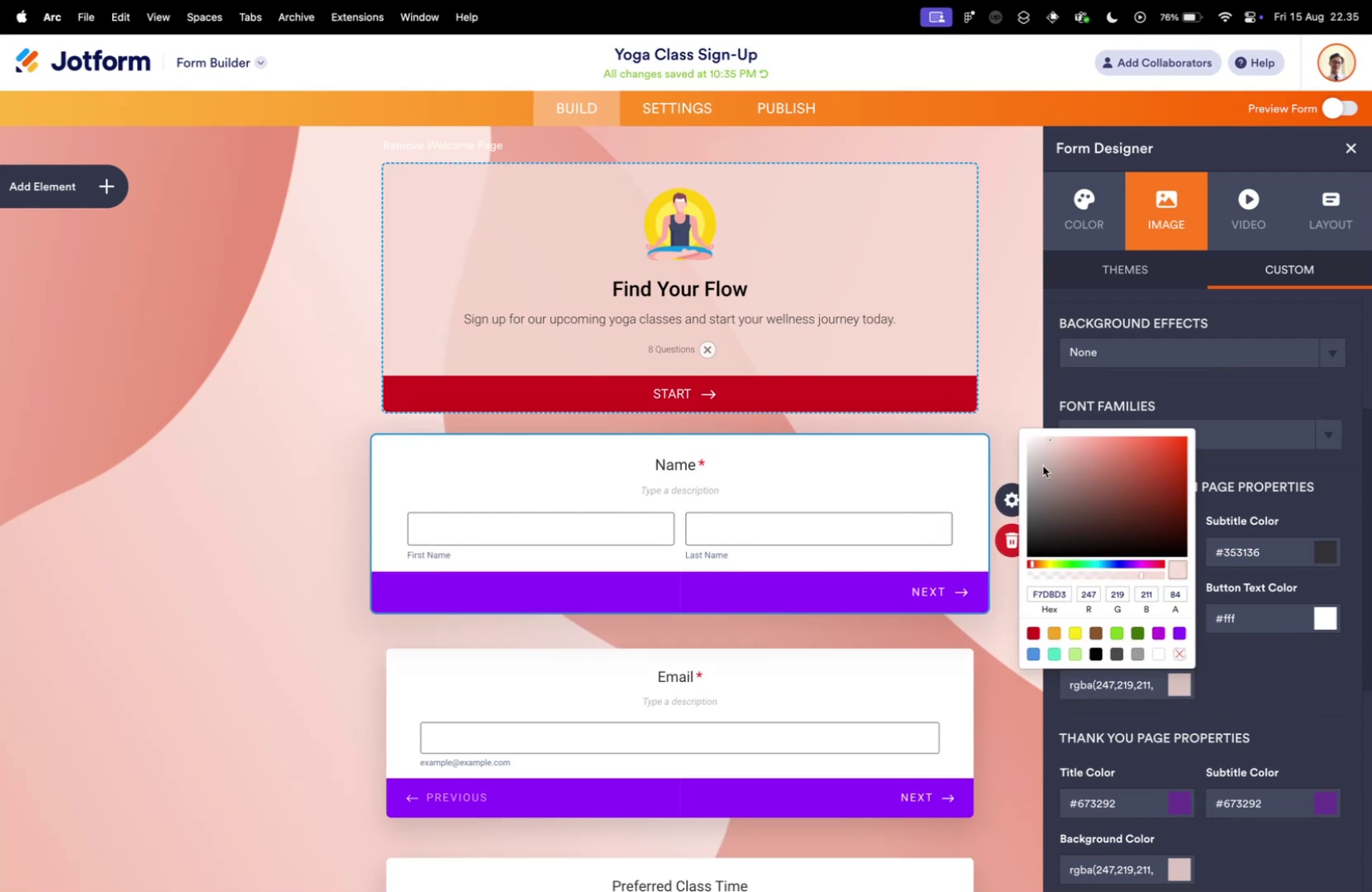 
left_click([1176, 679])
 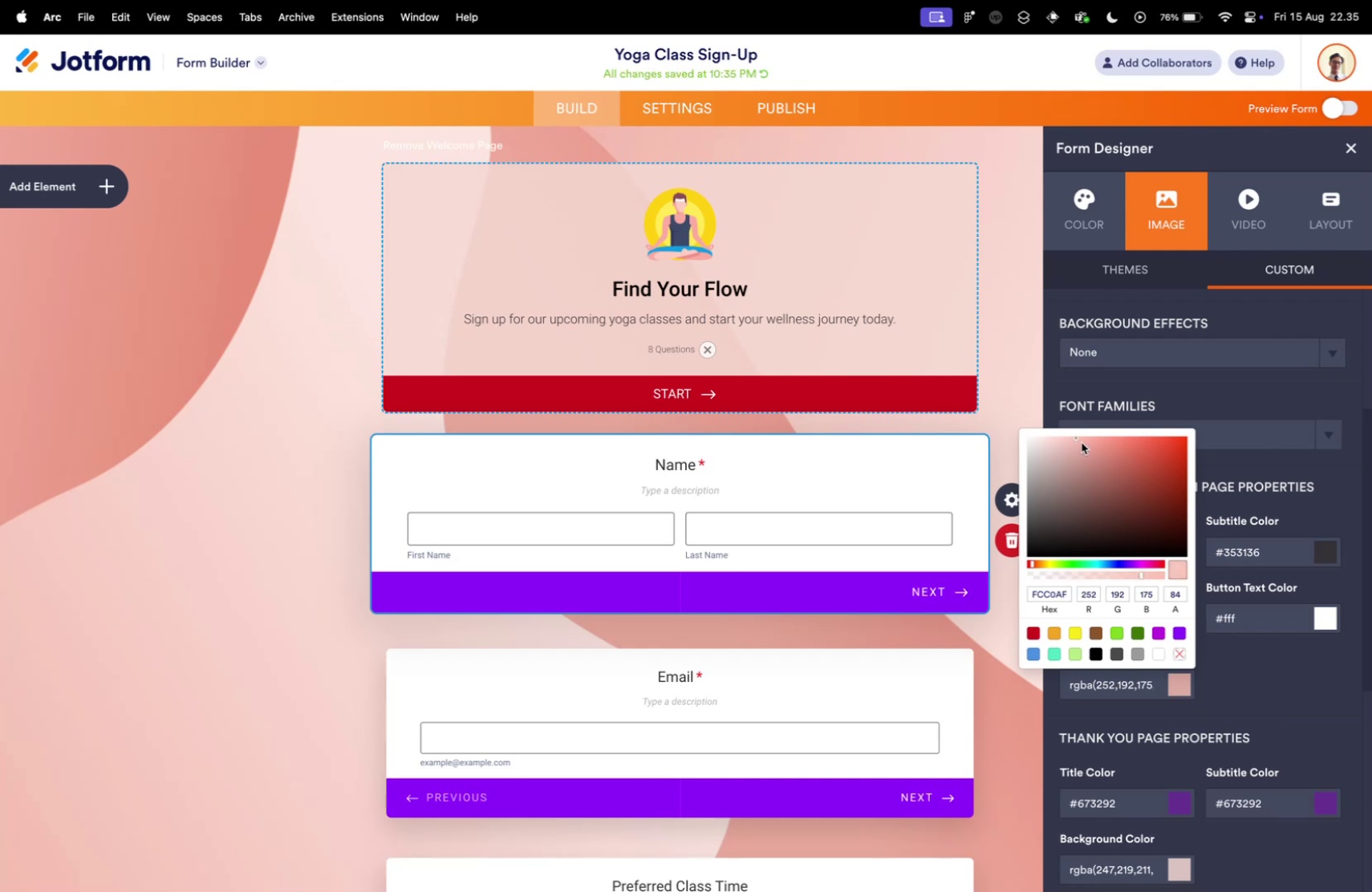 
left_click_drag(start_coordinate=[1048, 443], to_coordinate=[1076, 437])
 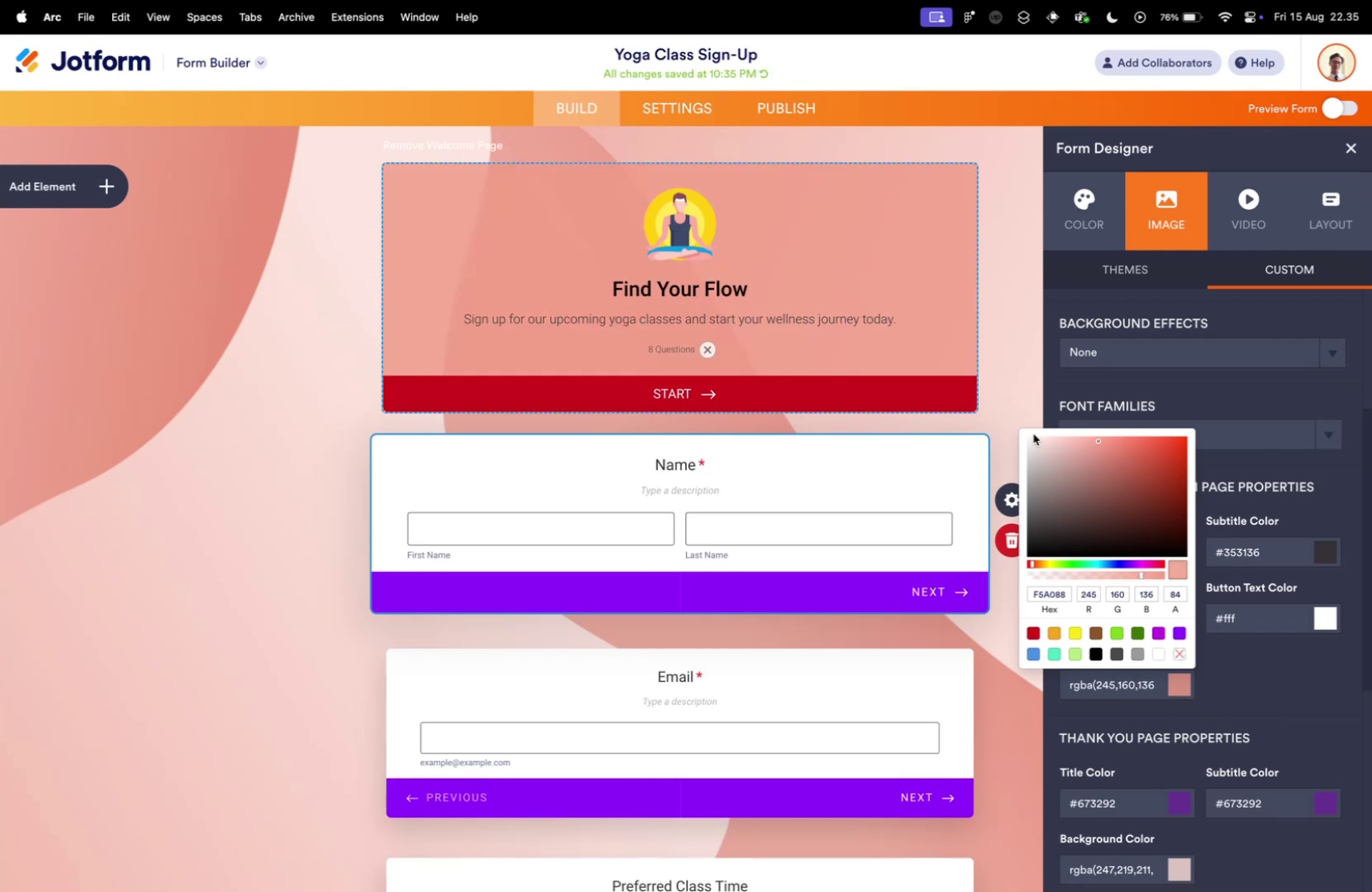 
left_click_drag(start_coordinate=[1073, 442], to_coordinate=[1098, 440])
 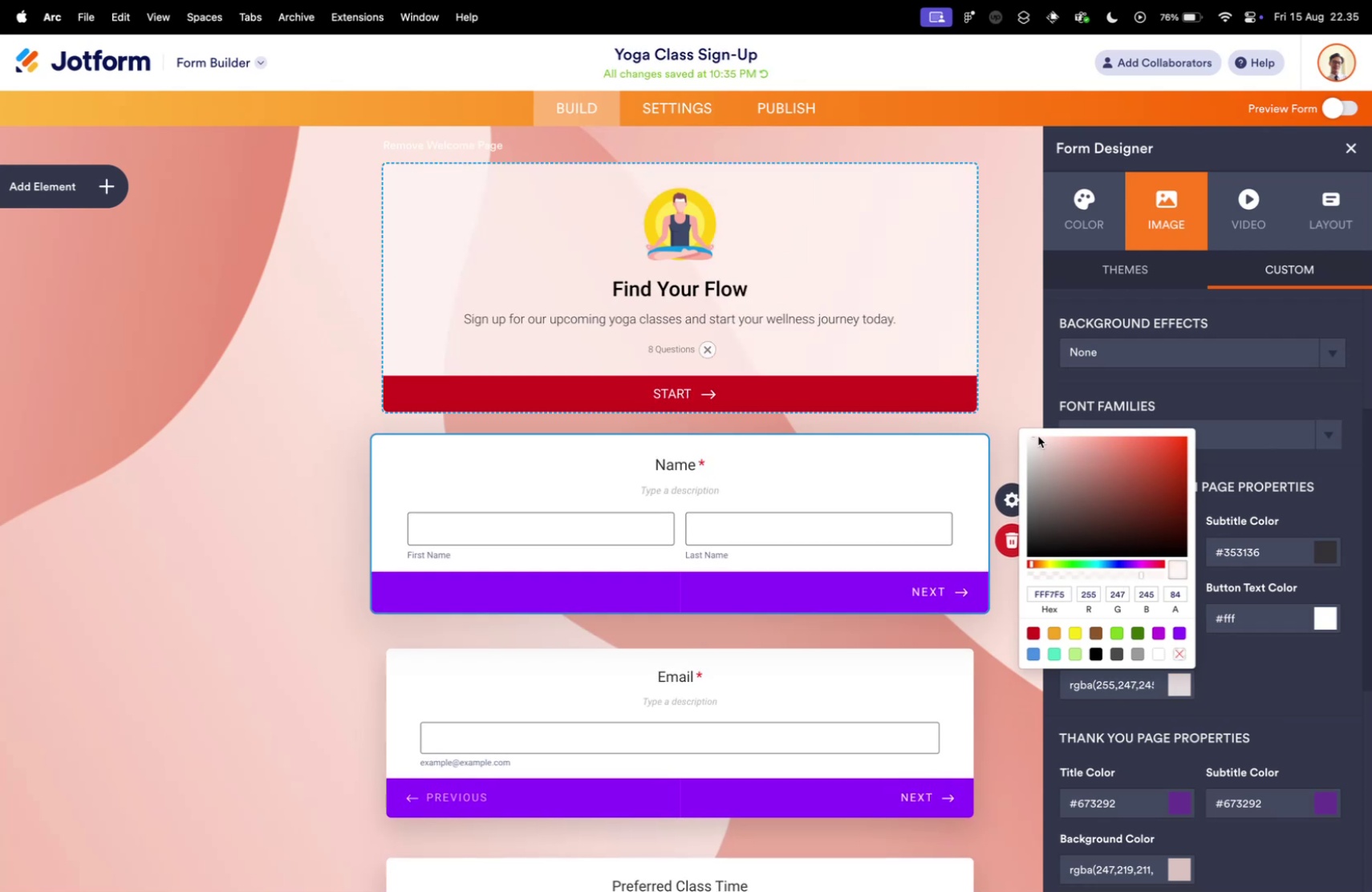 
left_click_drag(start_coordinate=[1097, 441], to_coordinate=[1033, 433])
 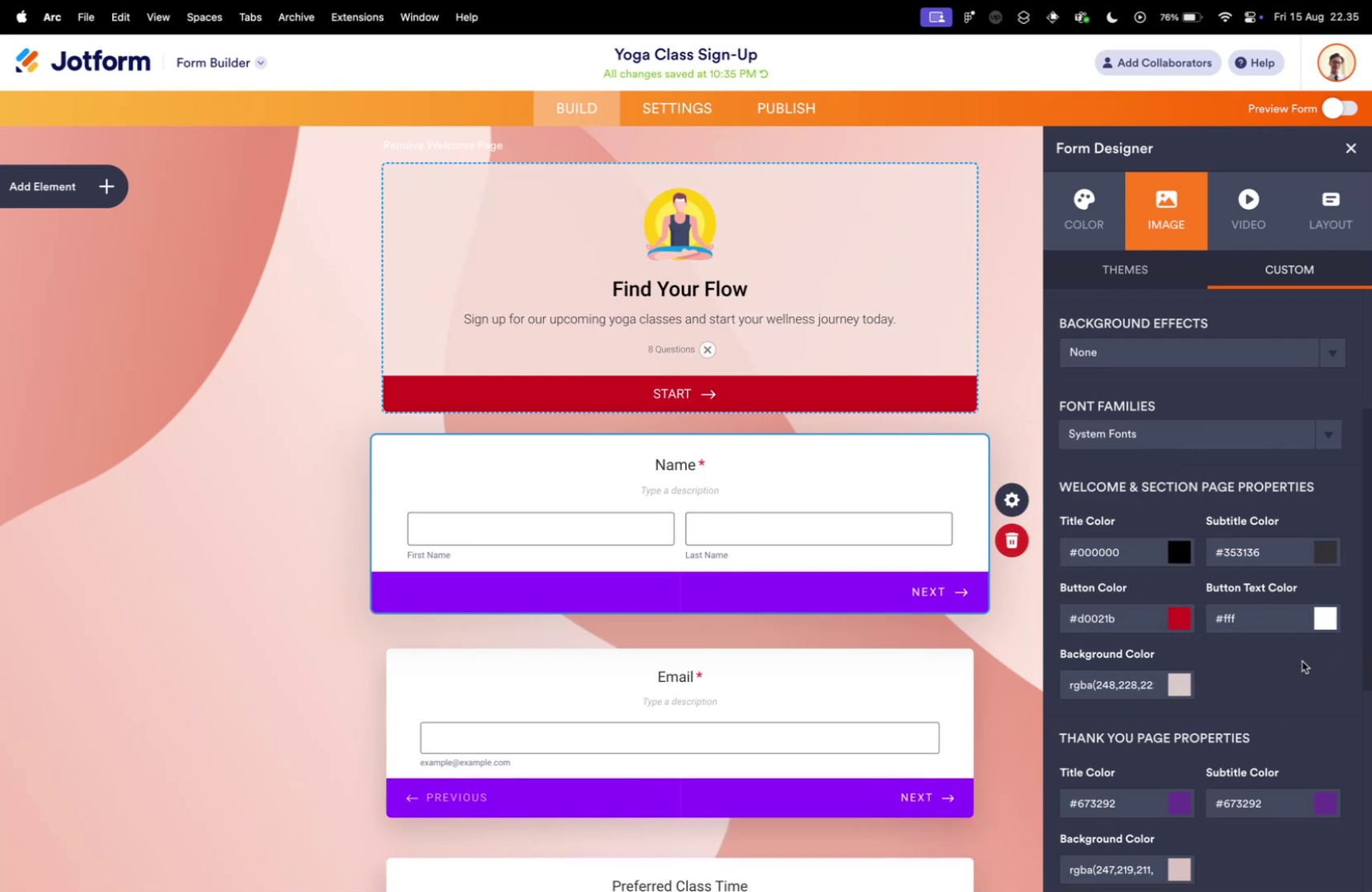 
wait(5.39)
 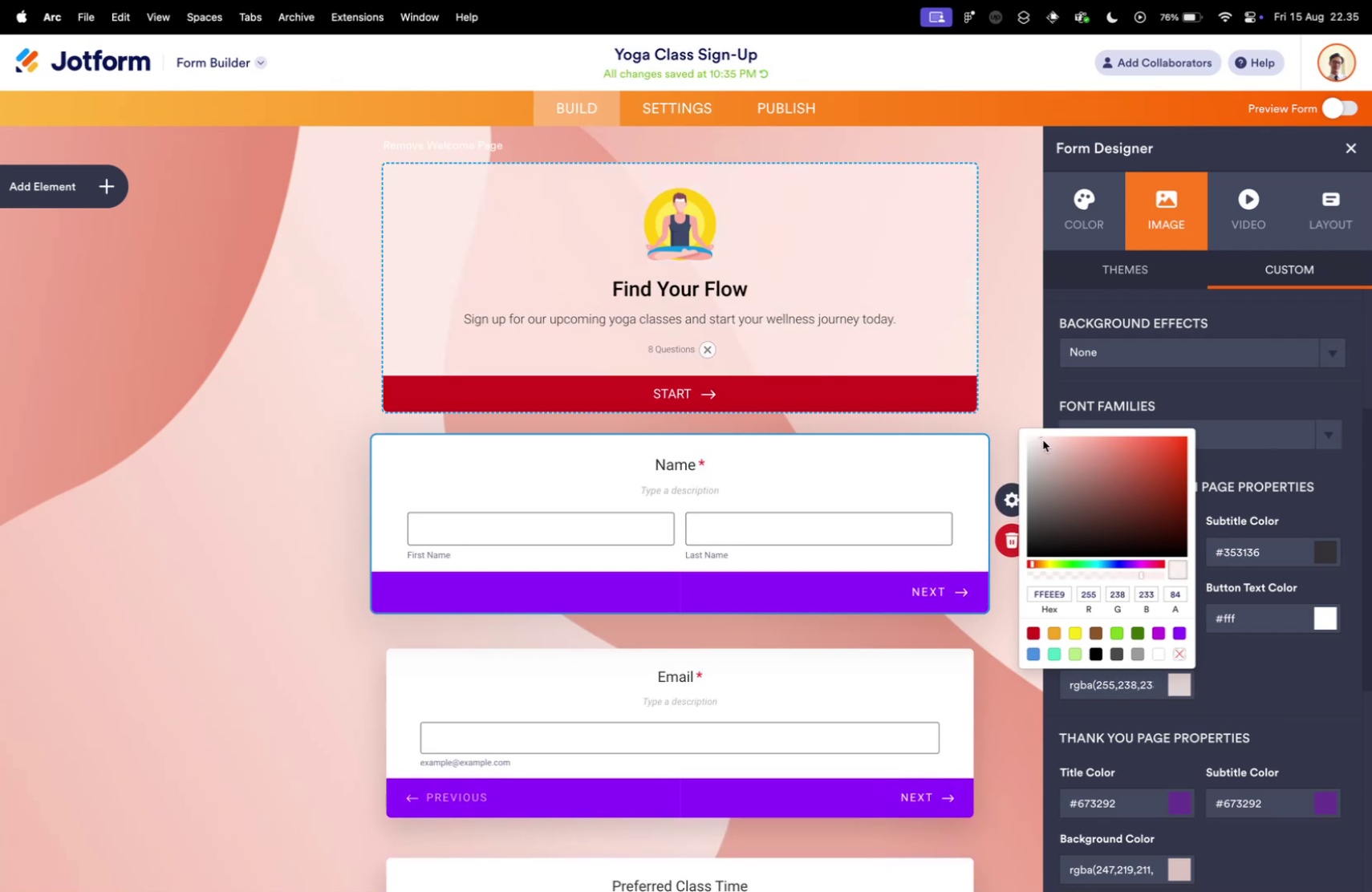 
left_click([1371, 652])
 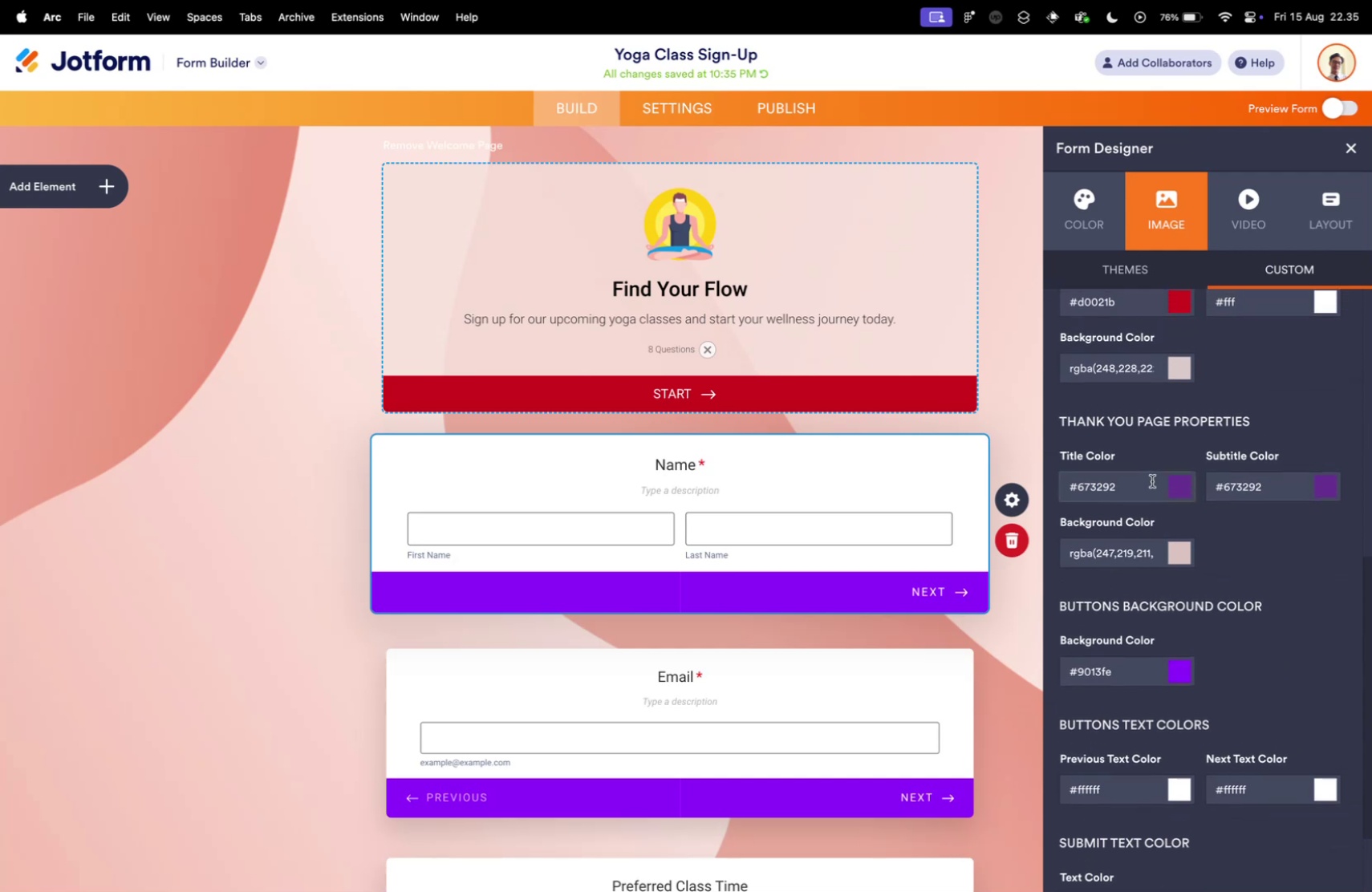 
scroll: coordinate [1297, 663], scroll_direction: down, amount: 10.0
 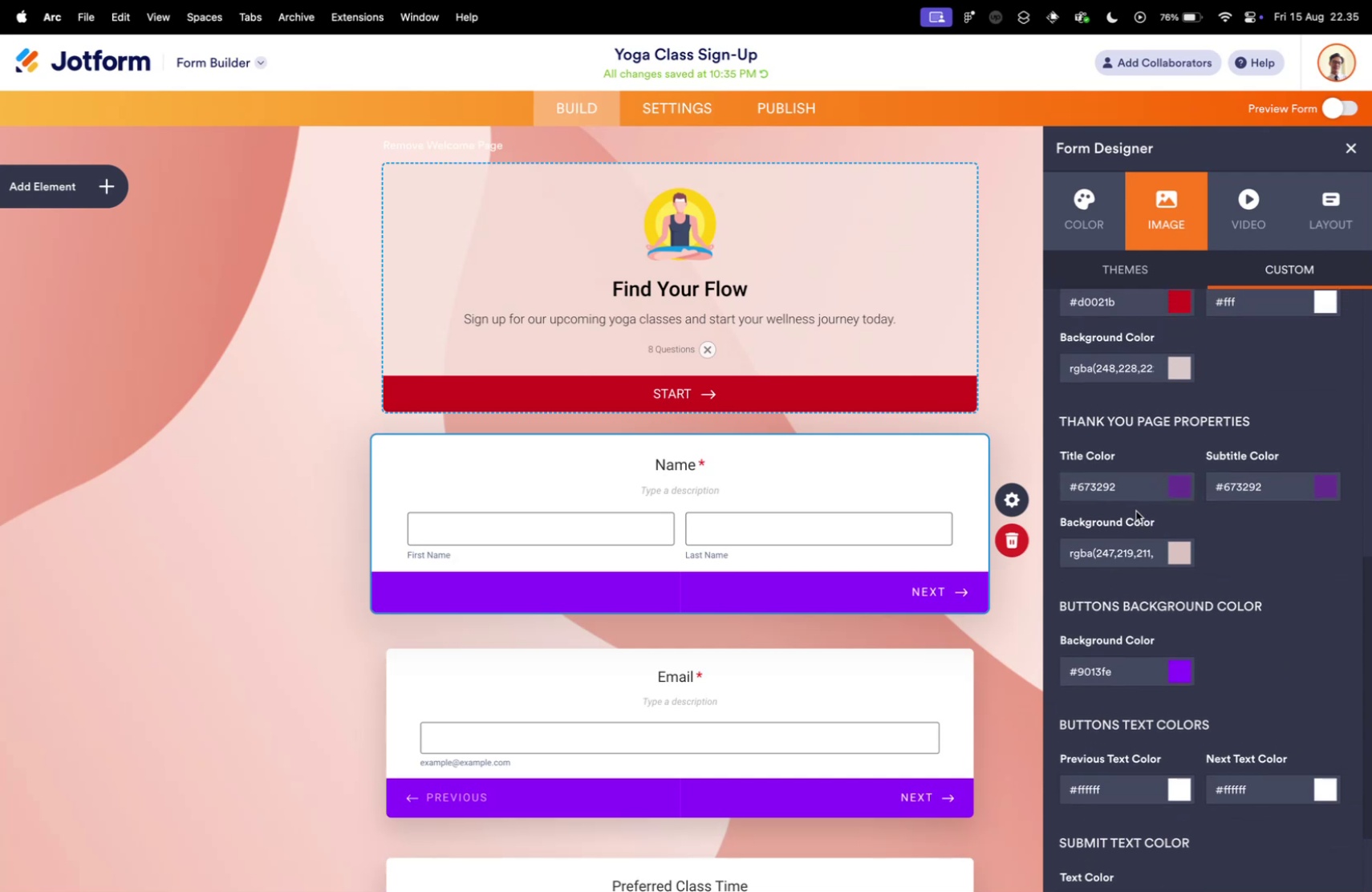 
scroll: coordinate [1181, 590], scroll_direction: up, amount: 32.0
 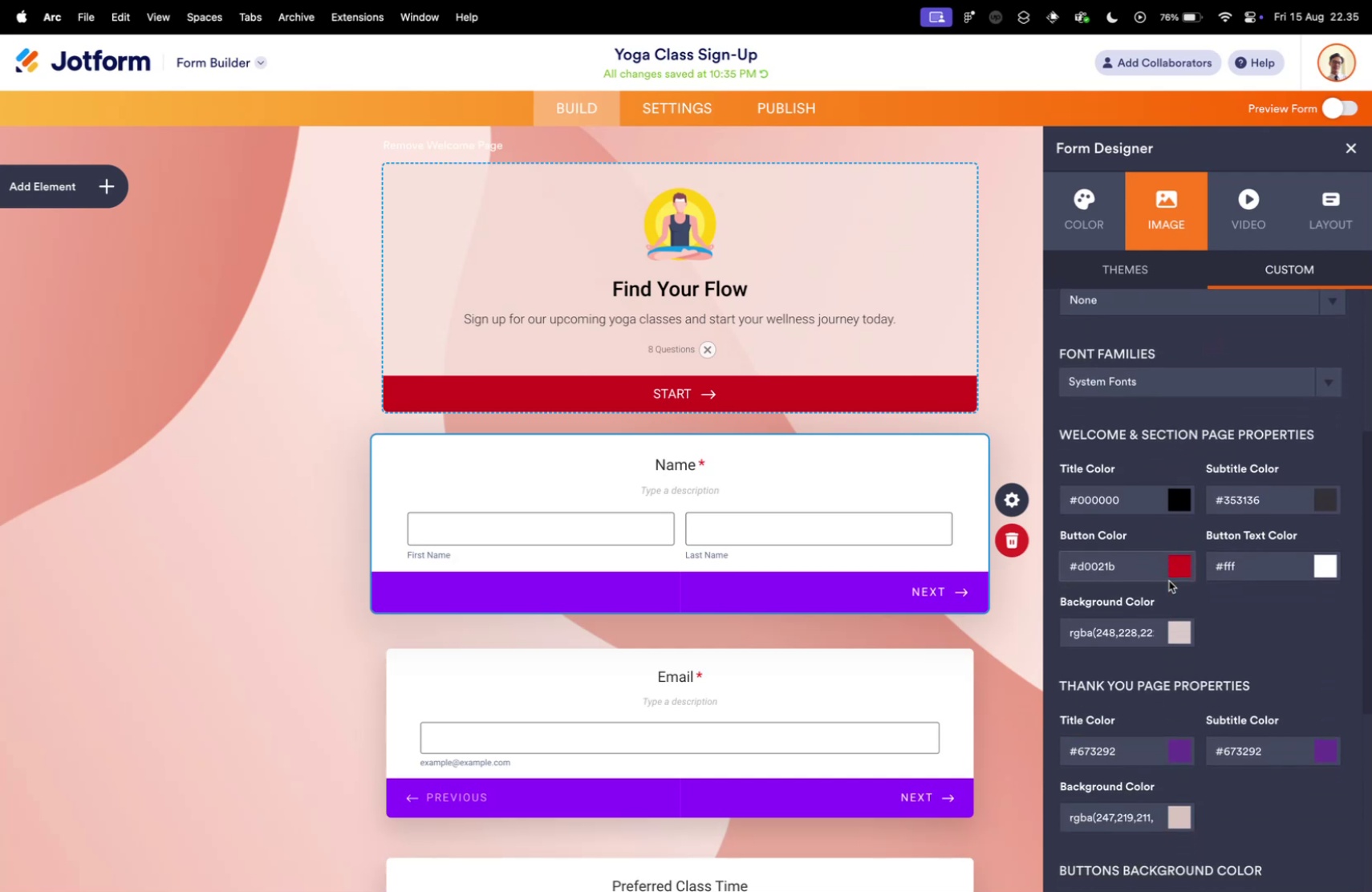 
scroll: coordinate [1169, 580], scroll_direction: down, amount: 12.0
 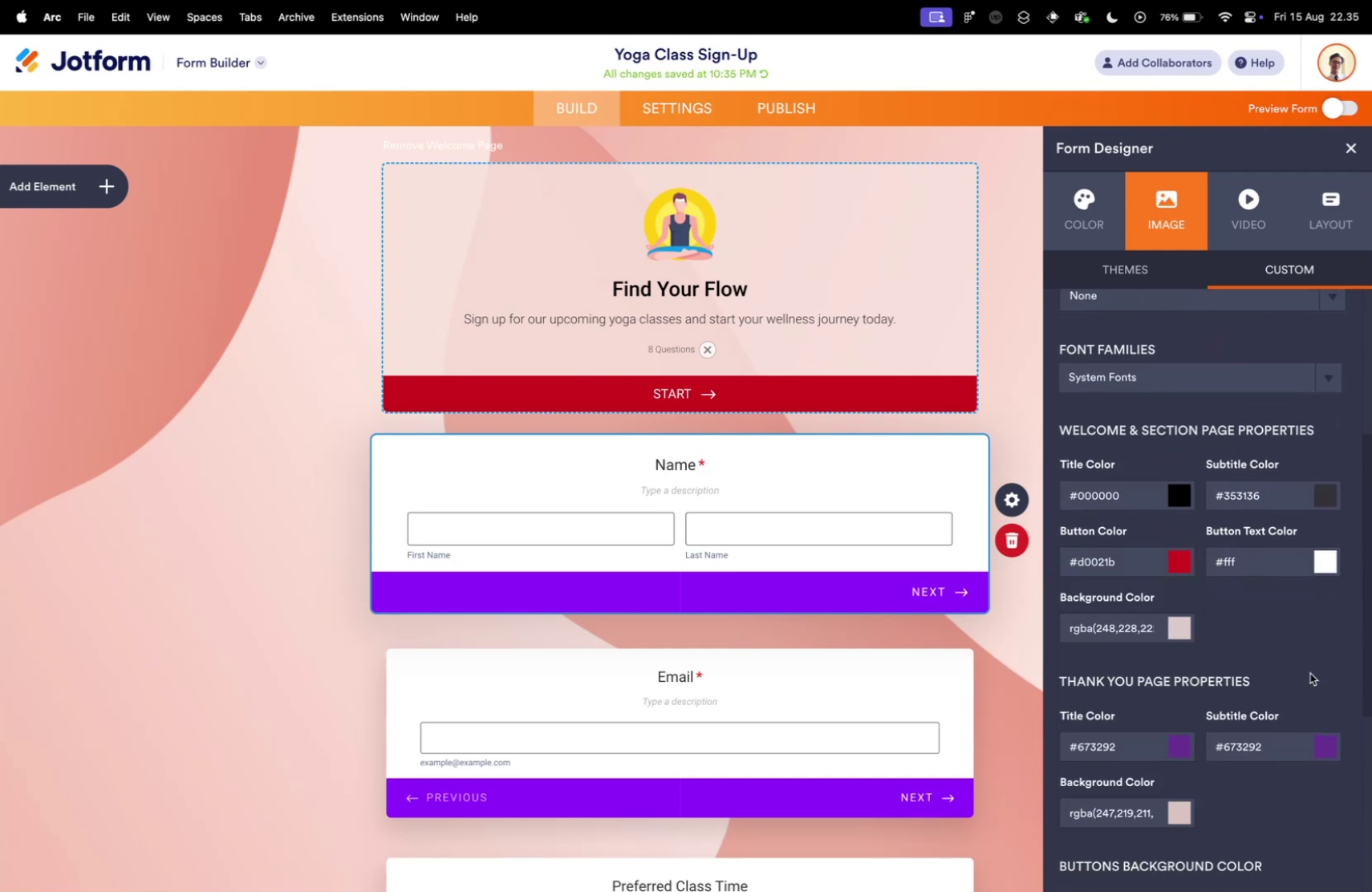 
double_click([1139, 561])
 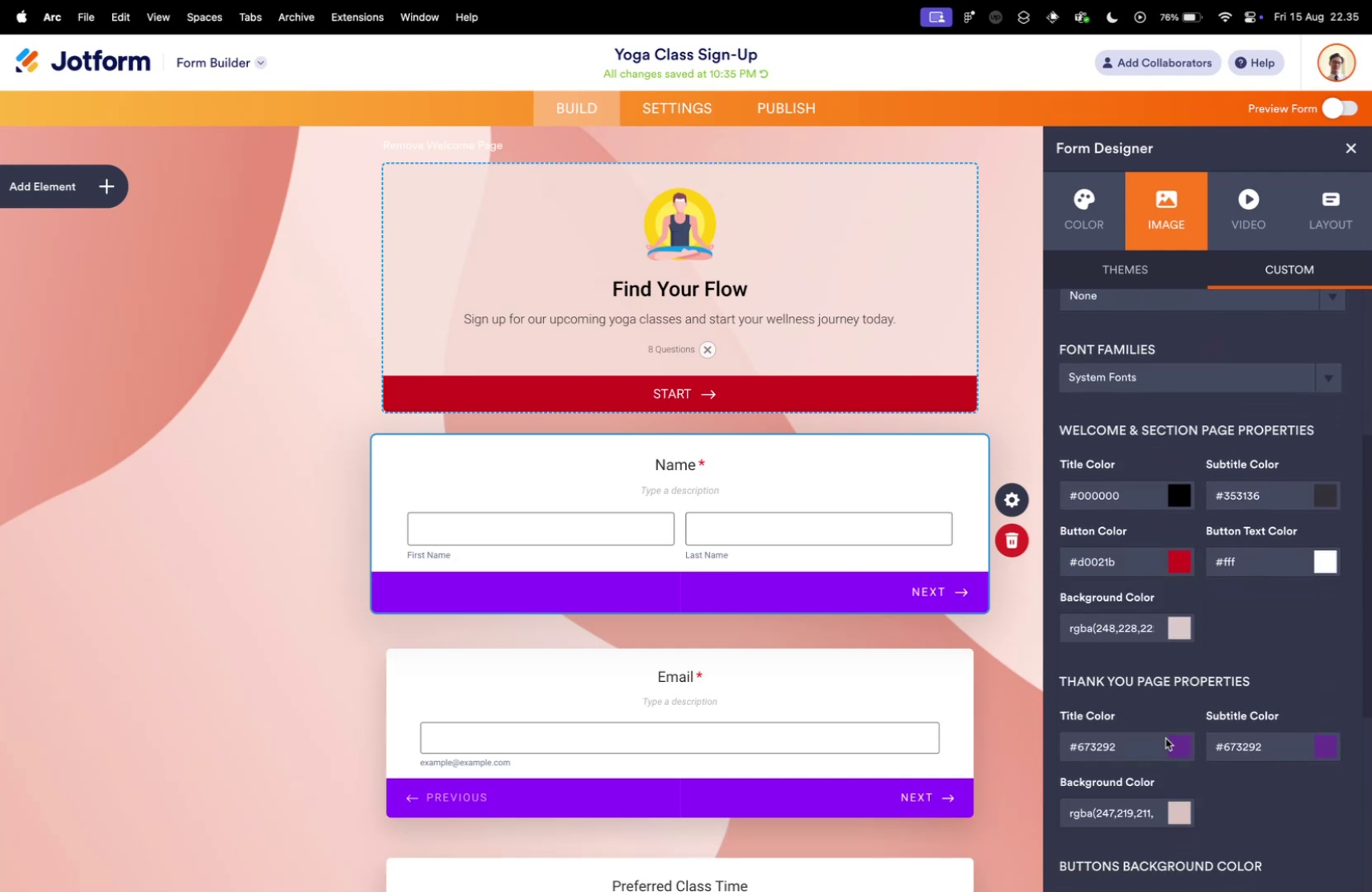 
triple_click([1139, 561])
 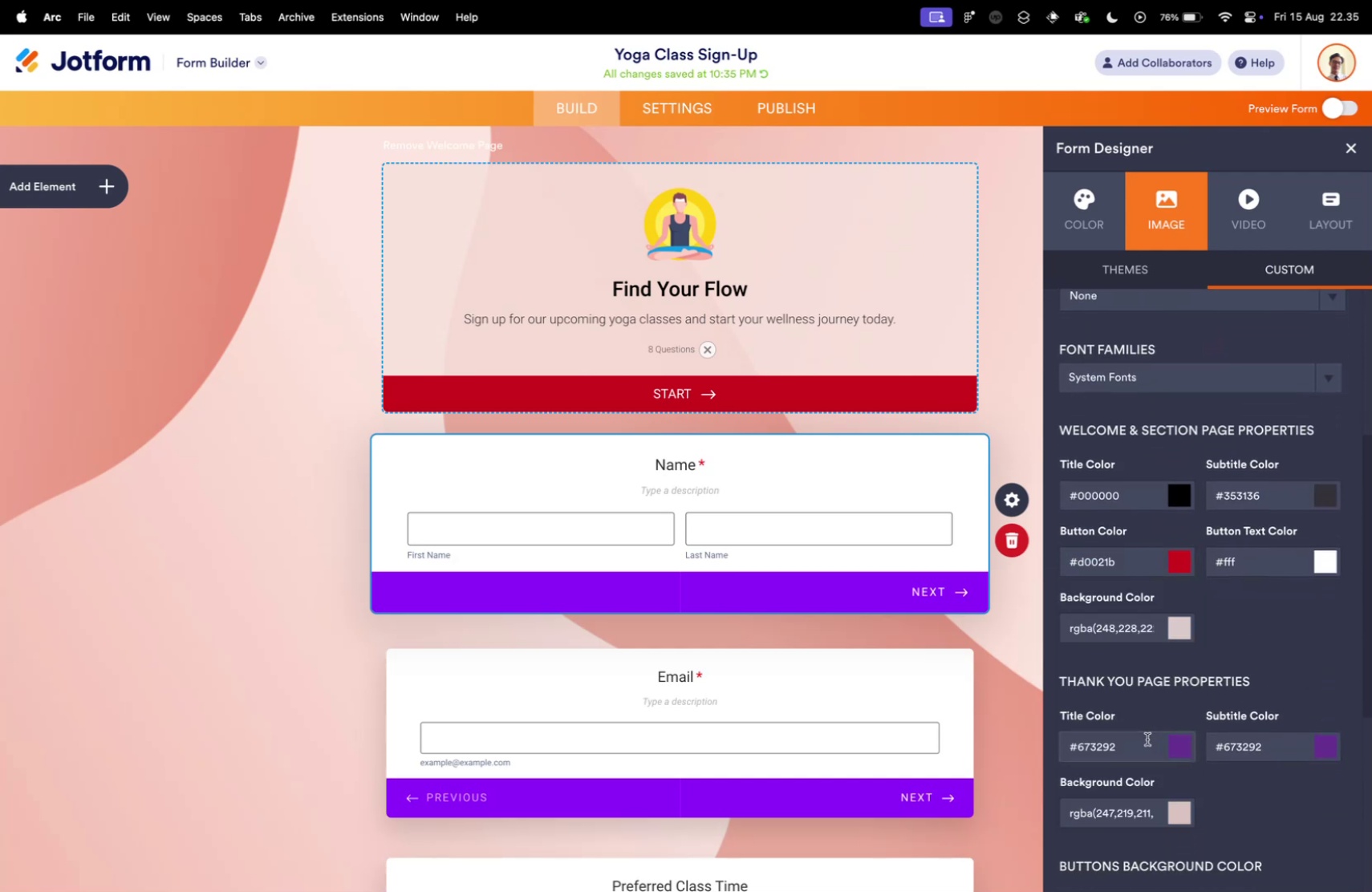 
key(Meta+C)
 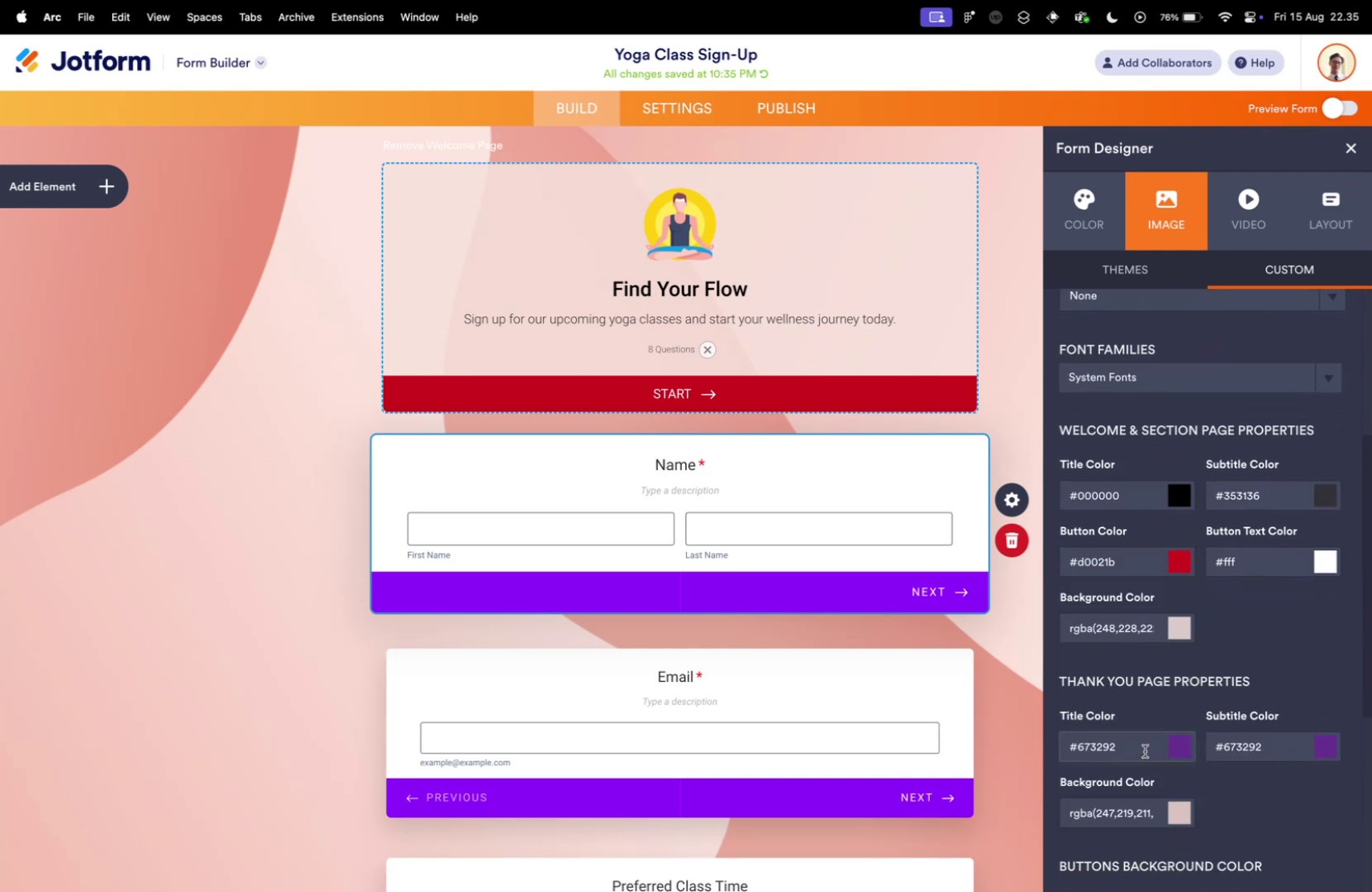 
left_click([1310, 672])
 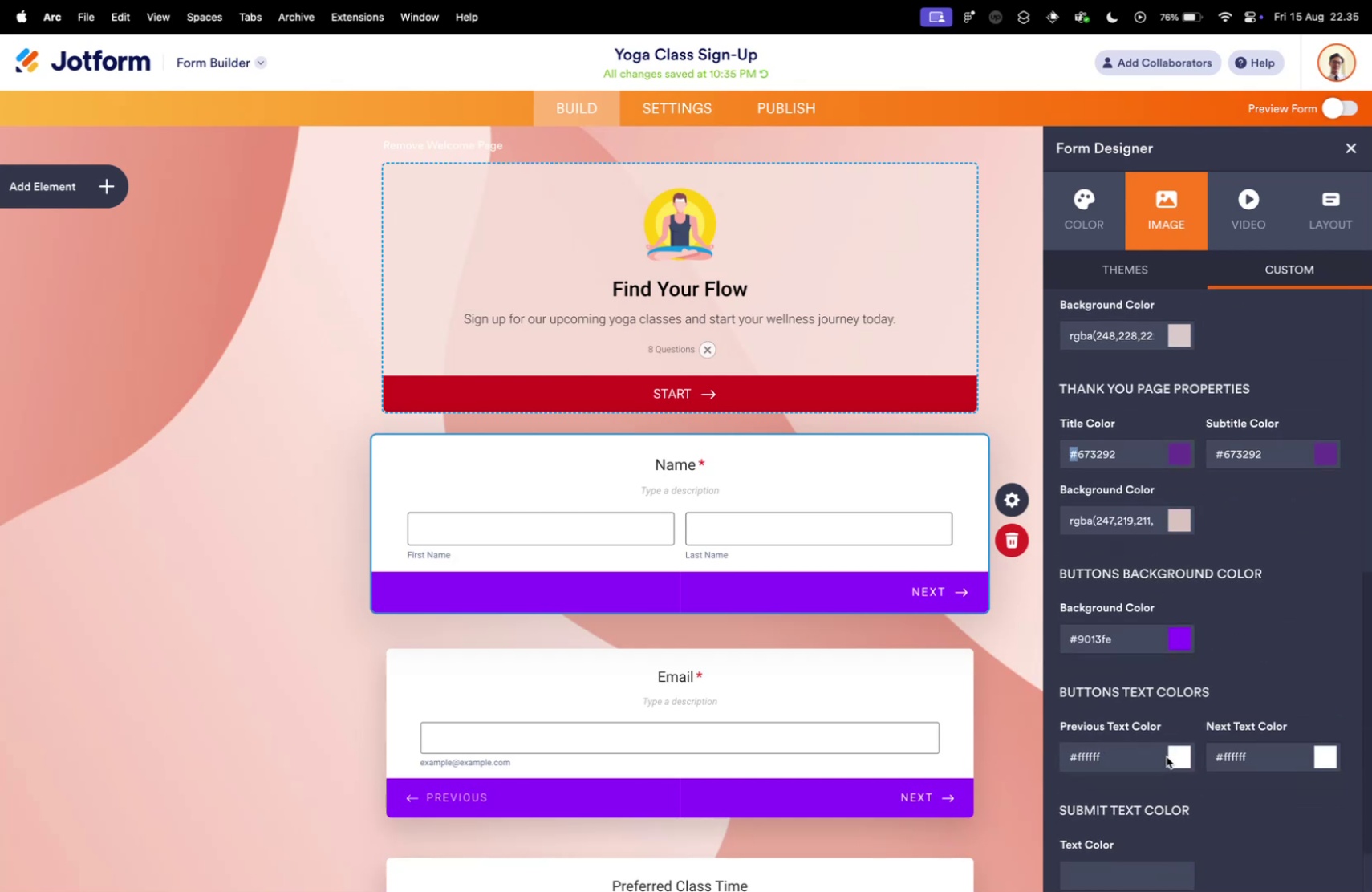 
double_click([1135, 737])
 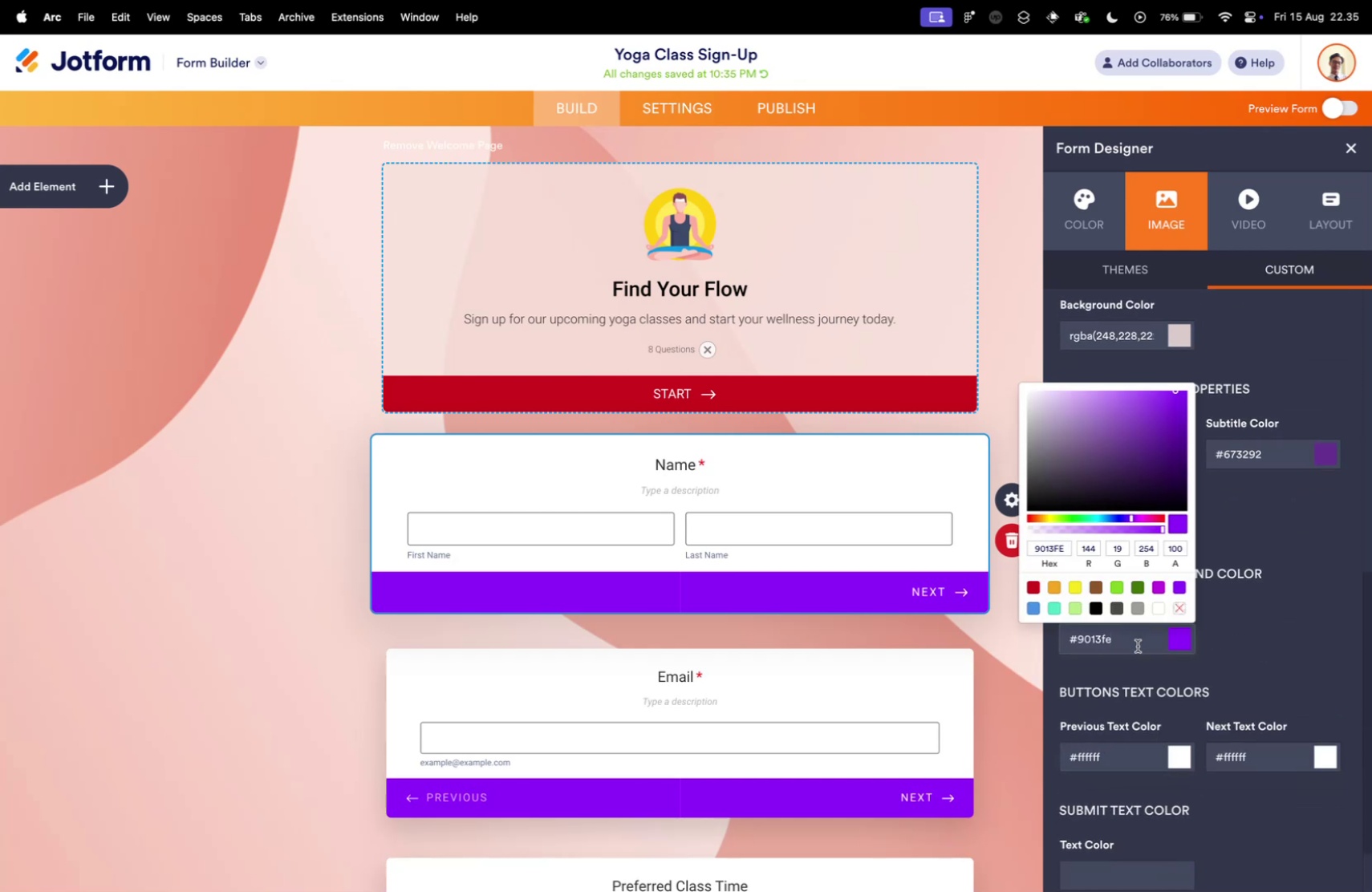 
scroll: coordinate [1166, 760], scroll_direction: down, amount: 9.0
 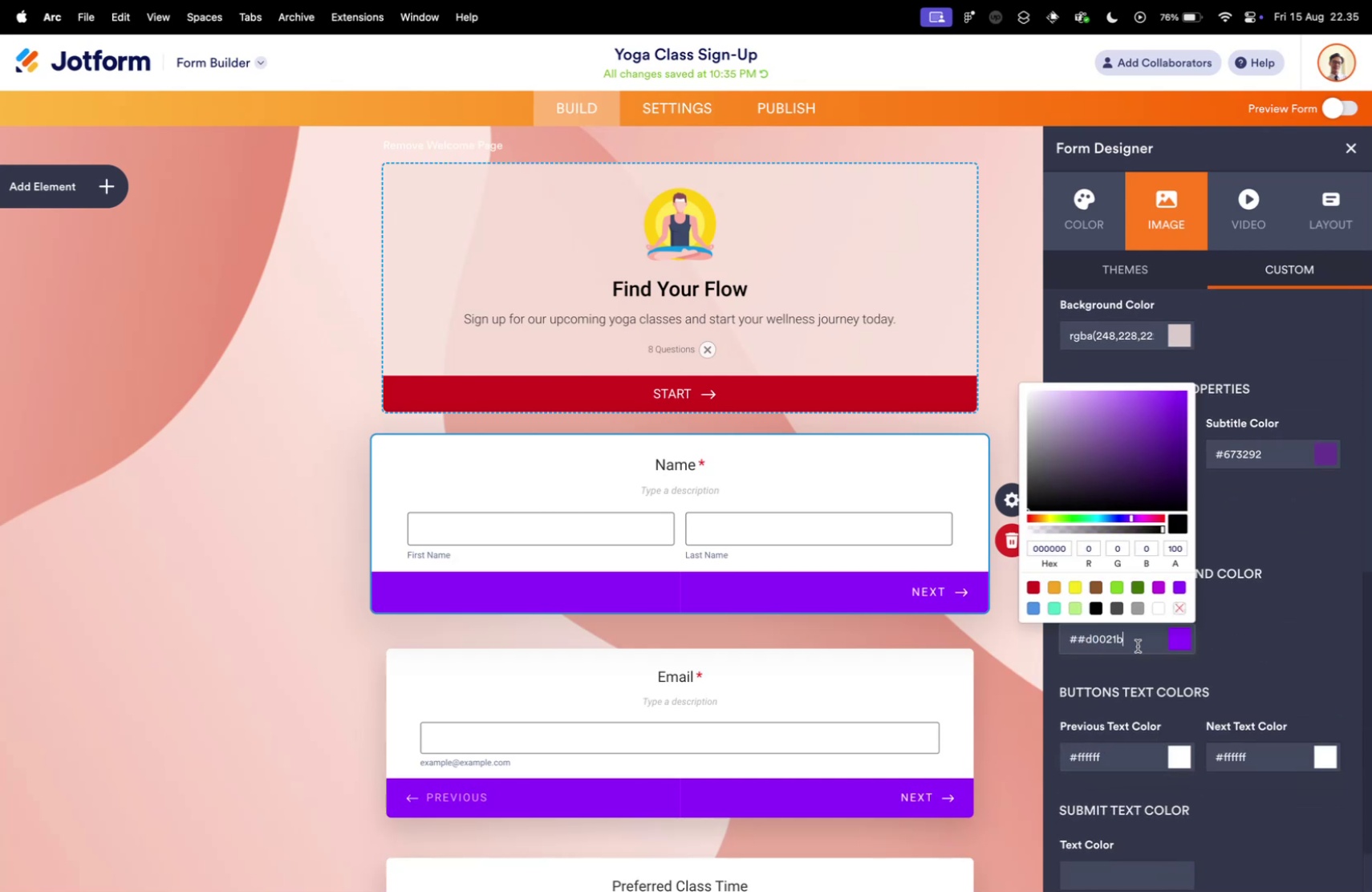 
left_click([1134, 633])
 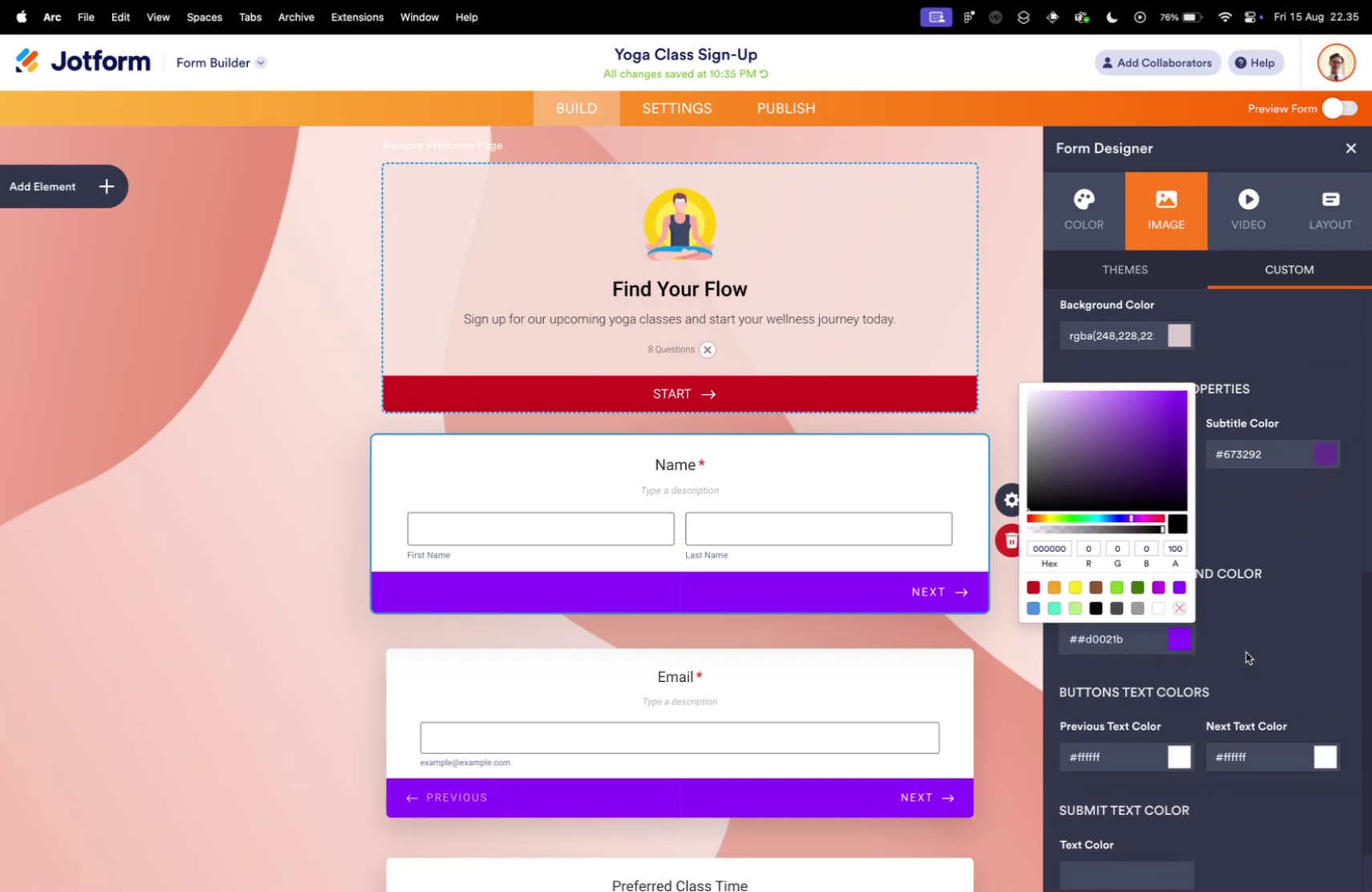 
hold_key(key=CommandLeft, duration=0.37)
 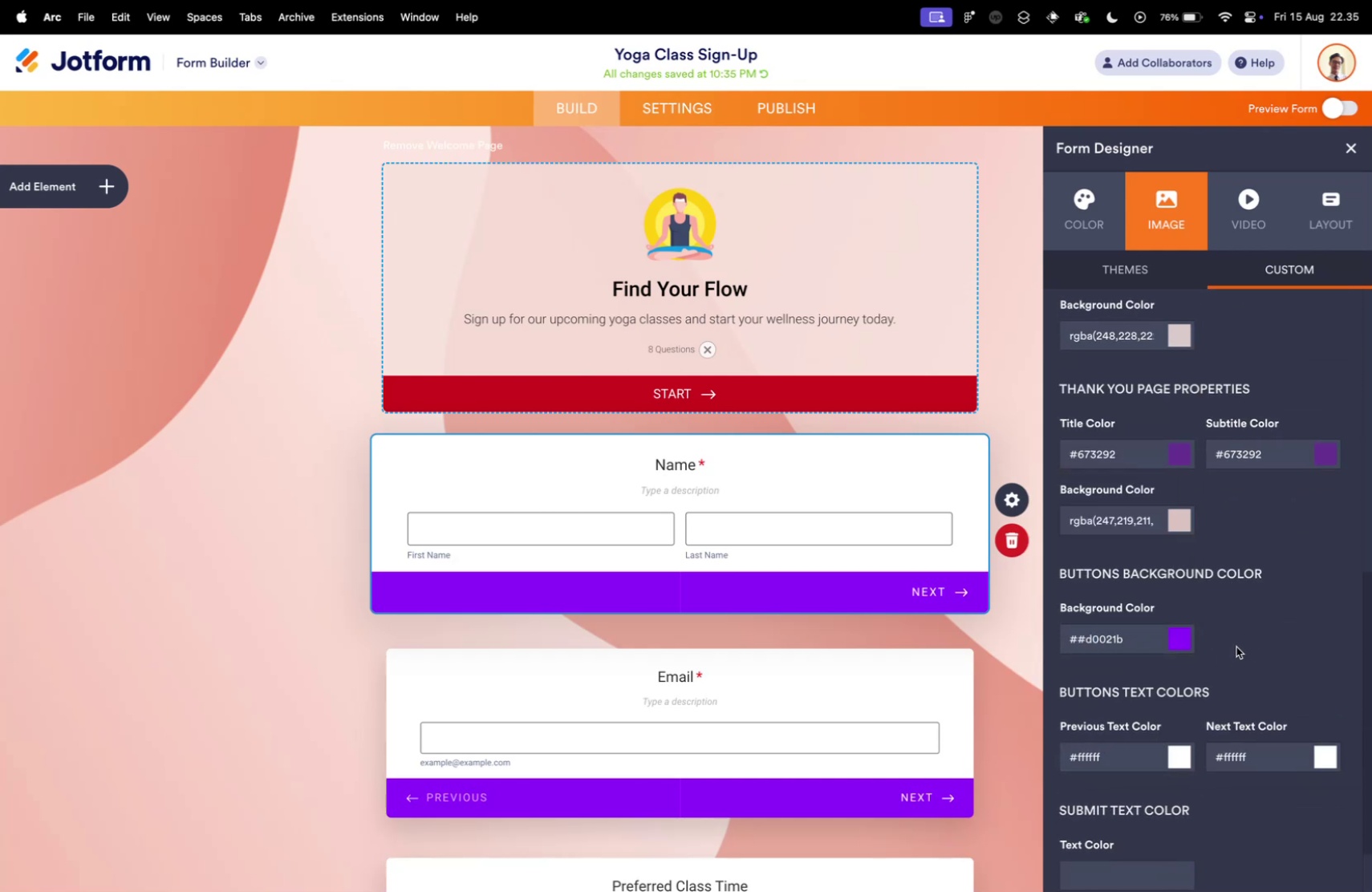 
double_click([1138, 645])
 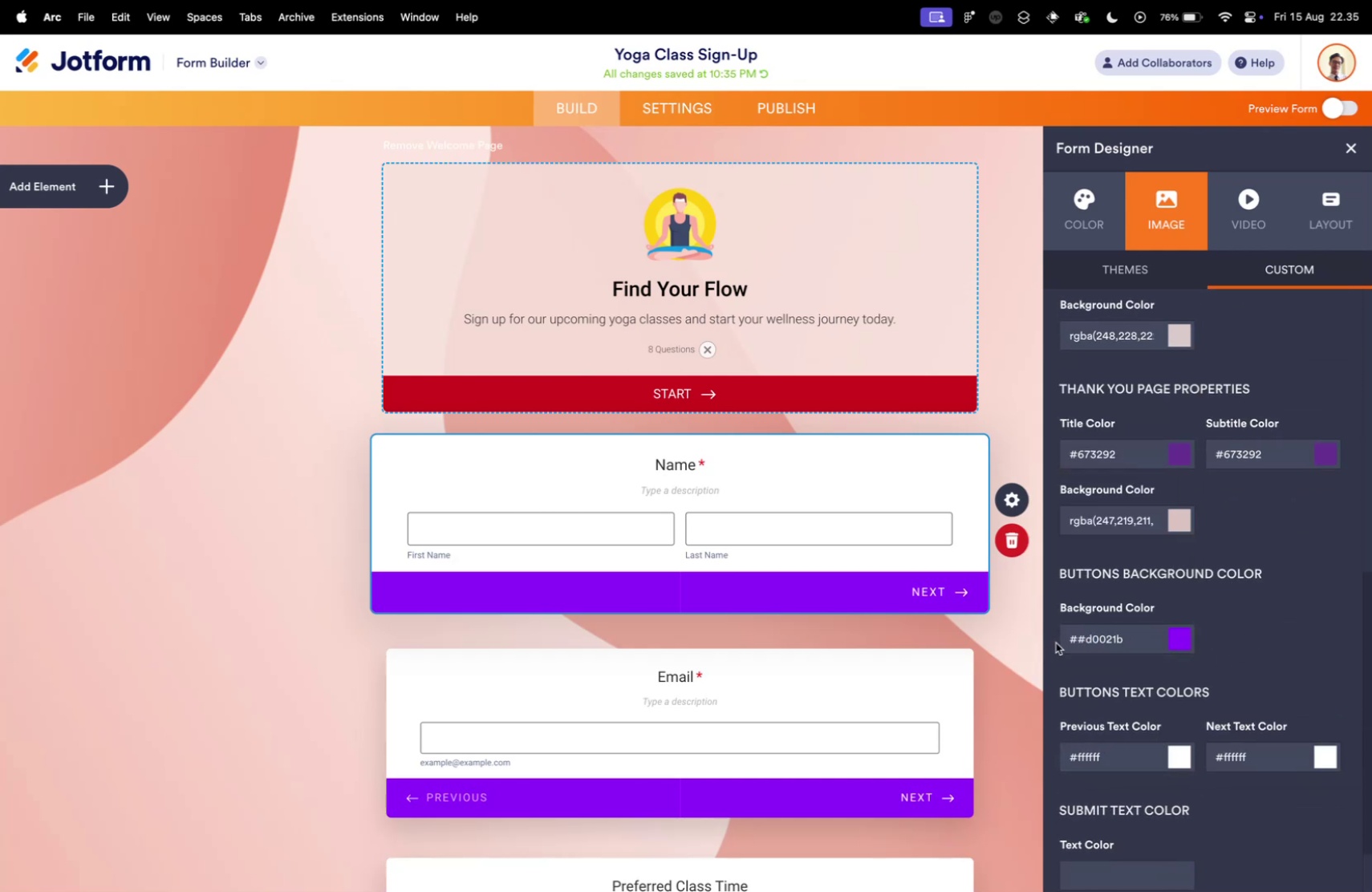 
key(Meta+V)
 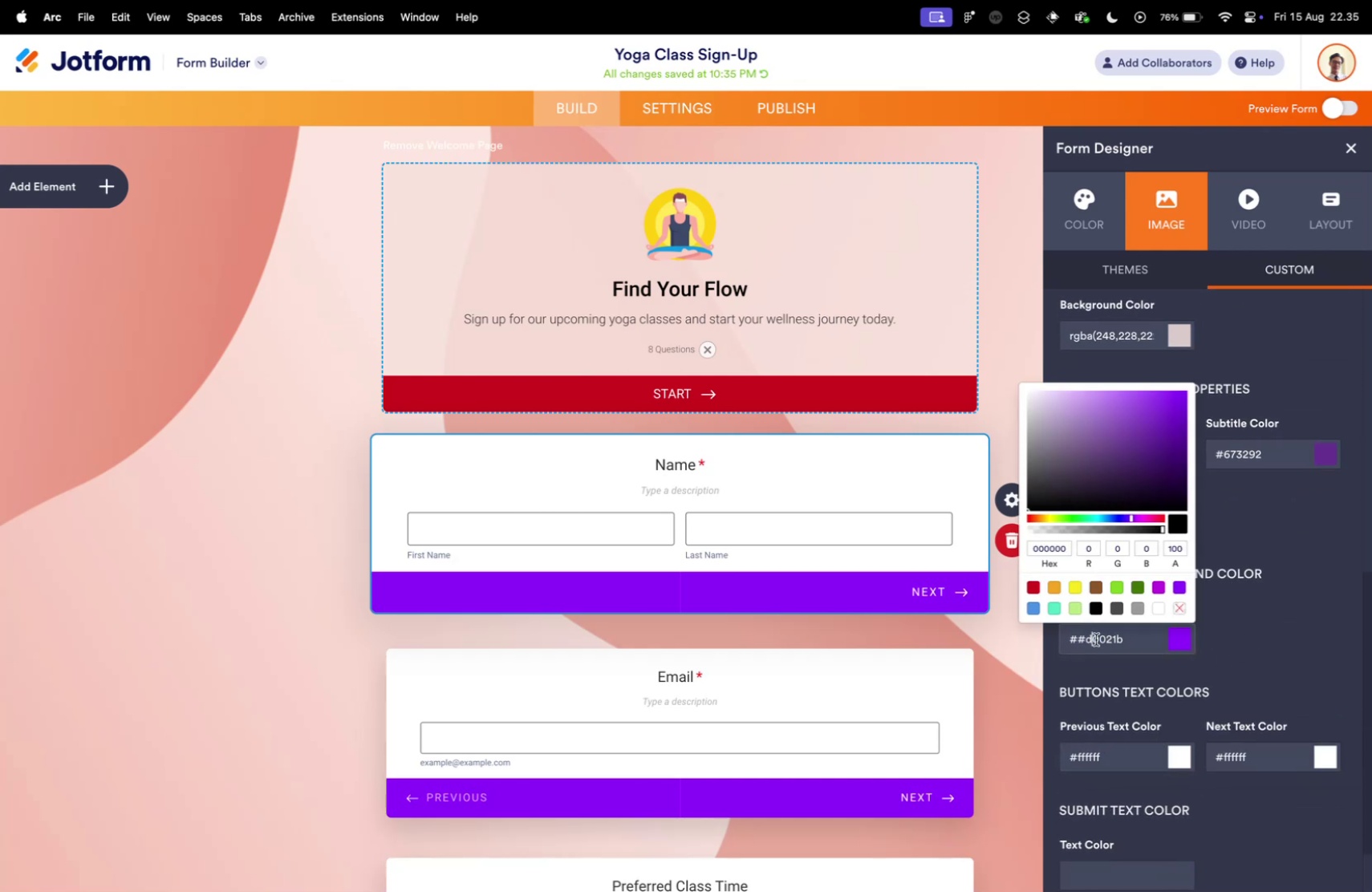 
left_click([1262, 651])
 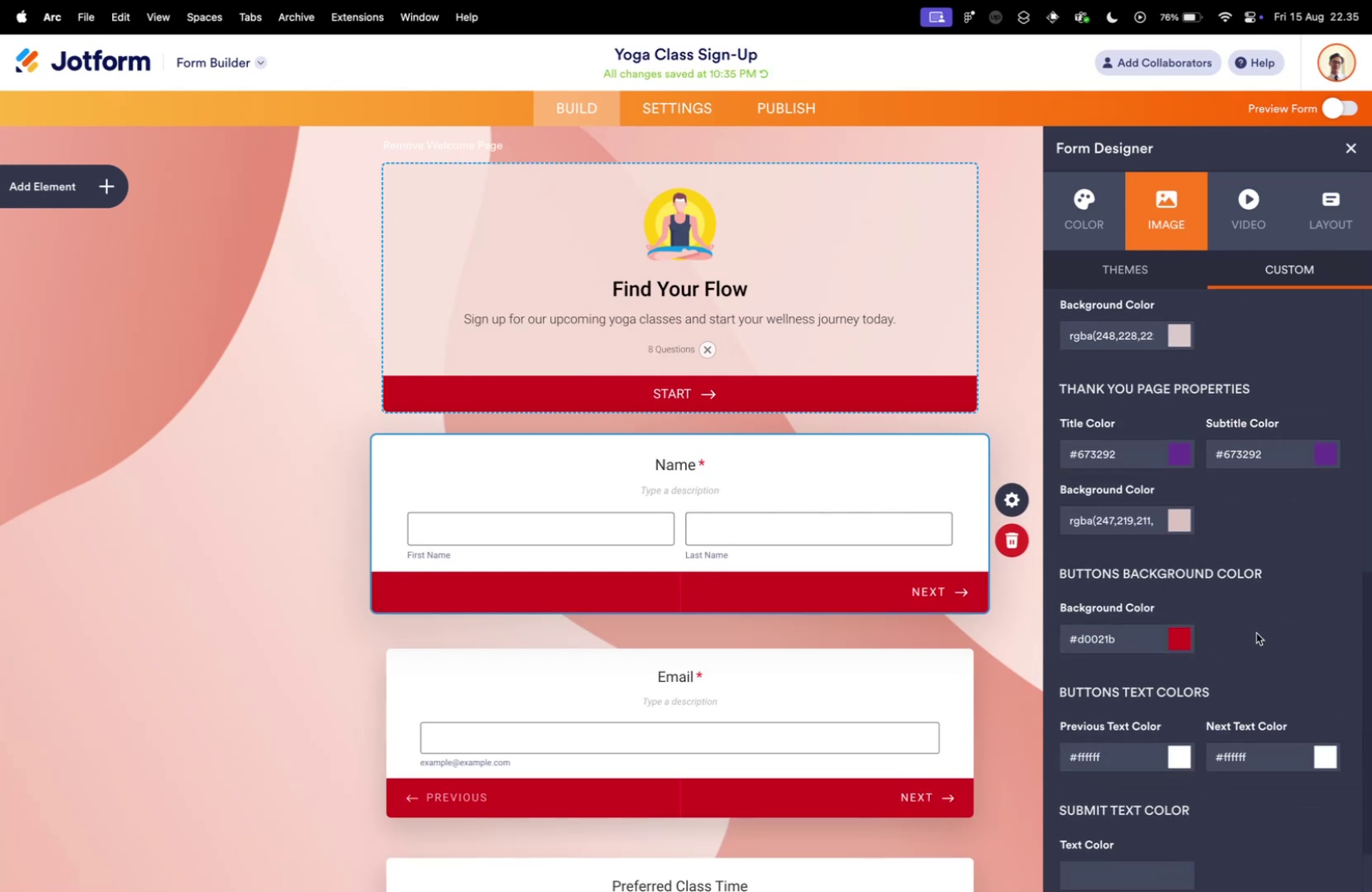 
left_click([1082, 636])
 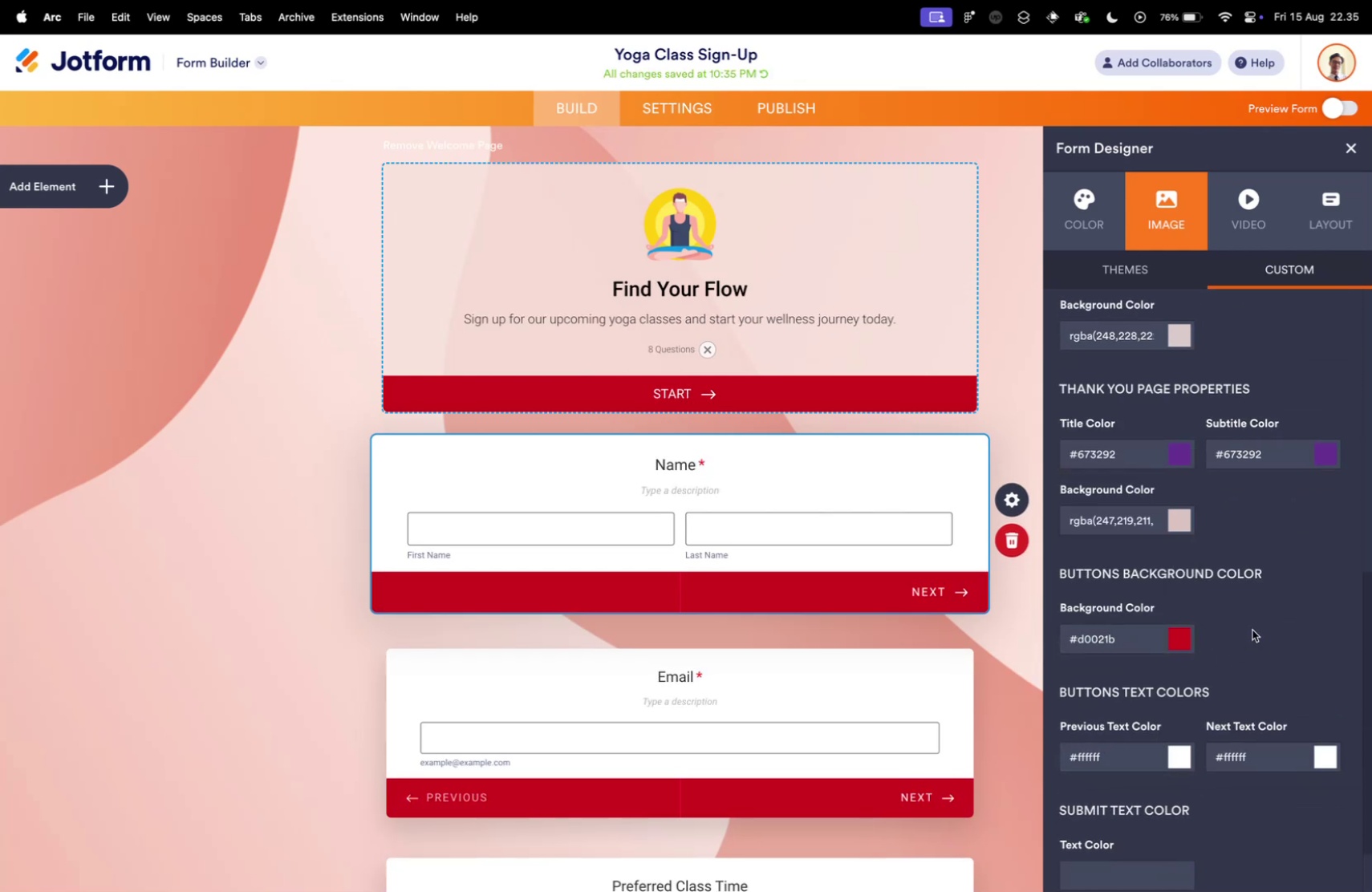 
key(Backspace)
 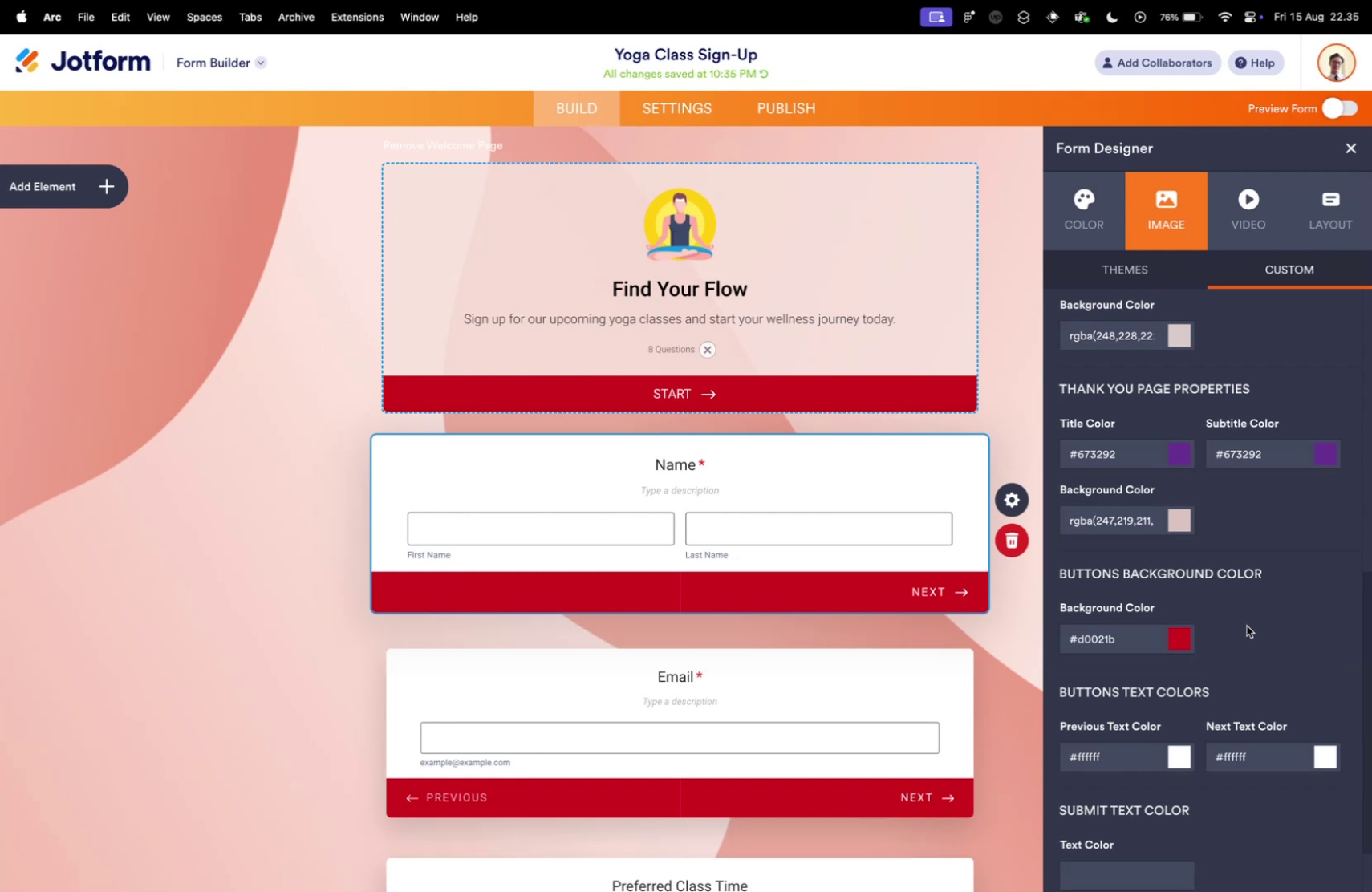 
left_click([1257, 632])
 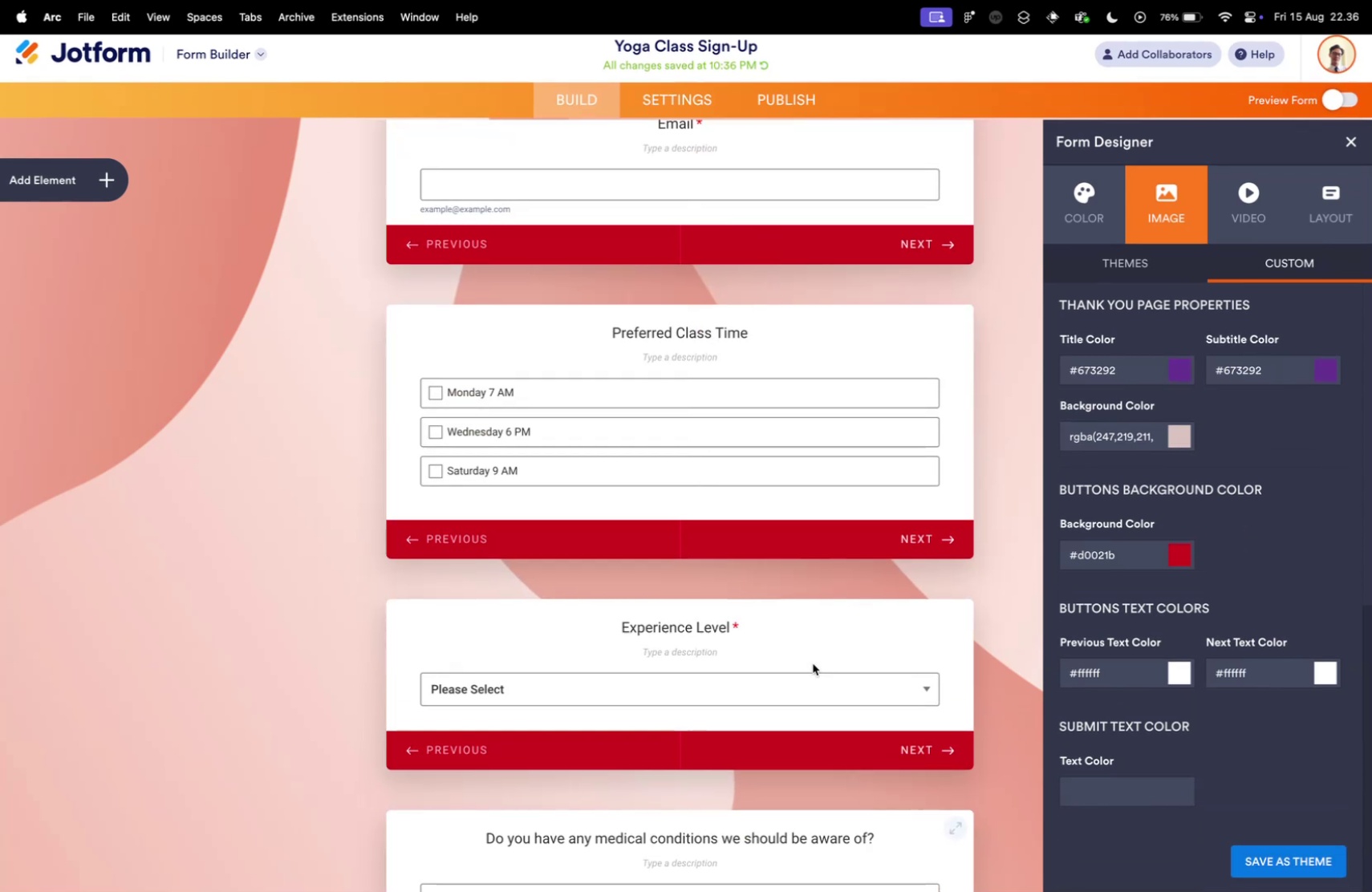 
scroll: coordinate [813, 663], scroll_direction: down, amount: 32.0
 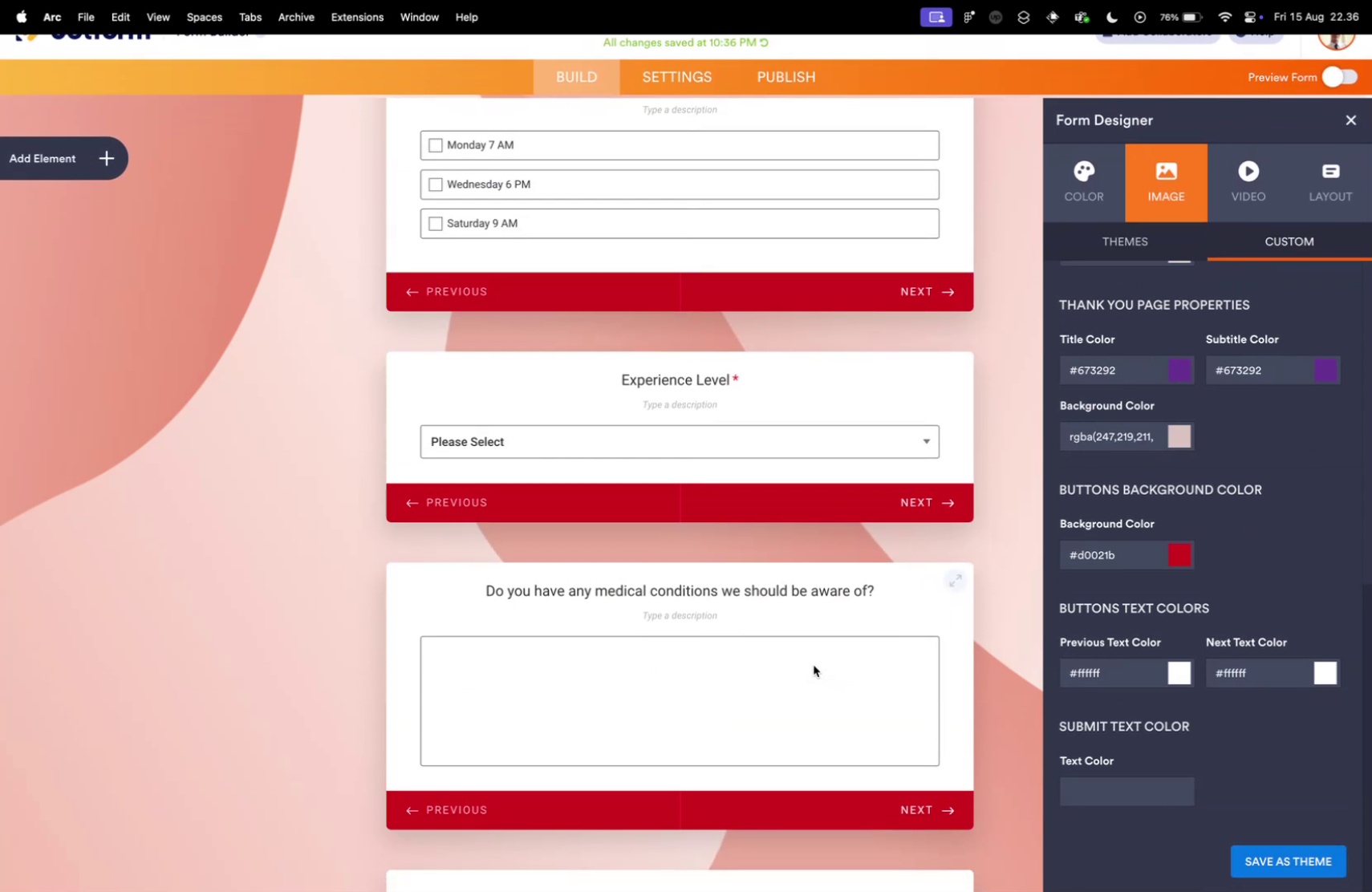 
scroll: coordinate [814, 664], scroll_direction: up, amount: 23.0
 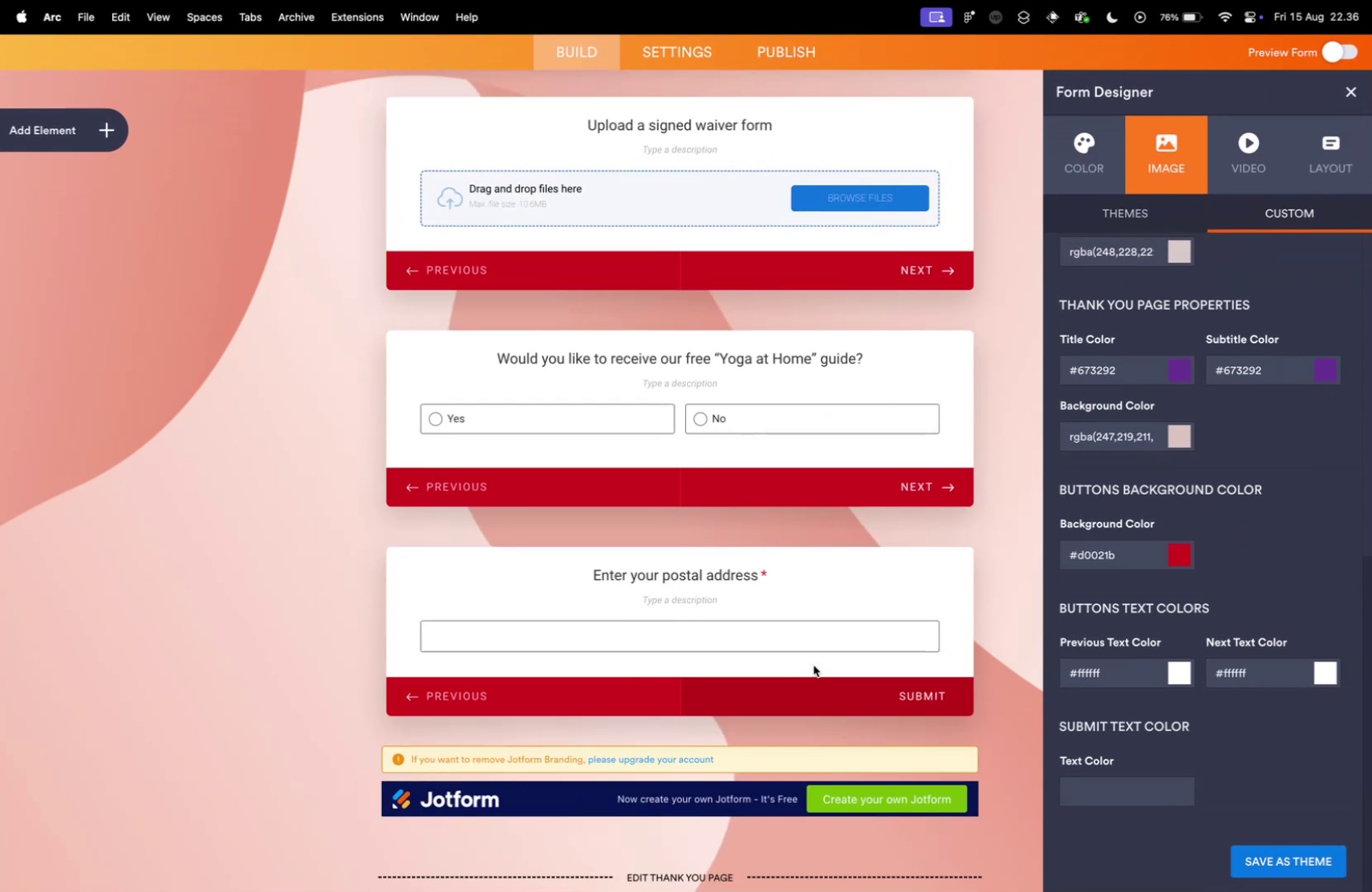 
scroll: coordinate [811, 664], scroll_direction: down, amount: 24.0
 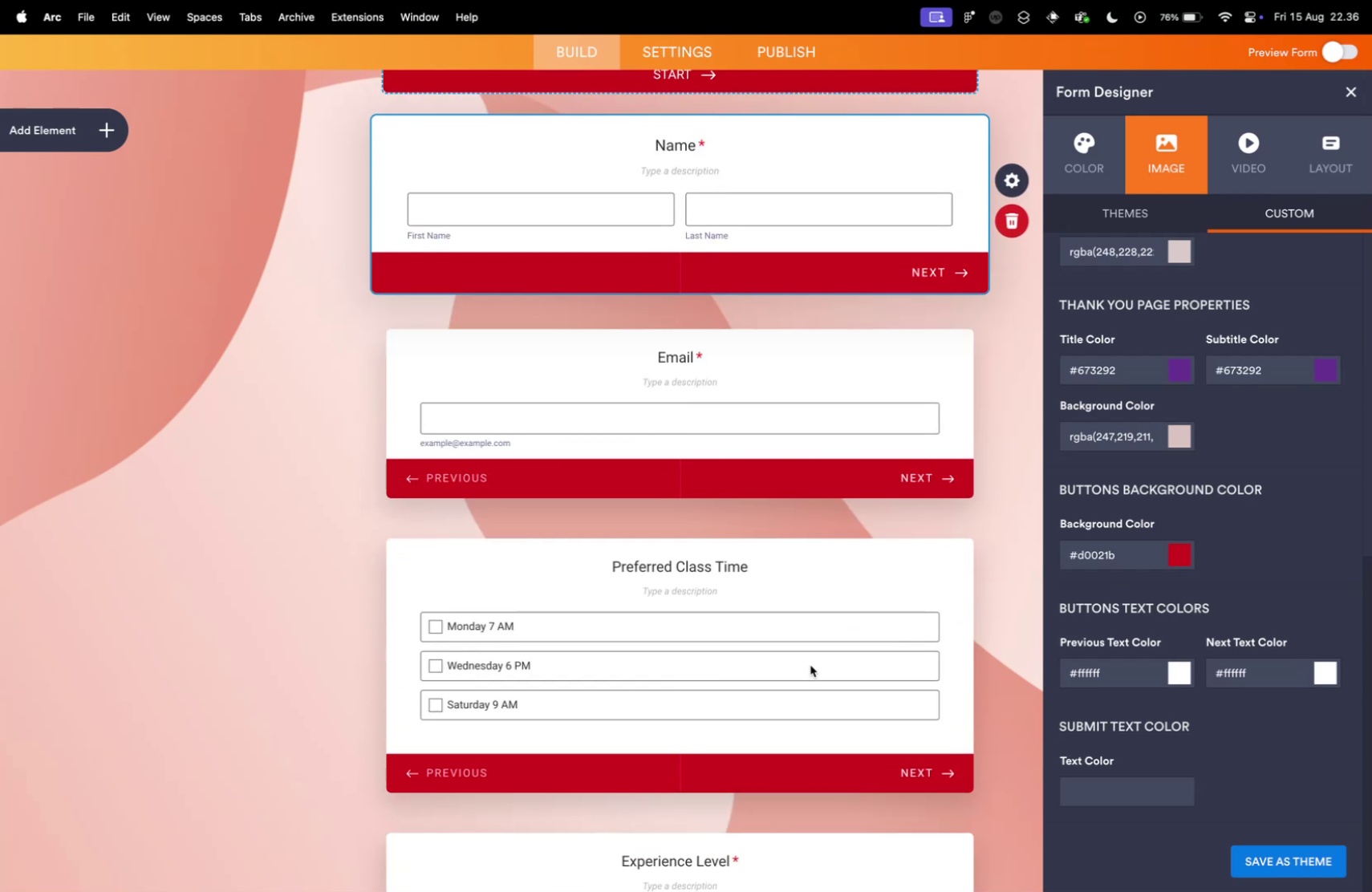 
scroll: coordinate [1207, 529], scroll_direction: up, amount: 19.0
 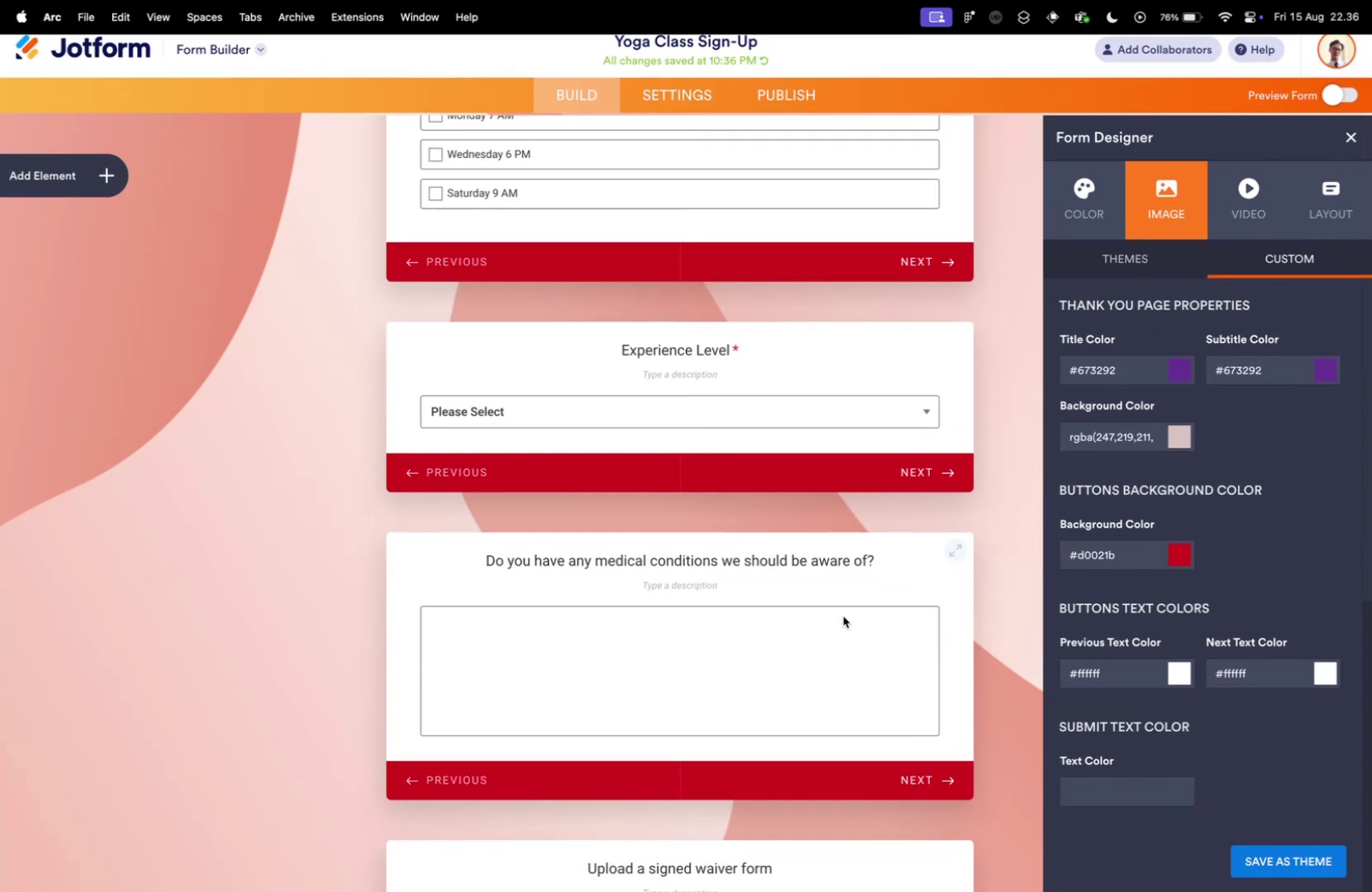 
scroll: coordinate [843, 615], scroll_direction: down, amount: 73.0
 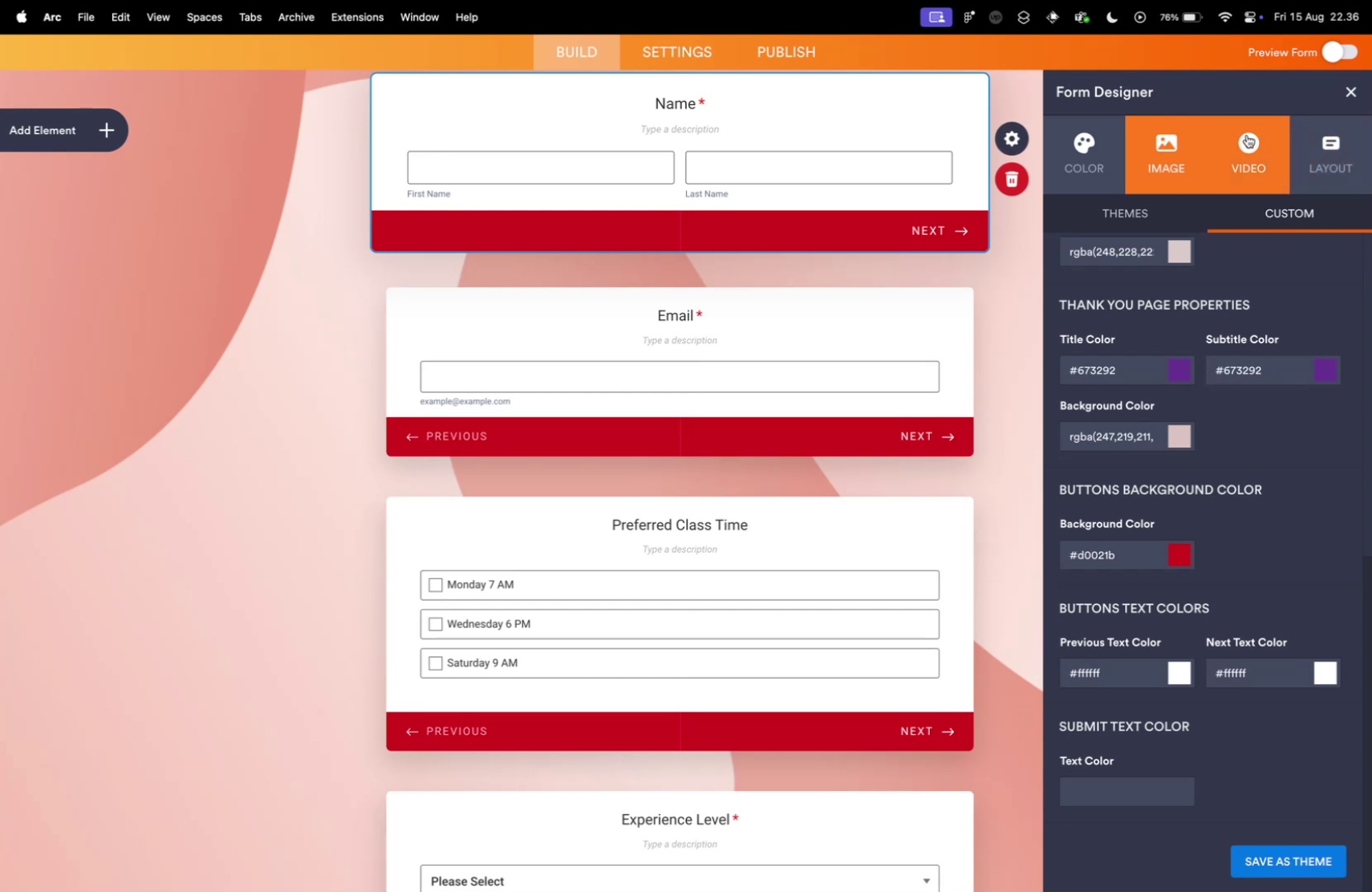 
scroll: coordinate [1122, 427], scroll_direction: up, amount: 18.0
 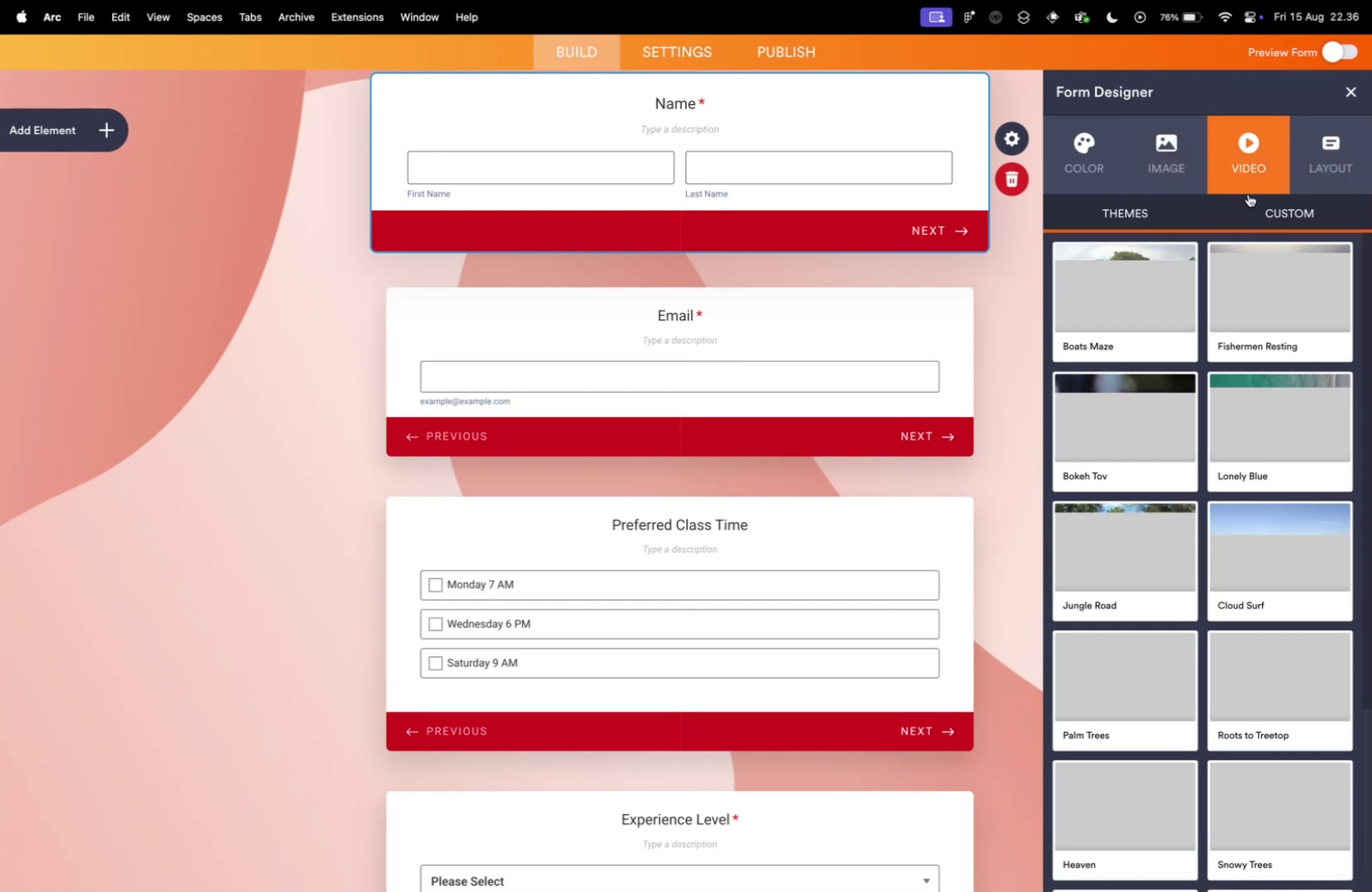 
left_click([1247, 135])
 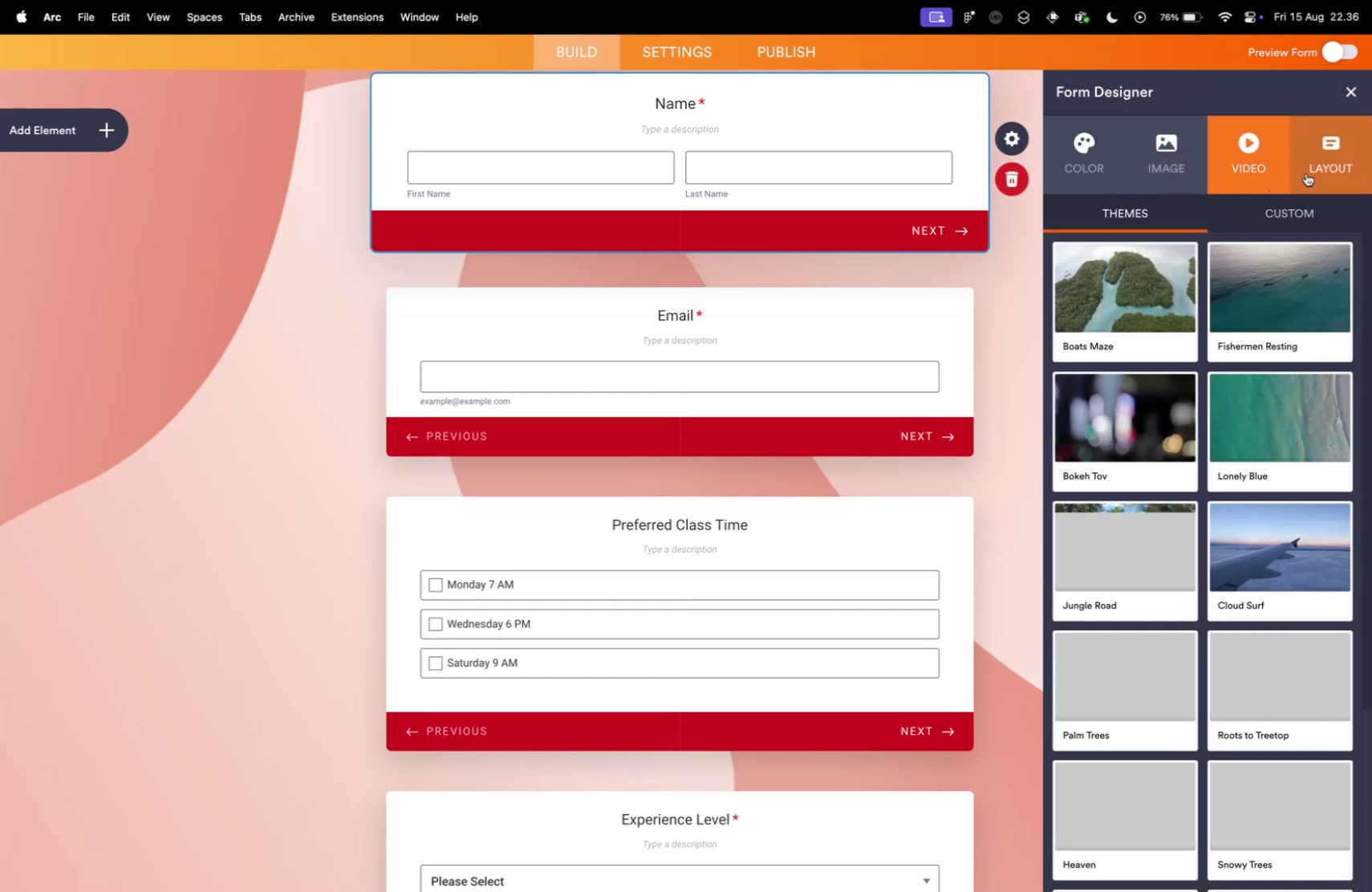 
mouse_move([1268, 186])
 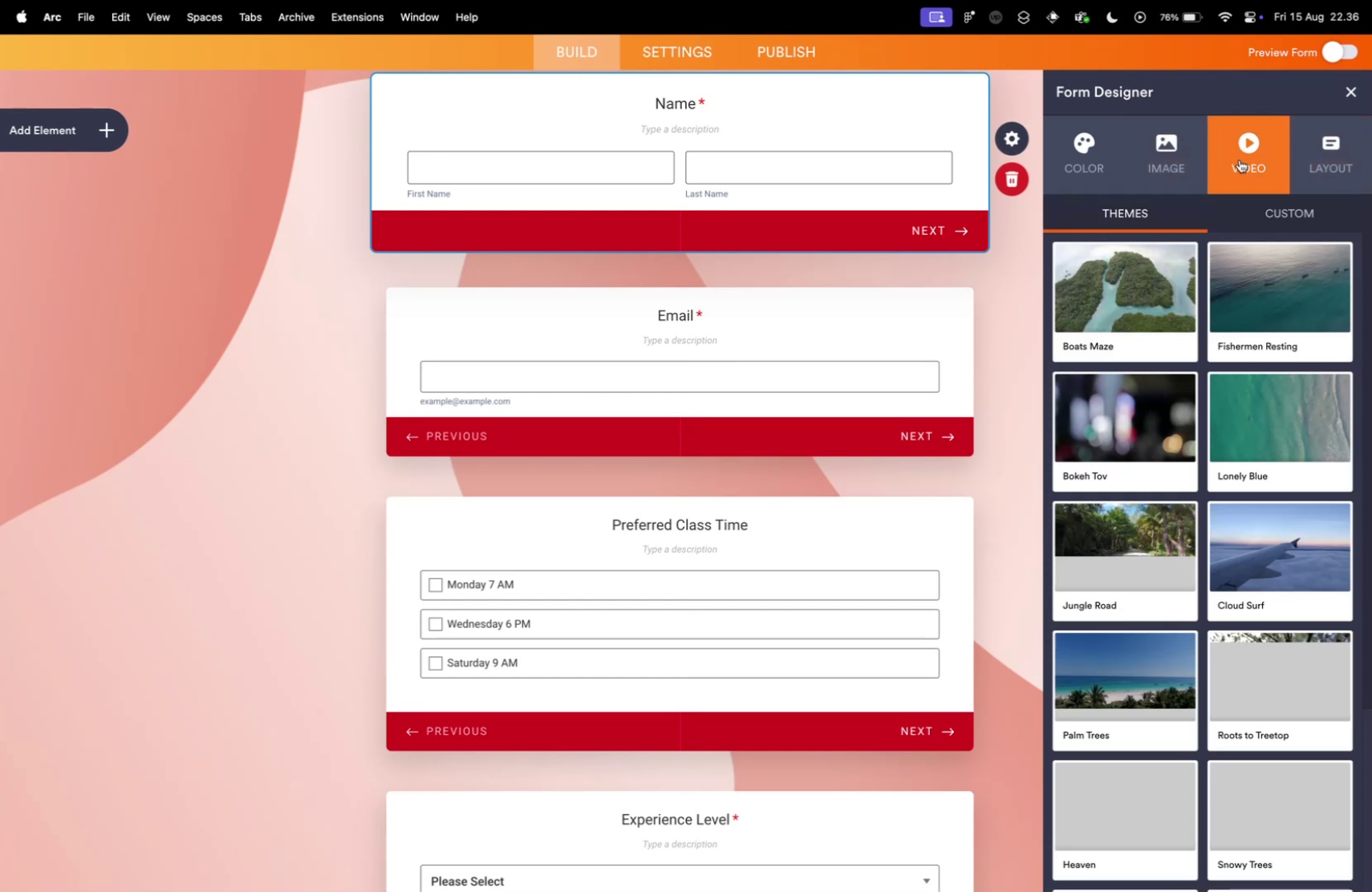 
left_click([1315, 162])
 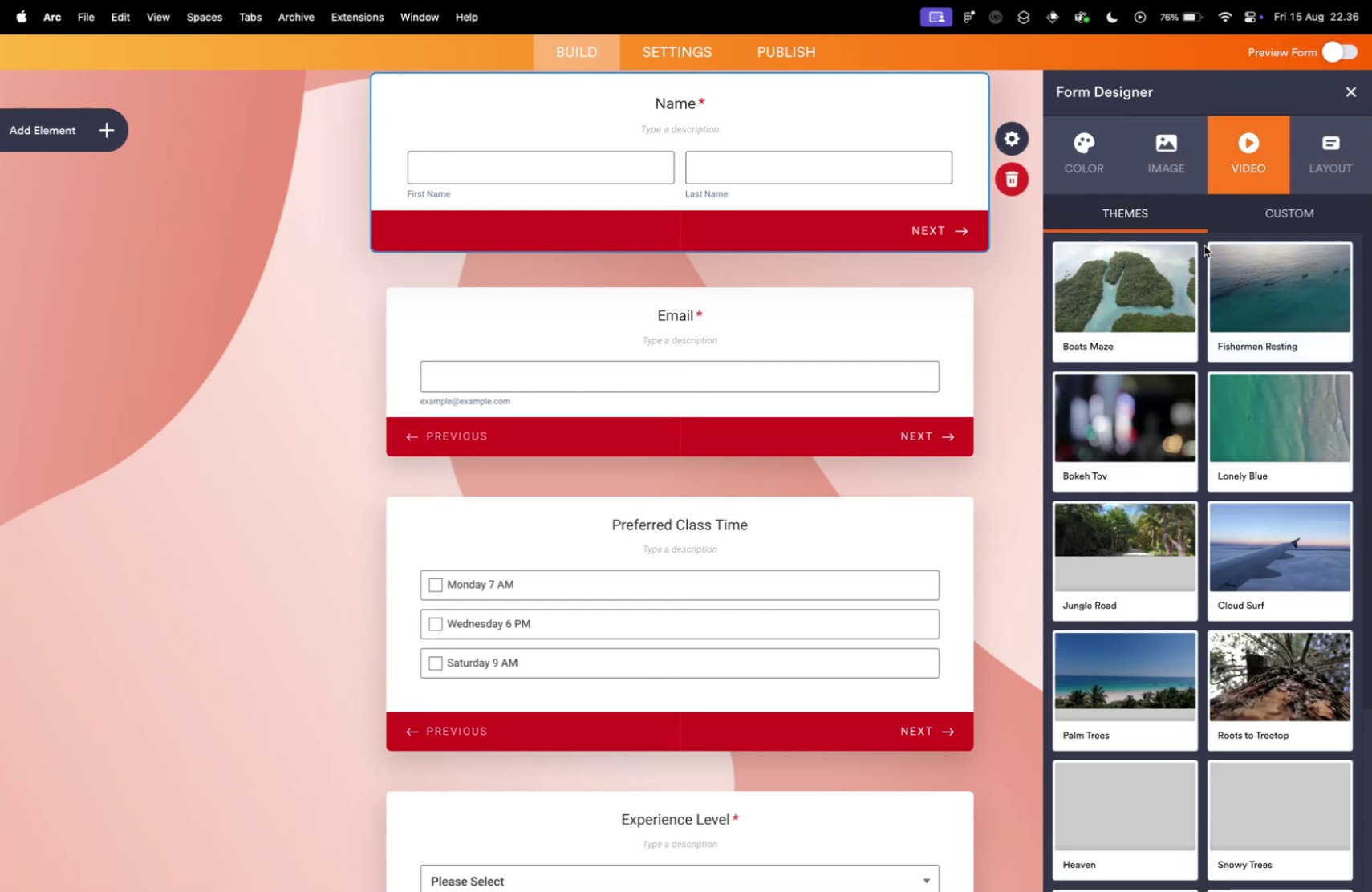 
left_click([1251, 156])
 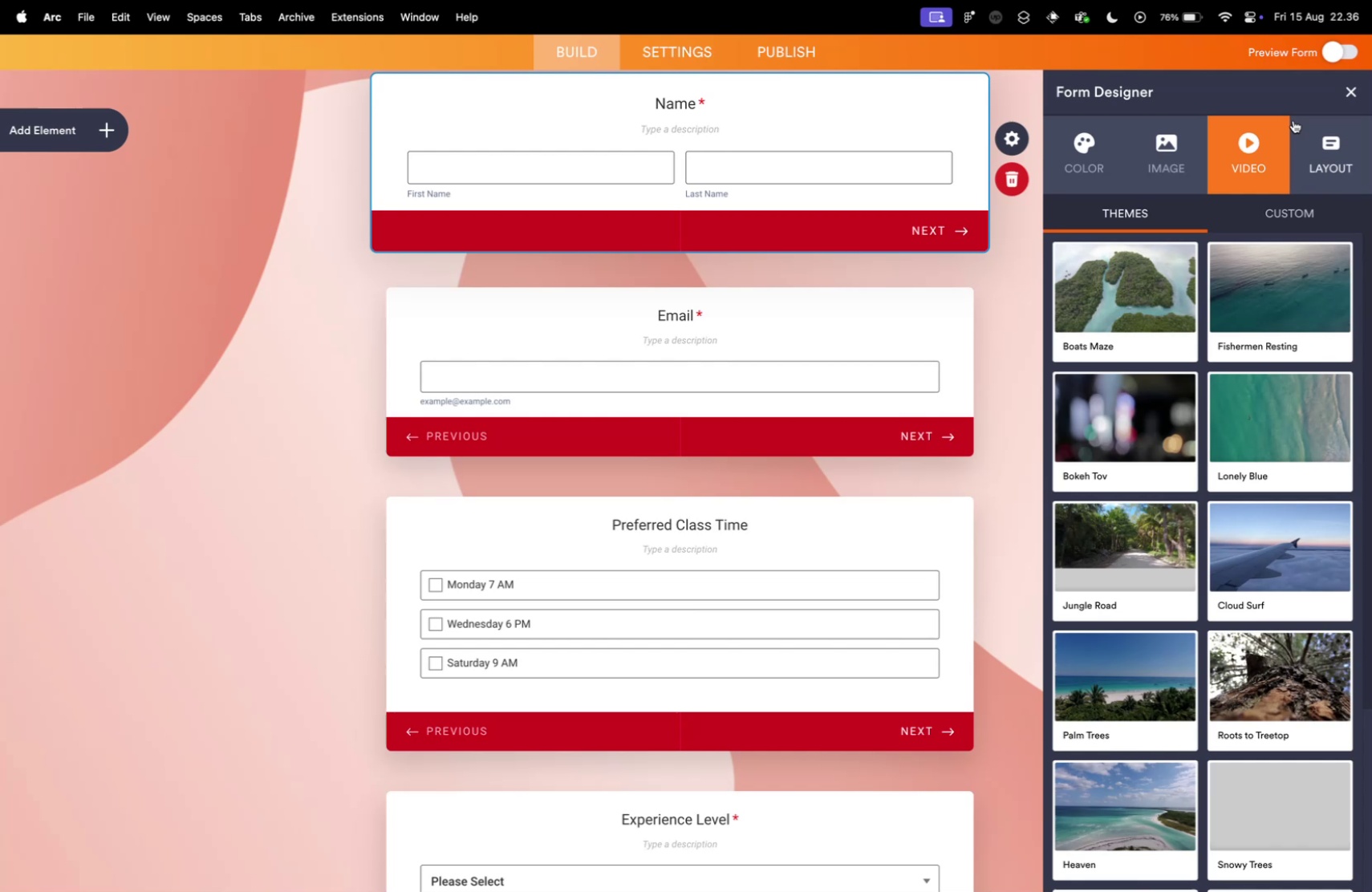 
scroll: coordinate [1188, 355], scroll_direction: up, amount: 8.0
 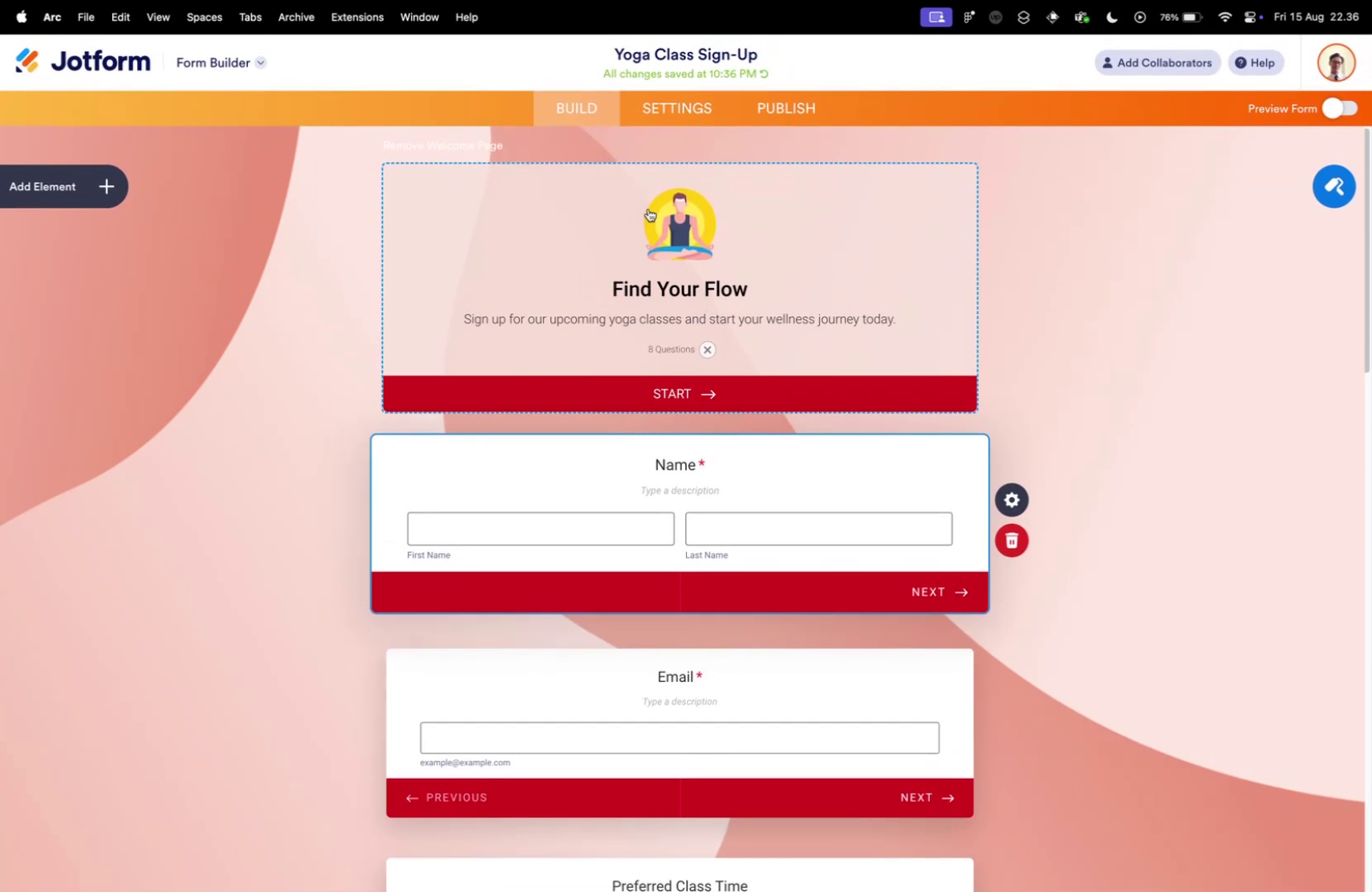 
left_click([1340, 95])
 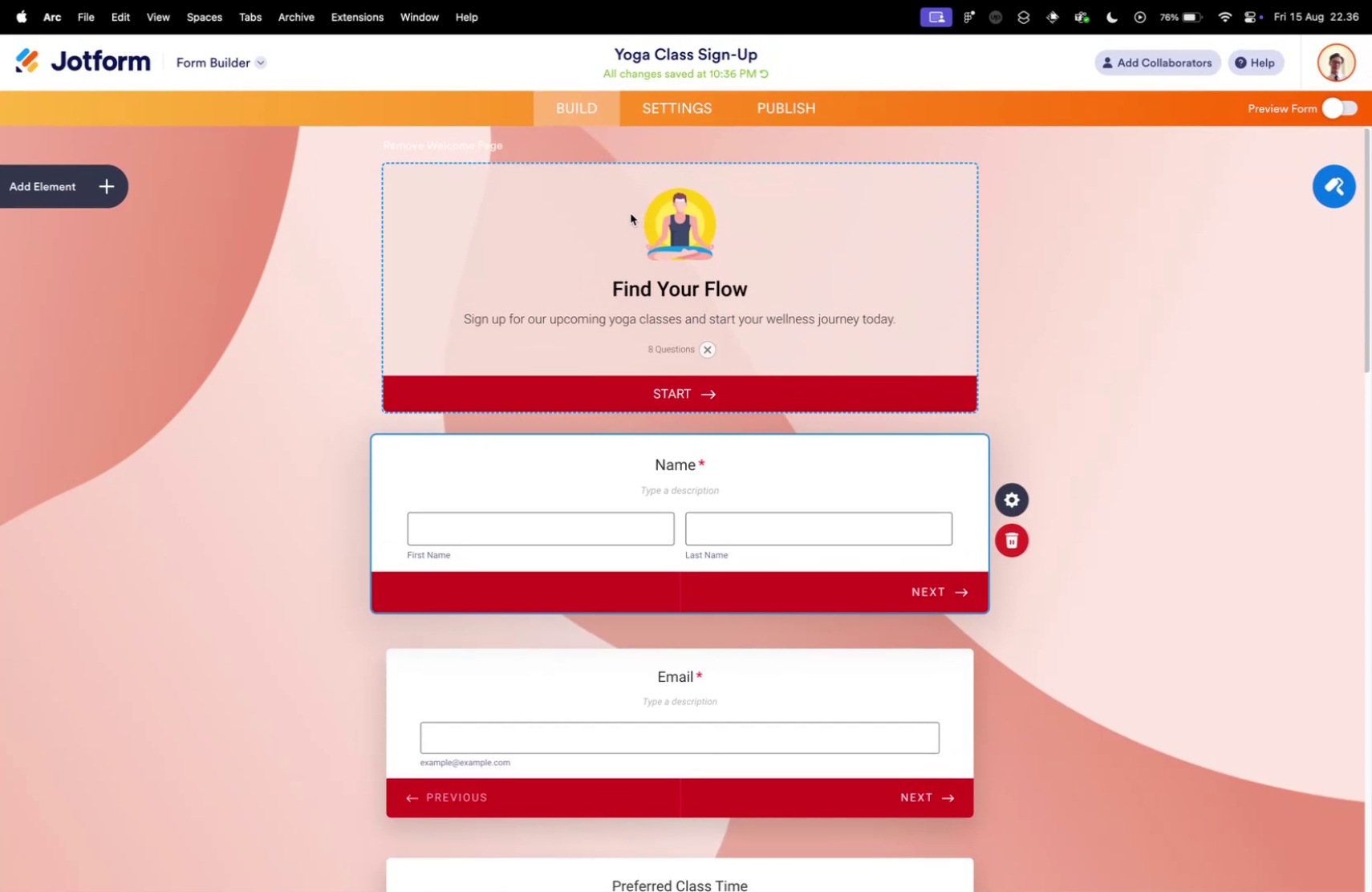 
scroll: coordinate [781, 371], scroll_direction: up, amount: 46.0
 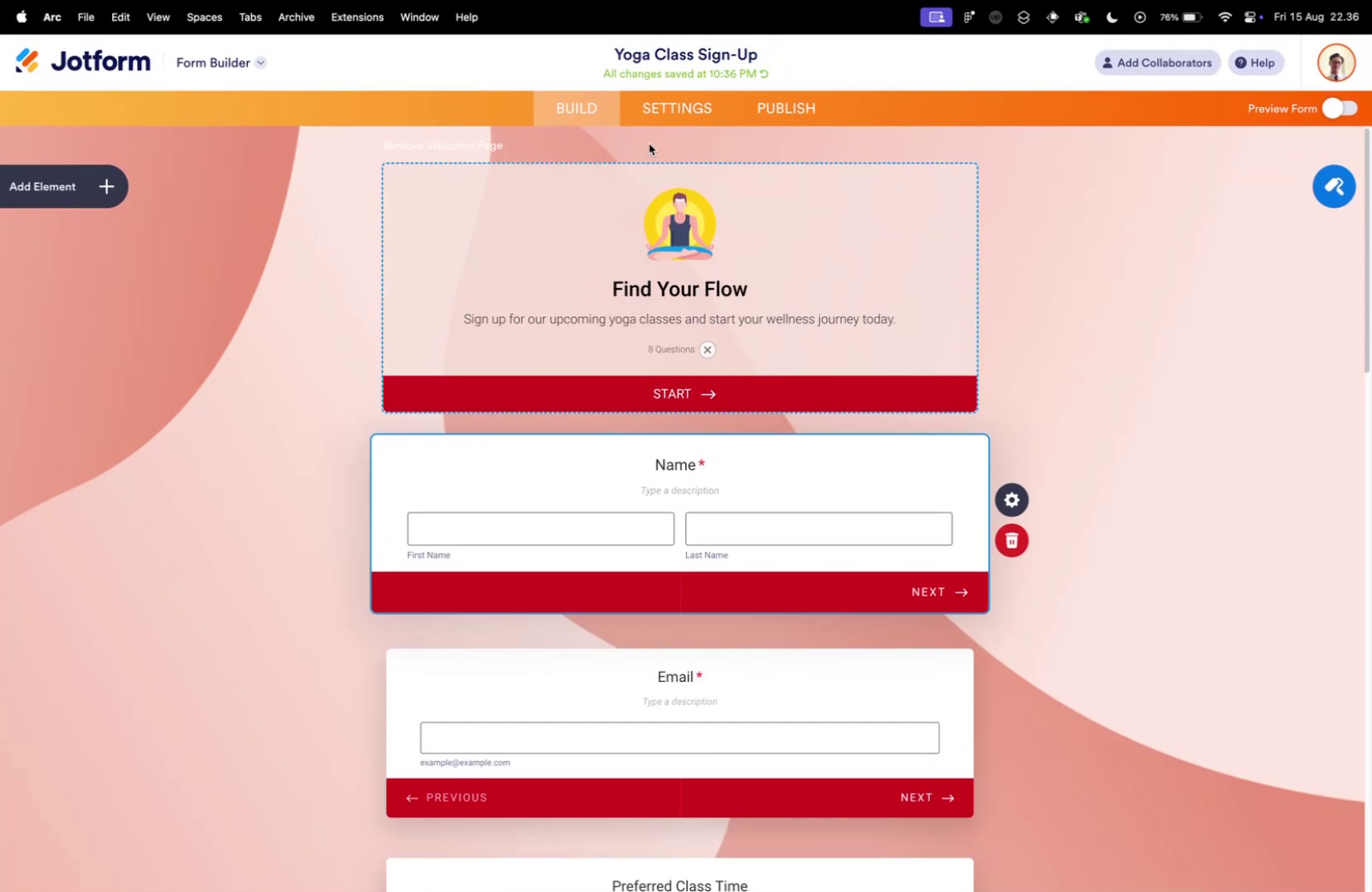 
mouse_move([628, 195])
 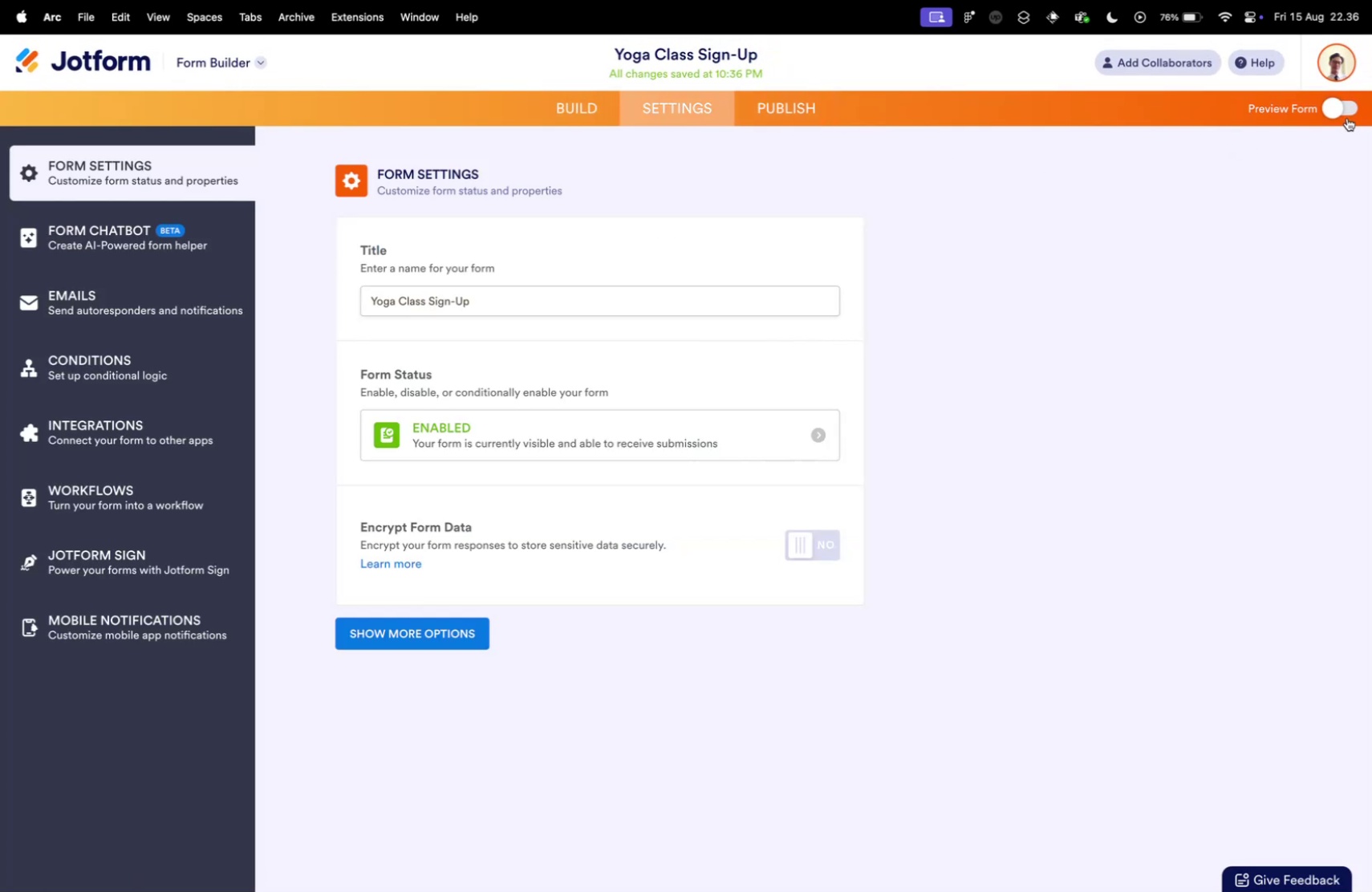 
left_click([676, 109])
 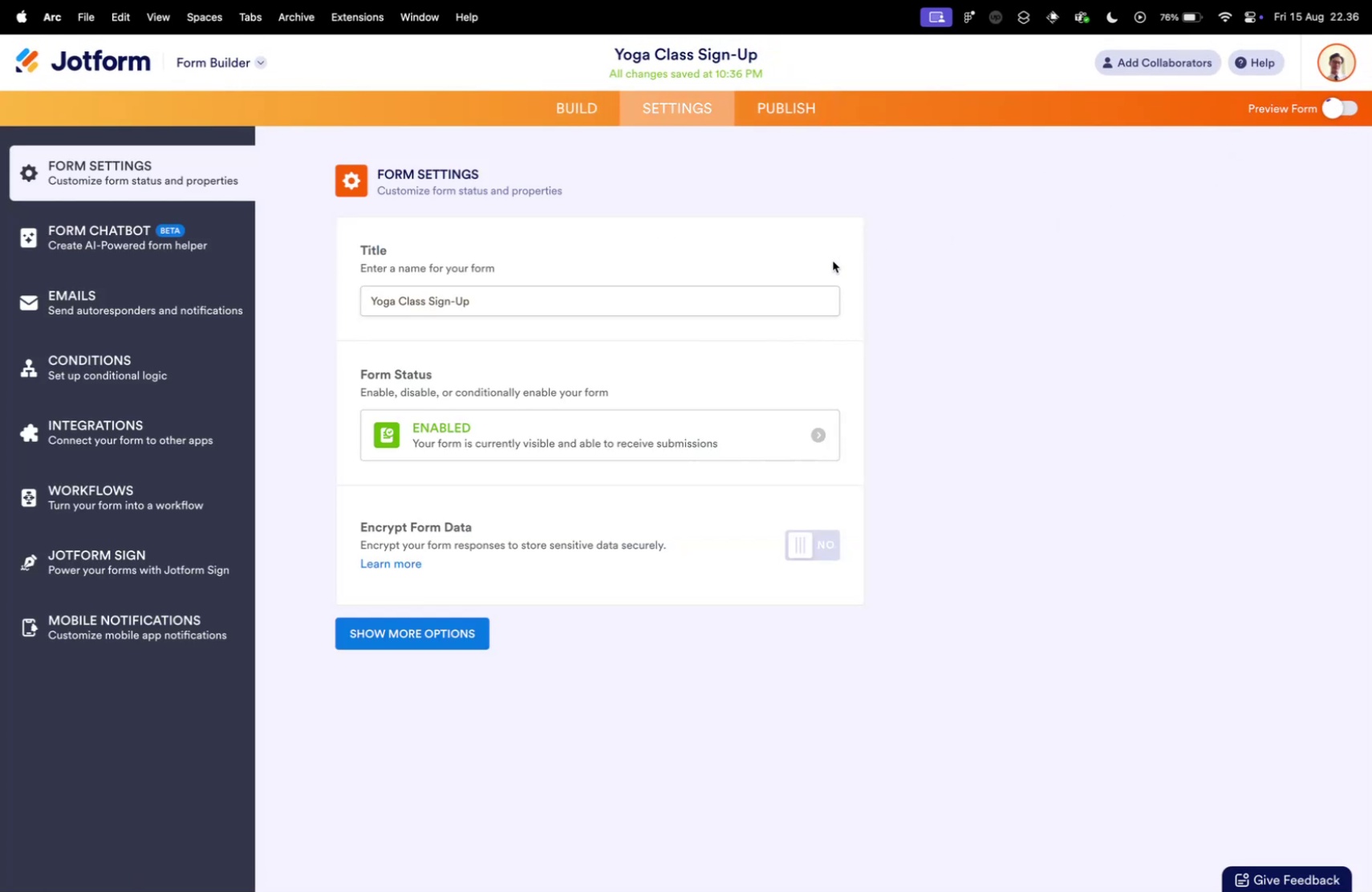 
left_click([1344, 112])
 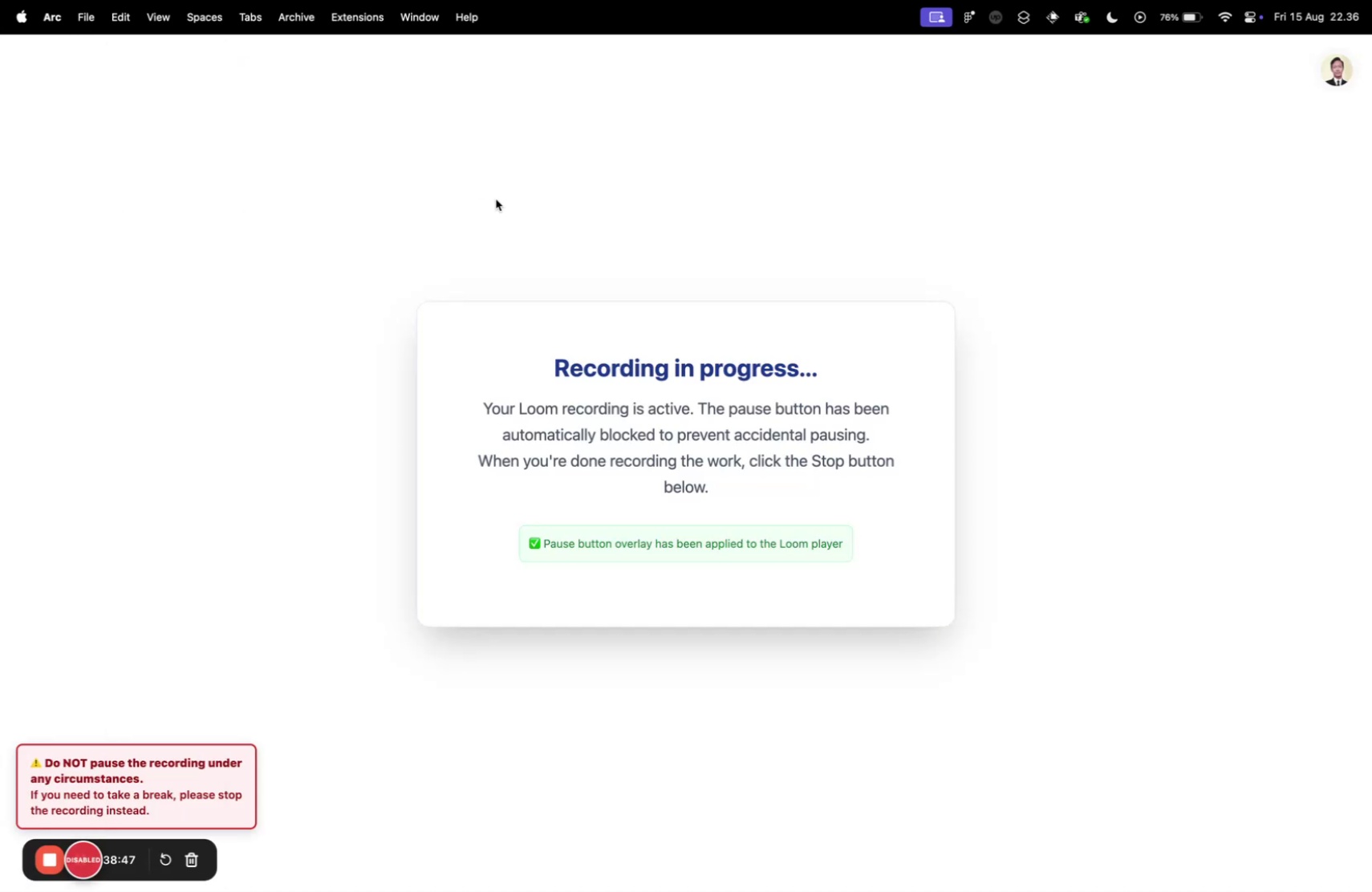 
wait(5.87)
 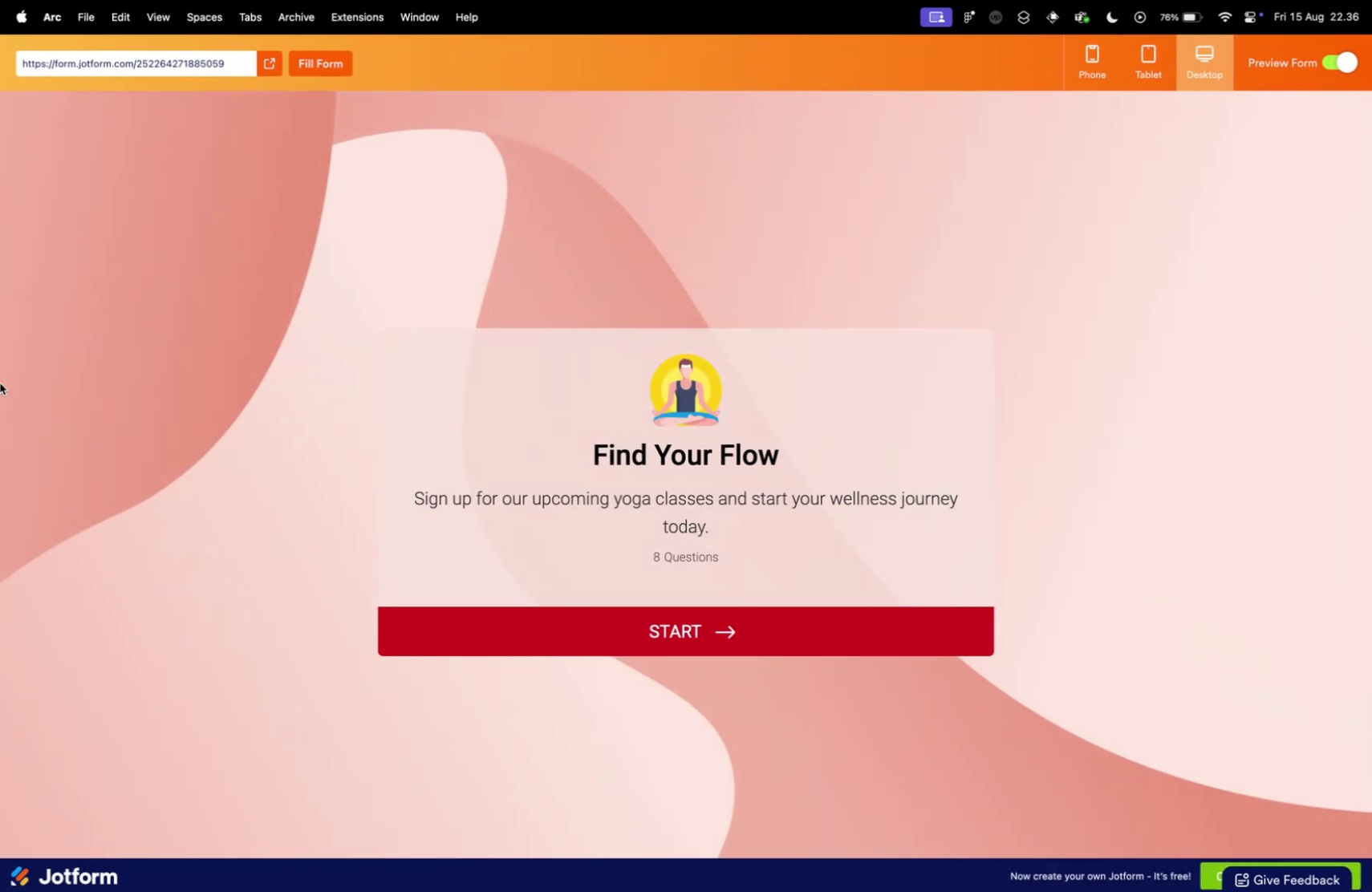 
left_click([104, 204])
 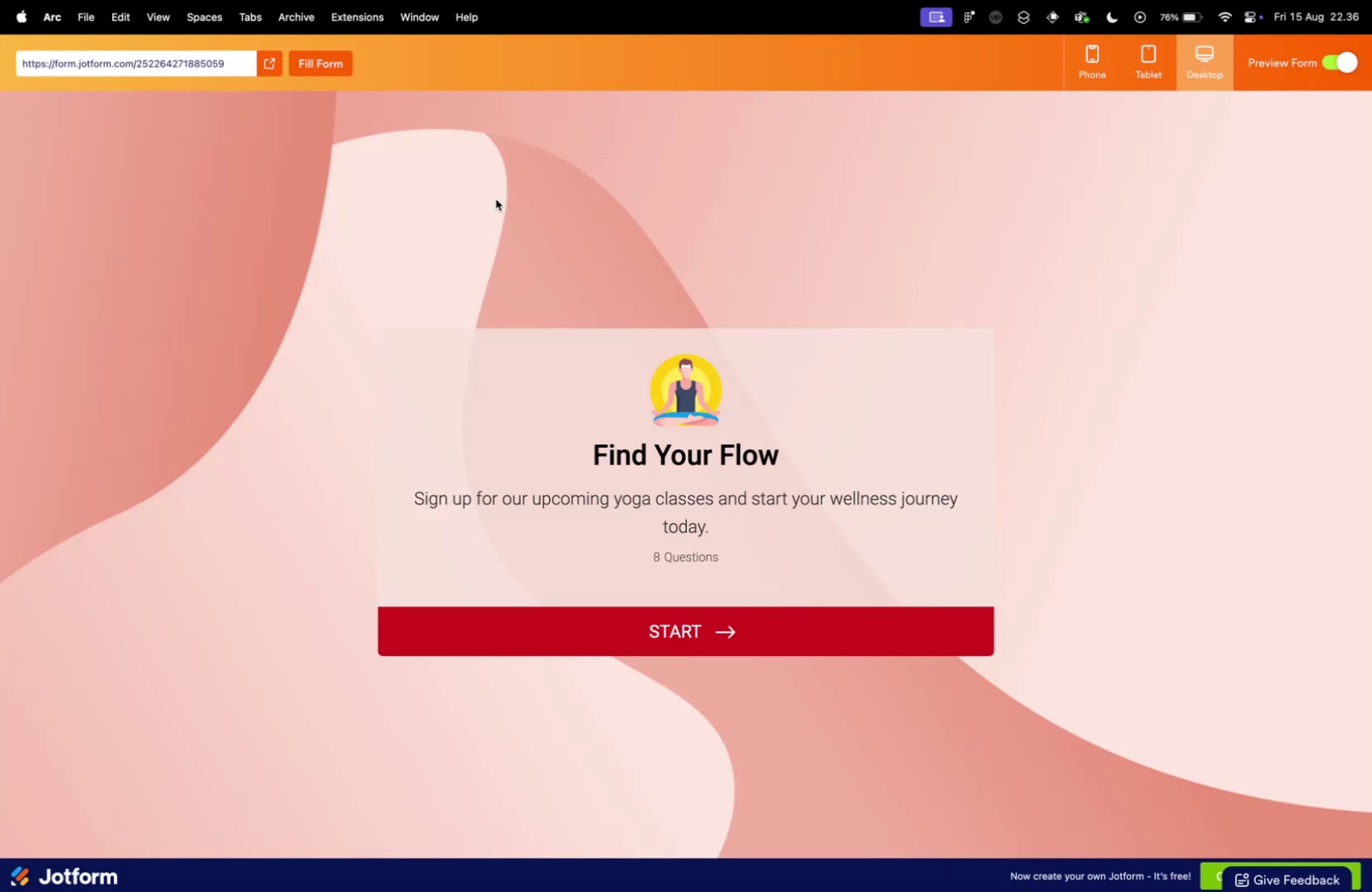 
key(Control+ControlLeft)
 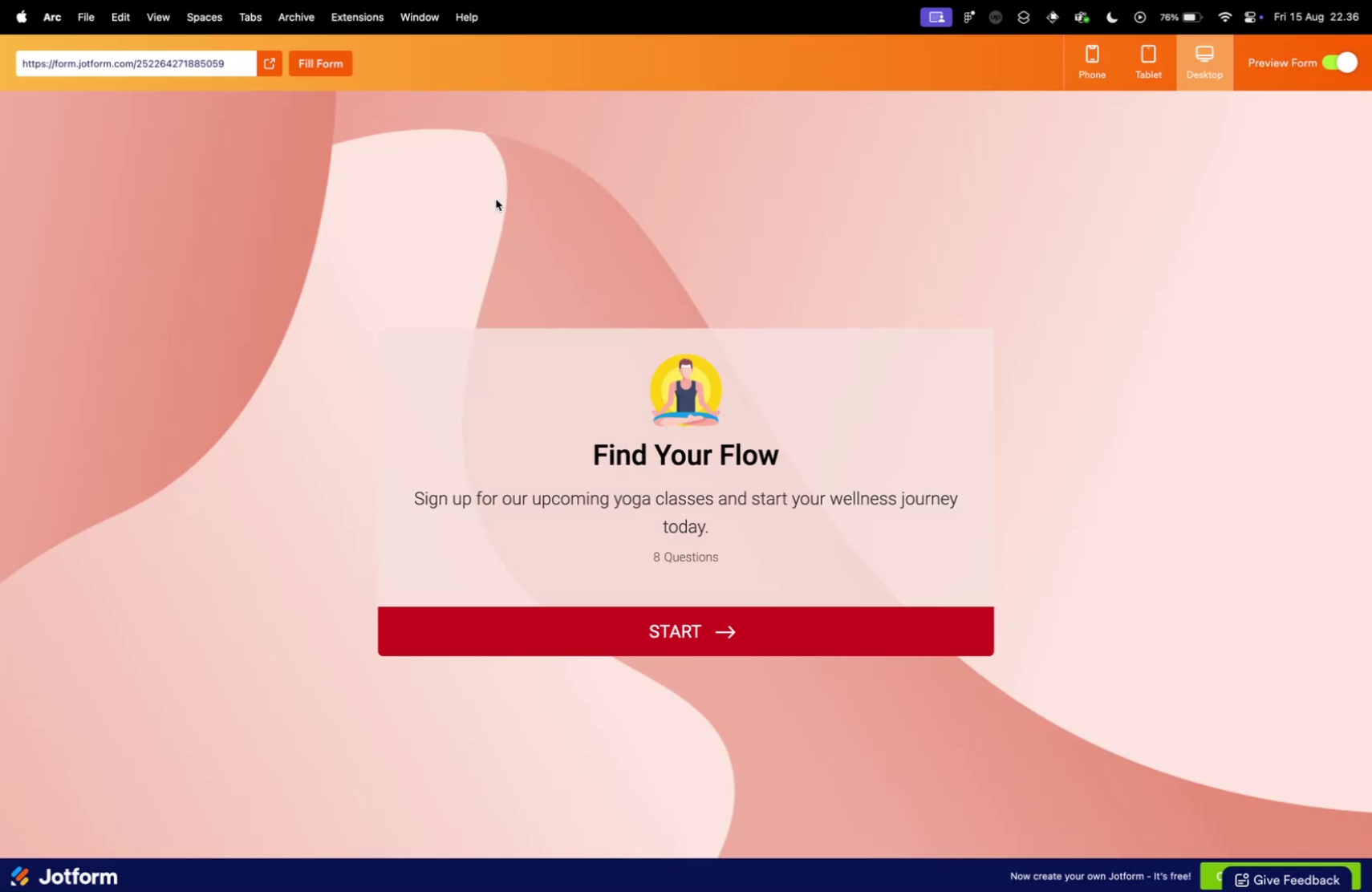 
key(Control+Tab)
 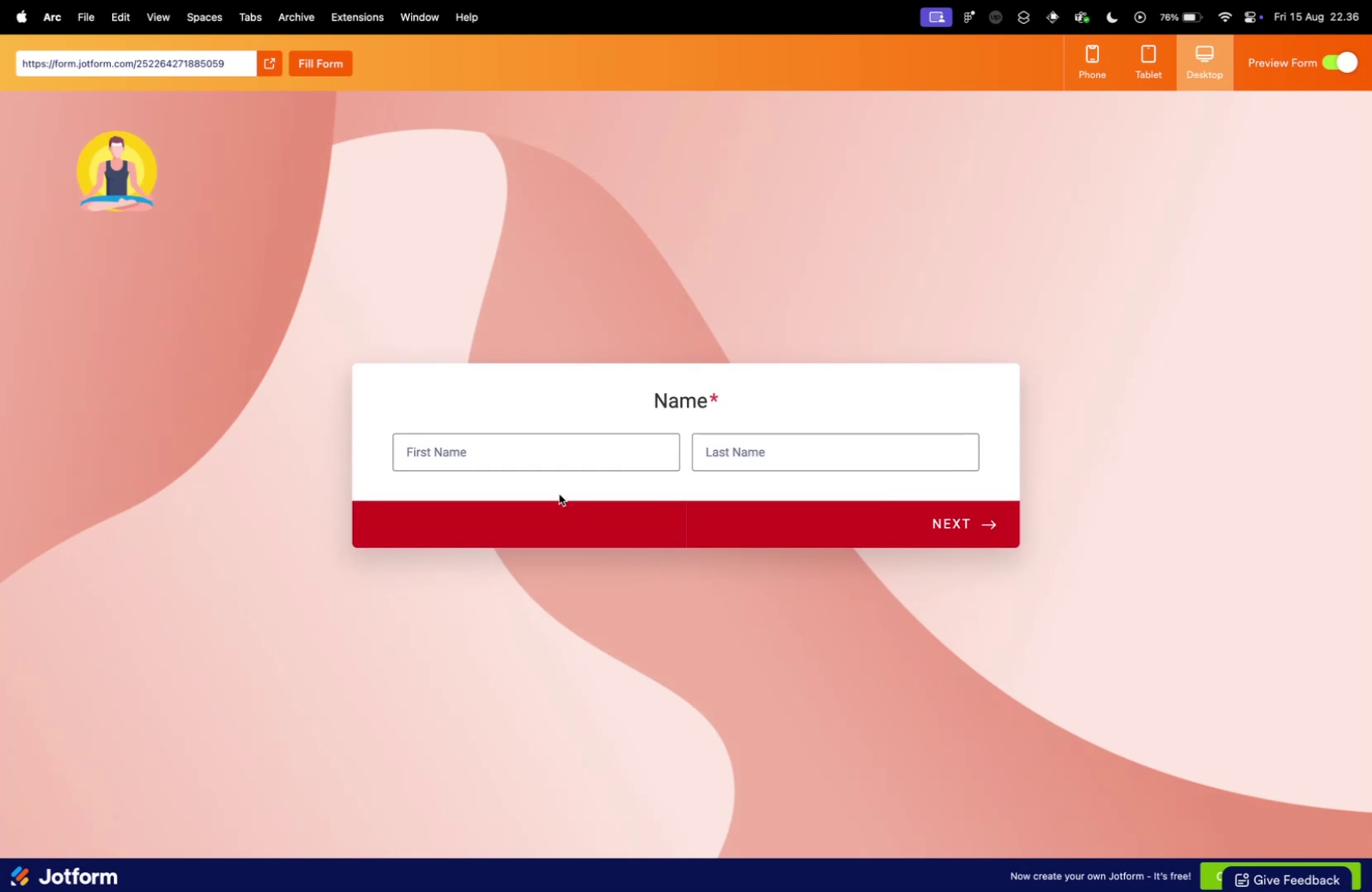 
left_click([728, 630])
 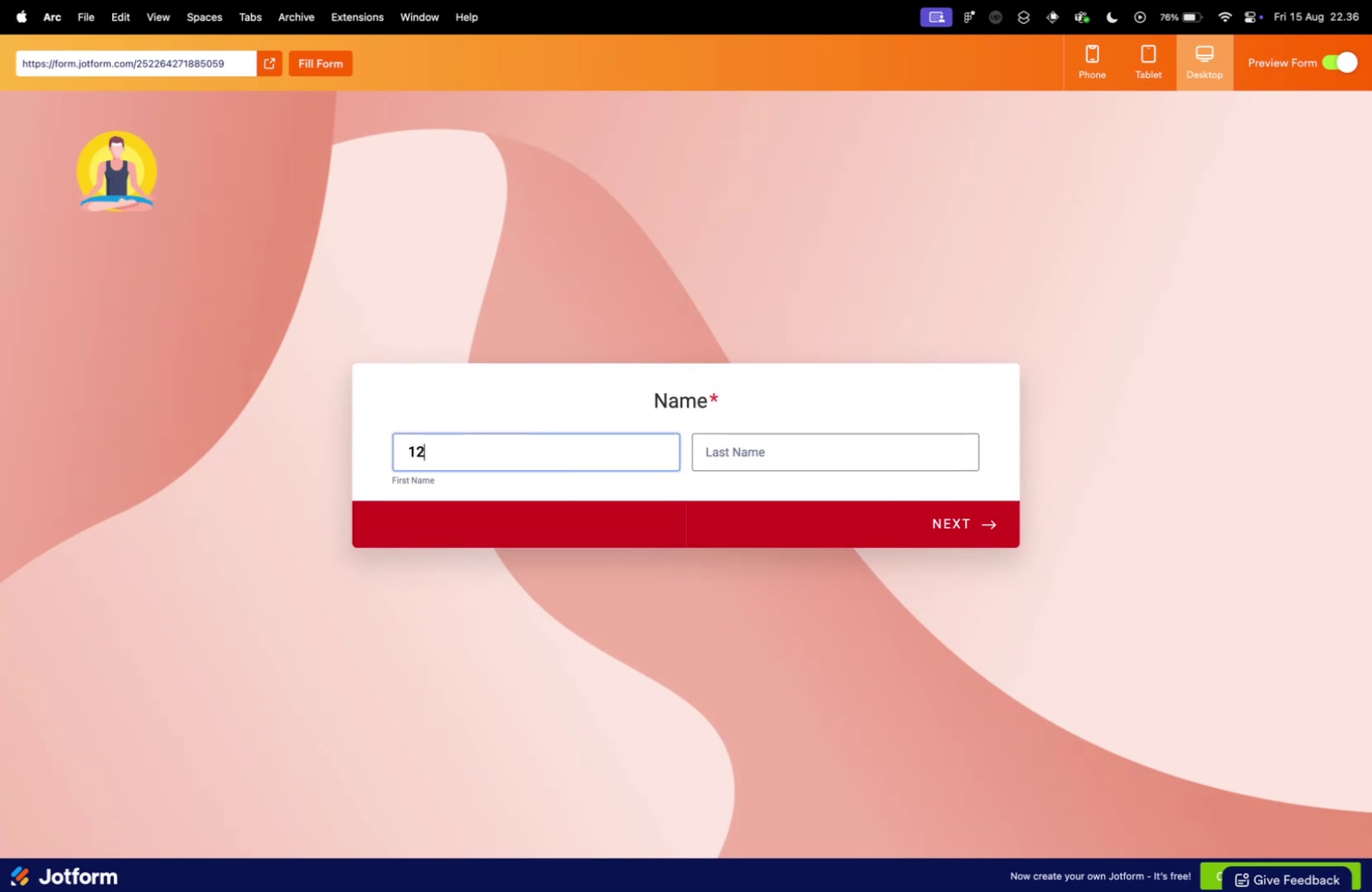 
left_click([537, 437])
 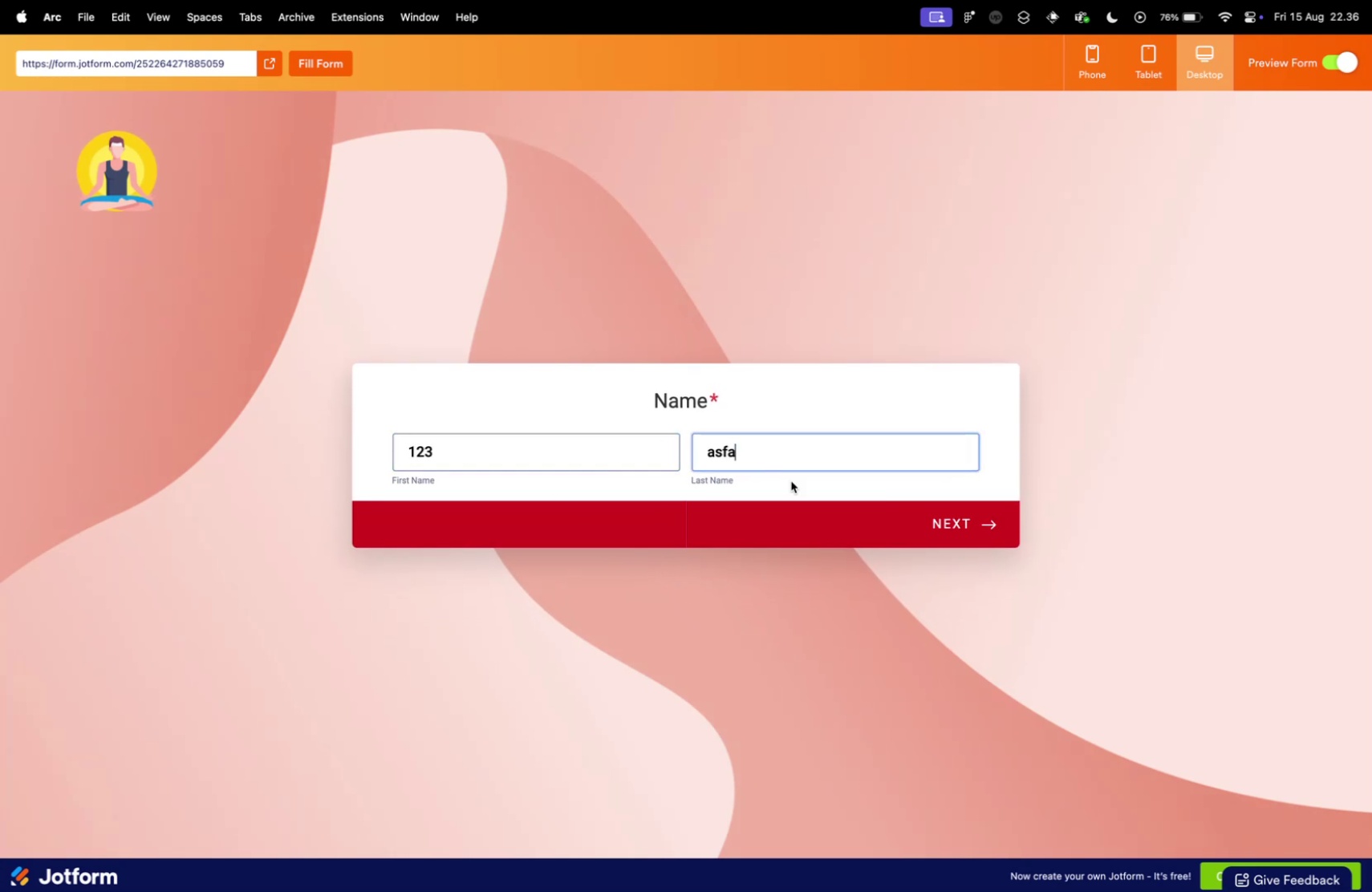 
type(123)
 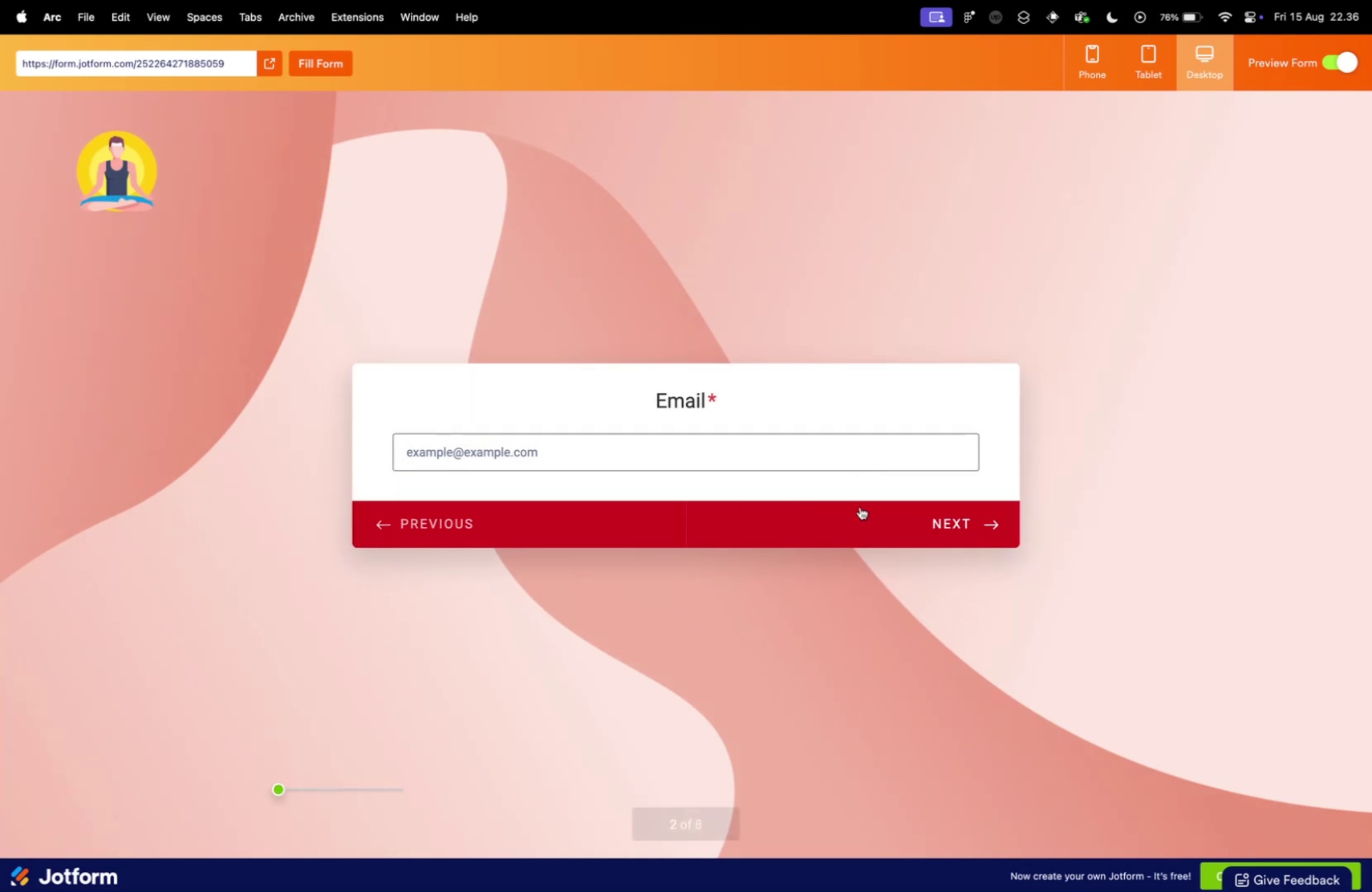 
left_click([767, 454])
 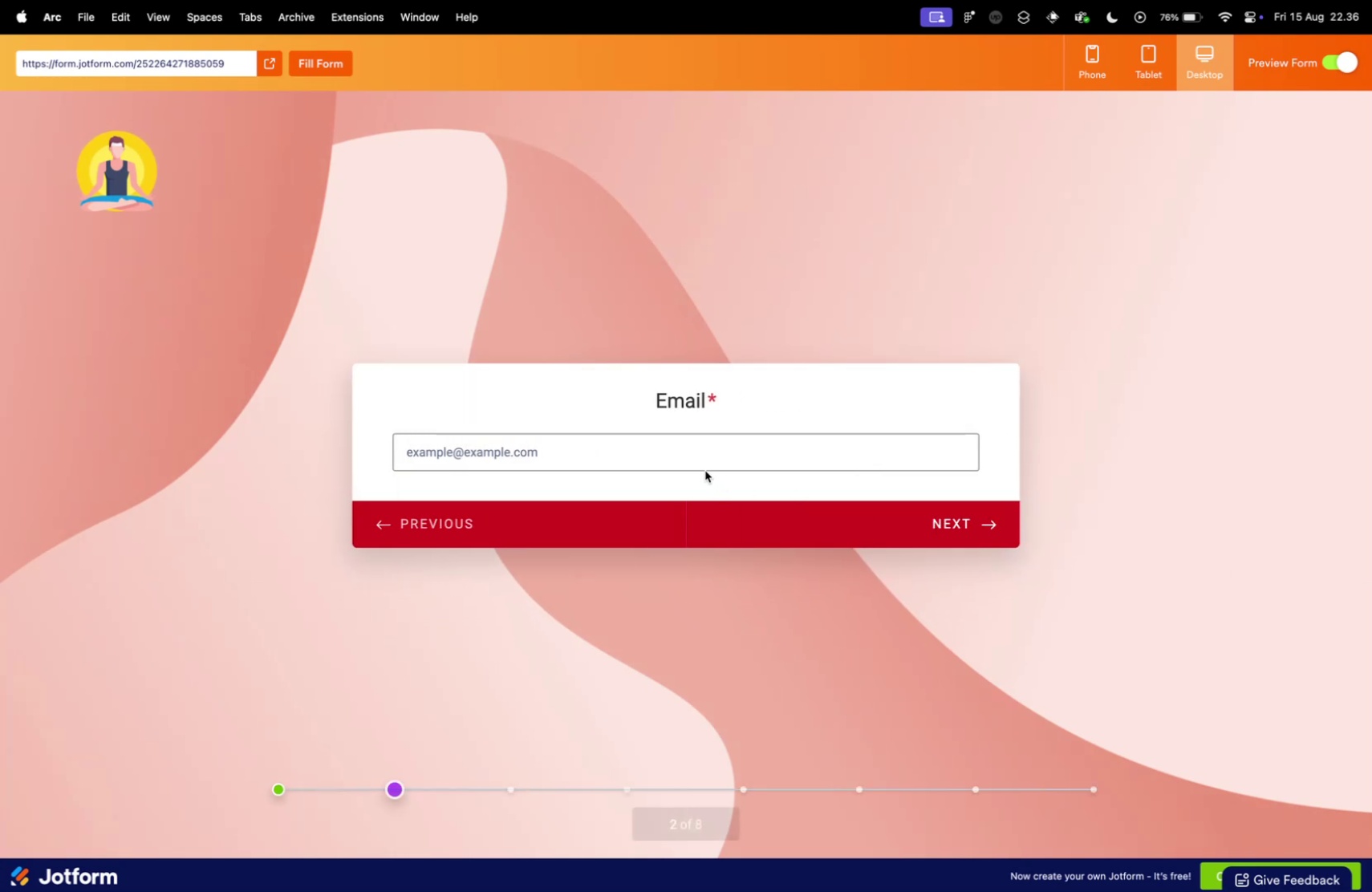 
type(asfa)
 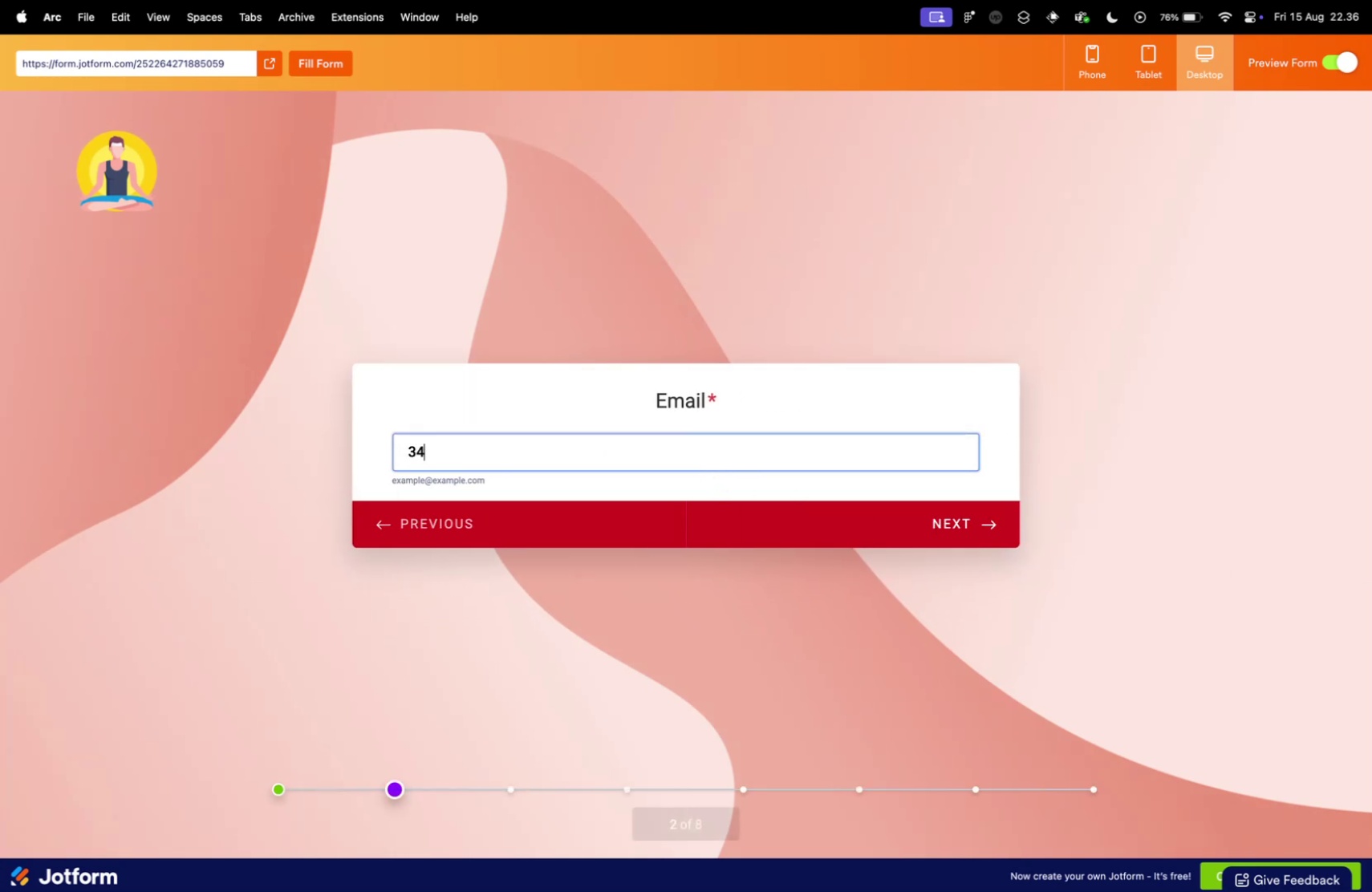 
left_click([936, 528])
 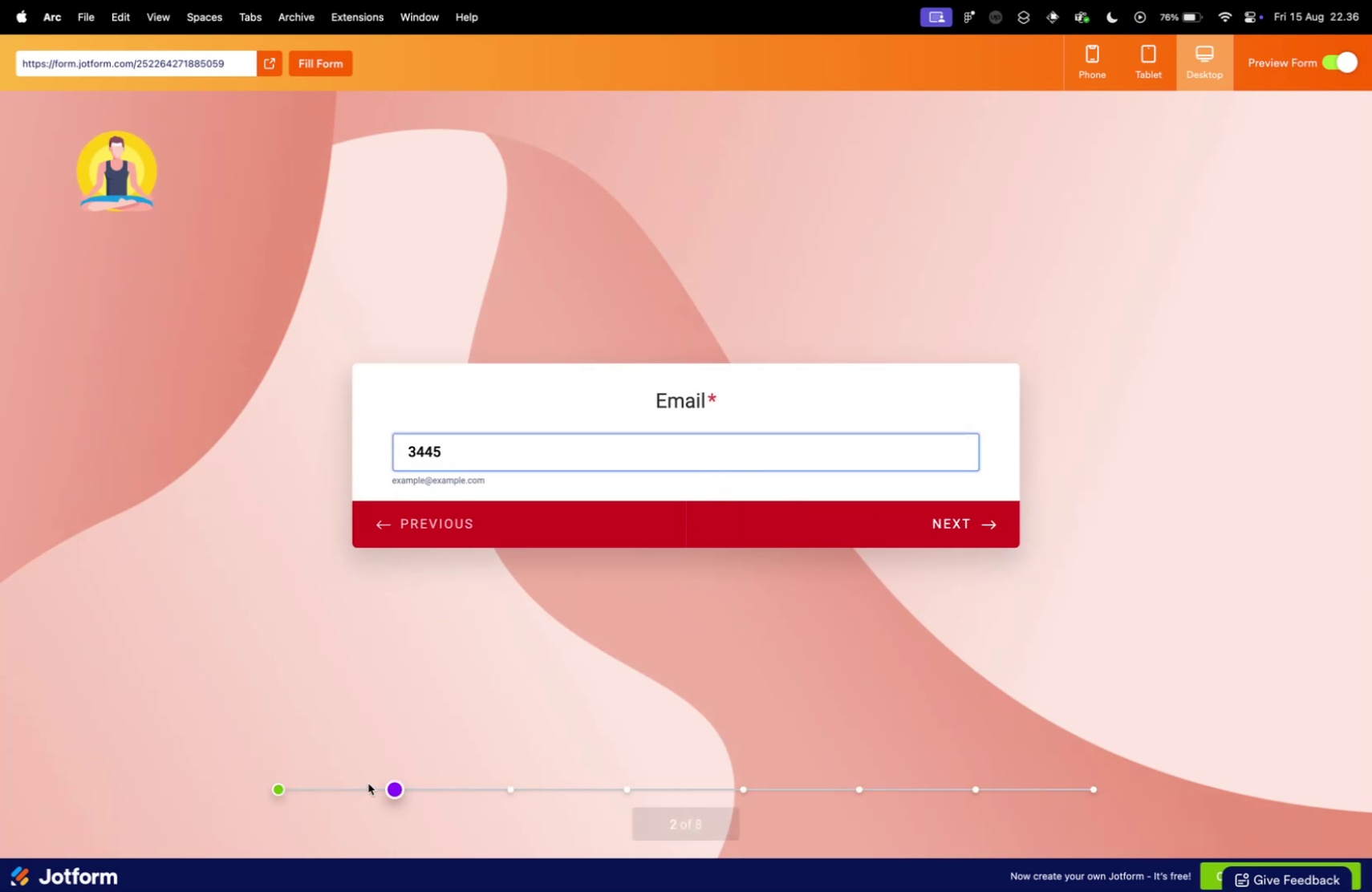 
left_click([704, 468])
 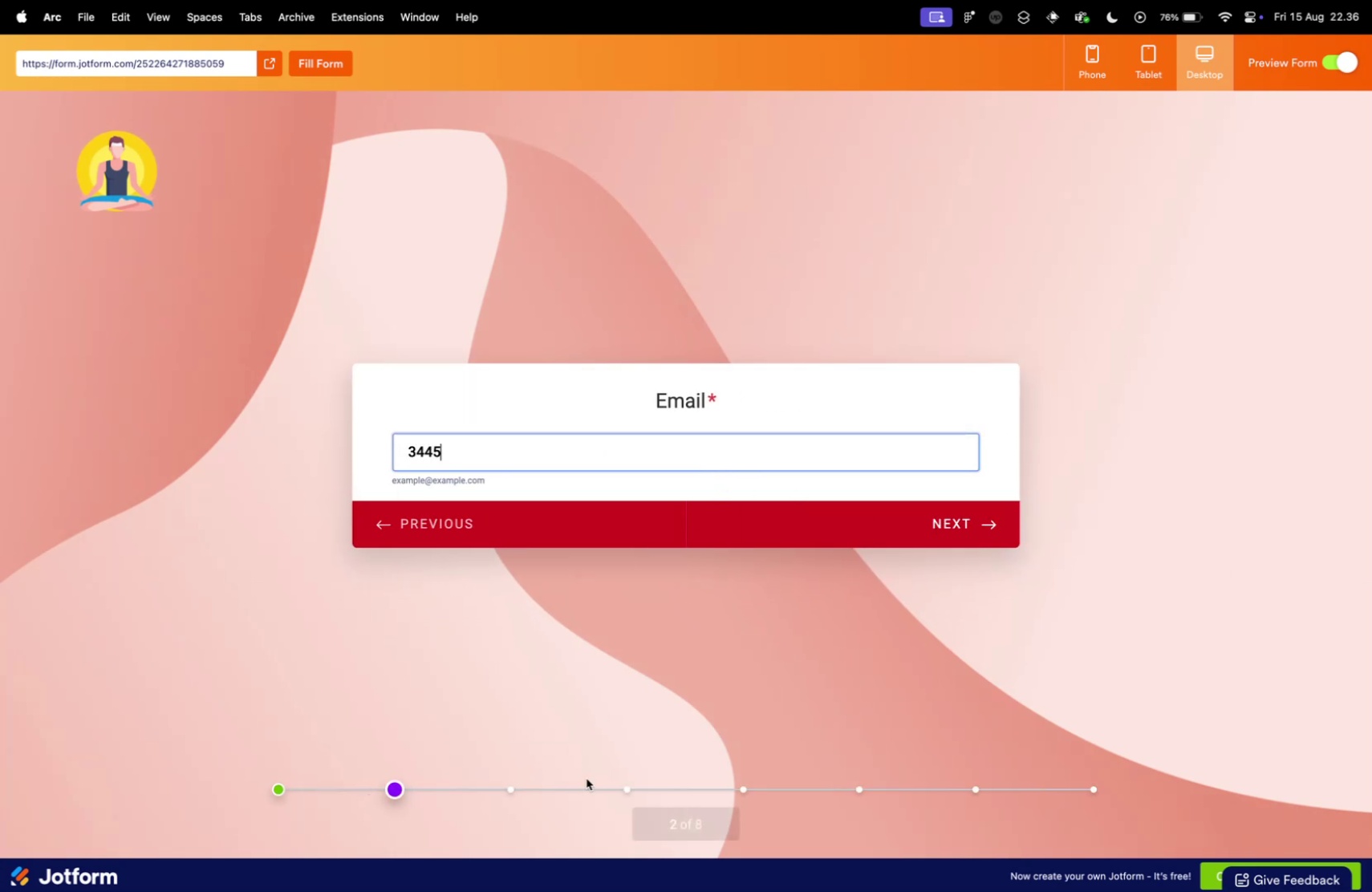 
type(3445)
 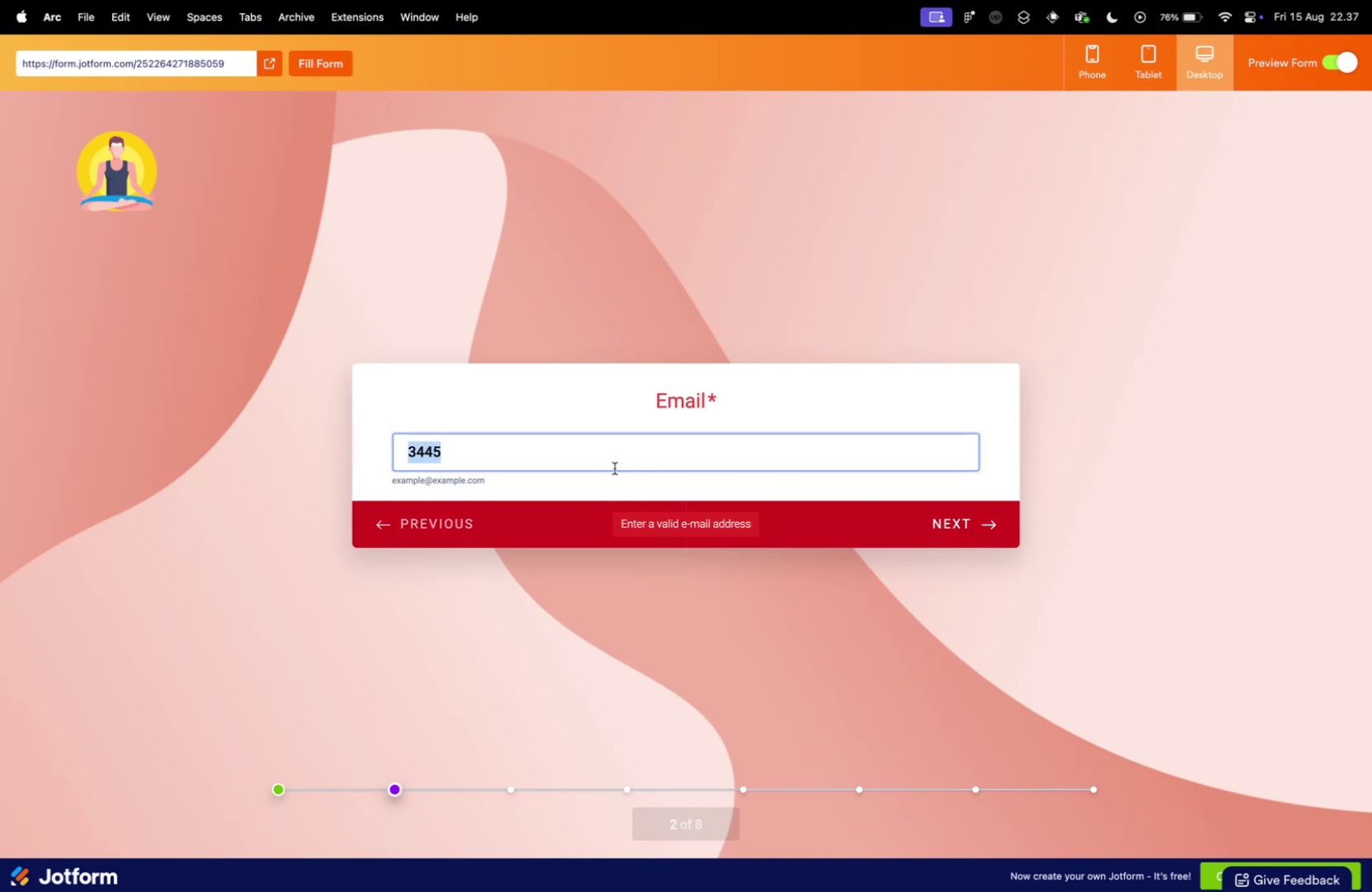 
left_click([962, 520])
 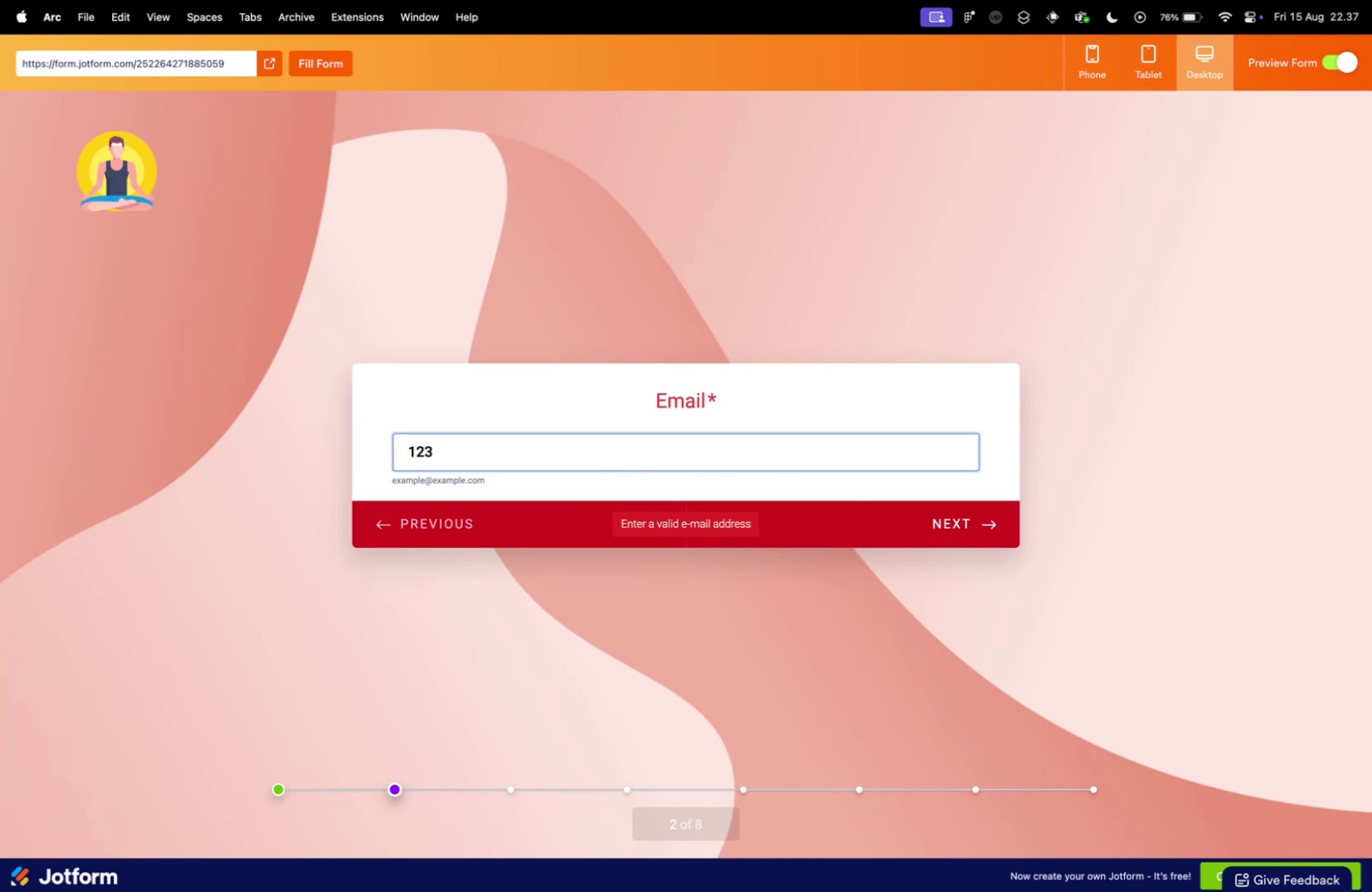 
double_click([615, 468])
 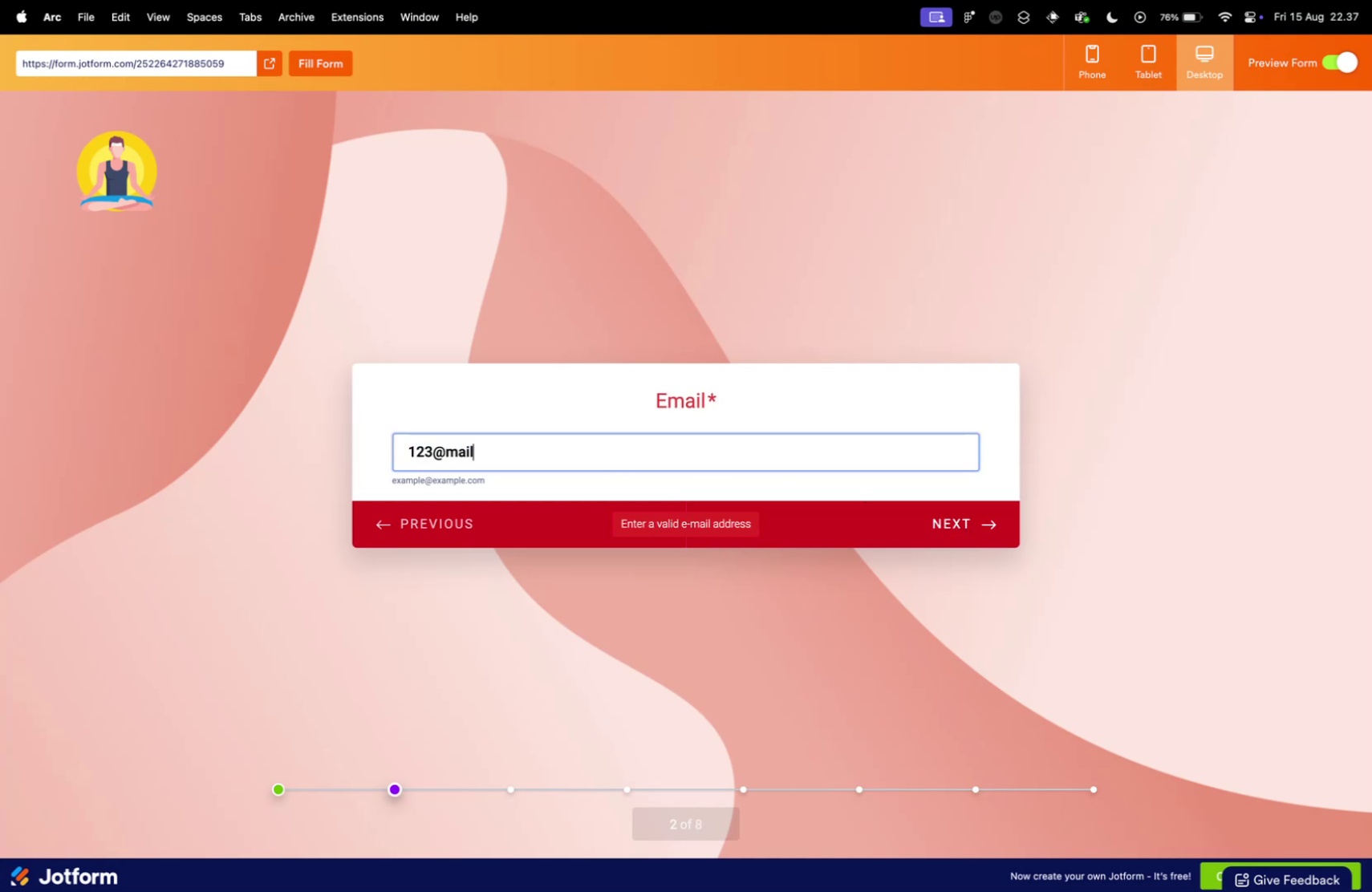 
type(123@mail.cpo)
key(Backspace)
key(Backspace)
type(om)
 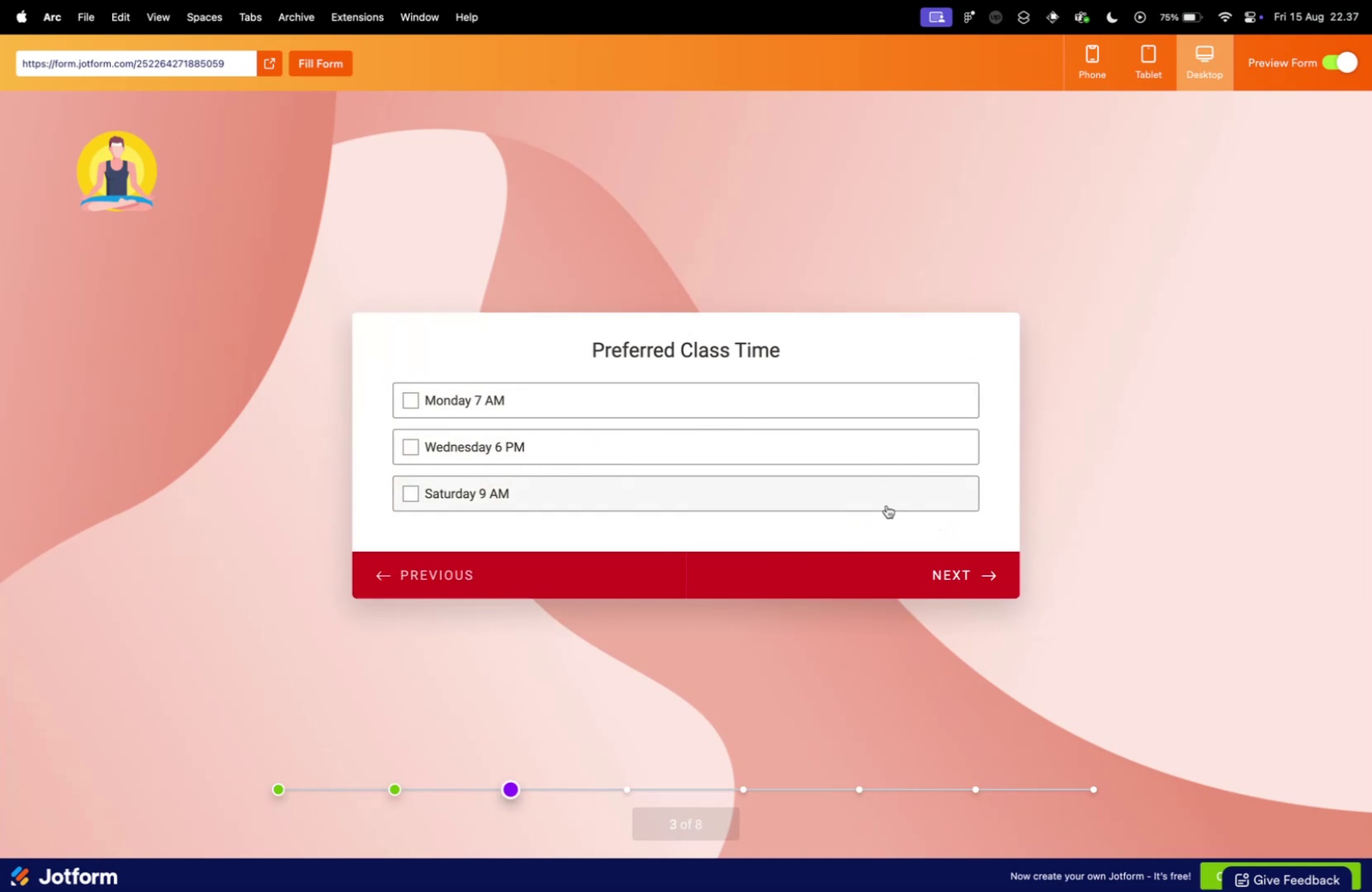 
left_click([949, 517])
 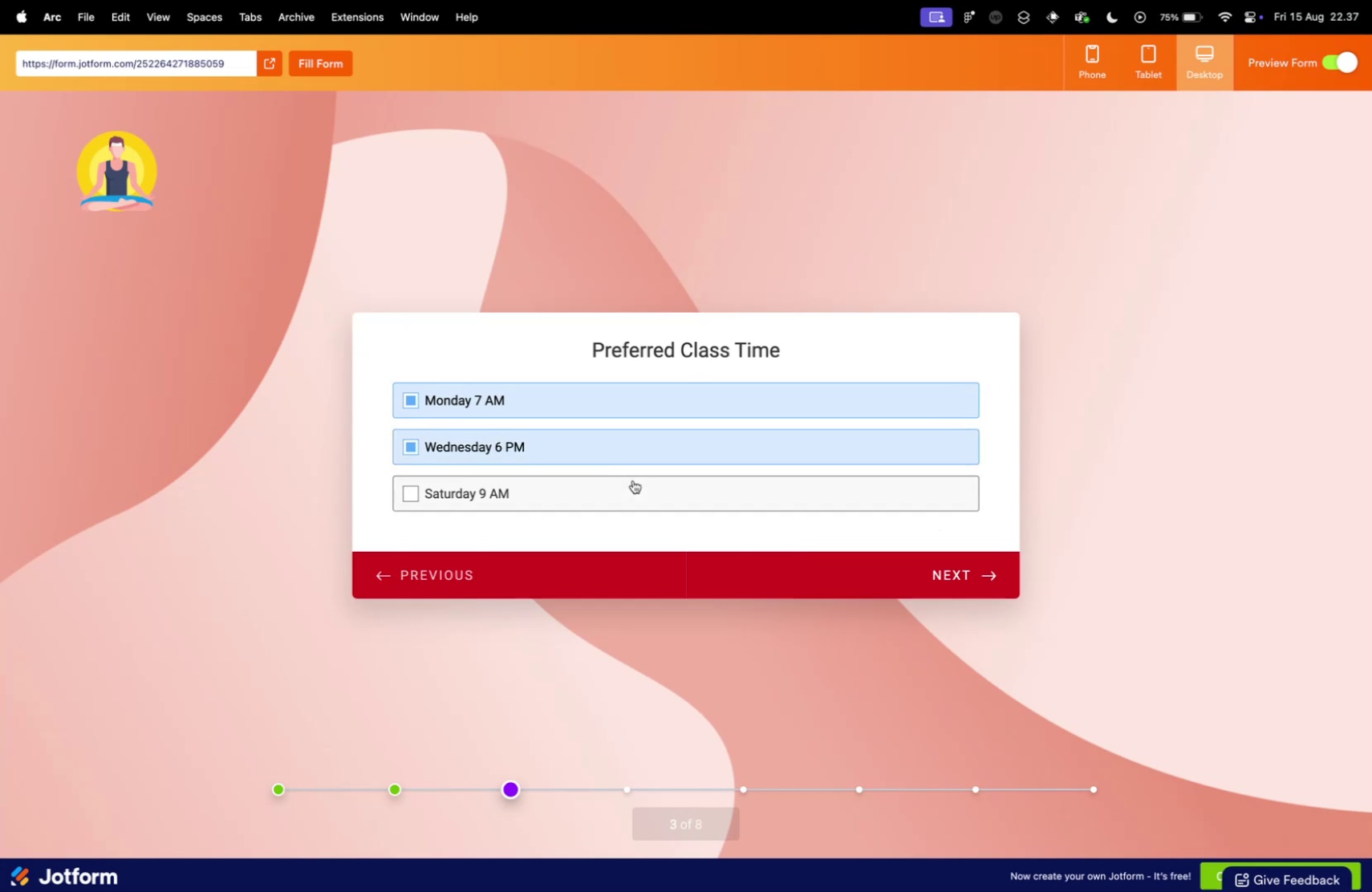 
left_click([642, 407])
 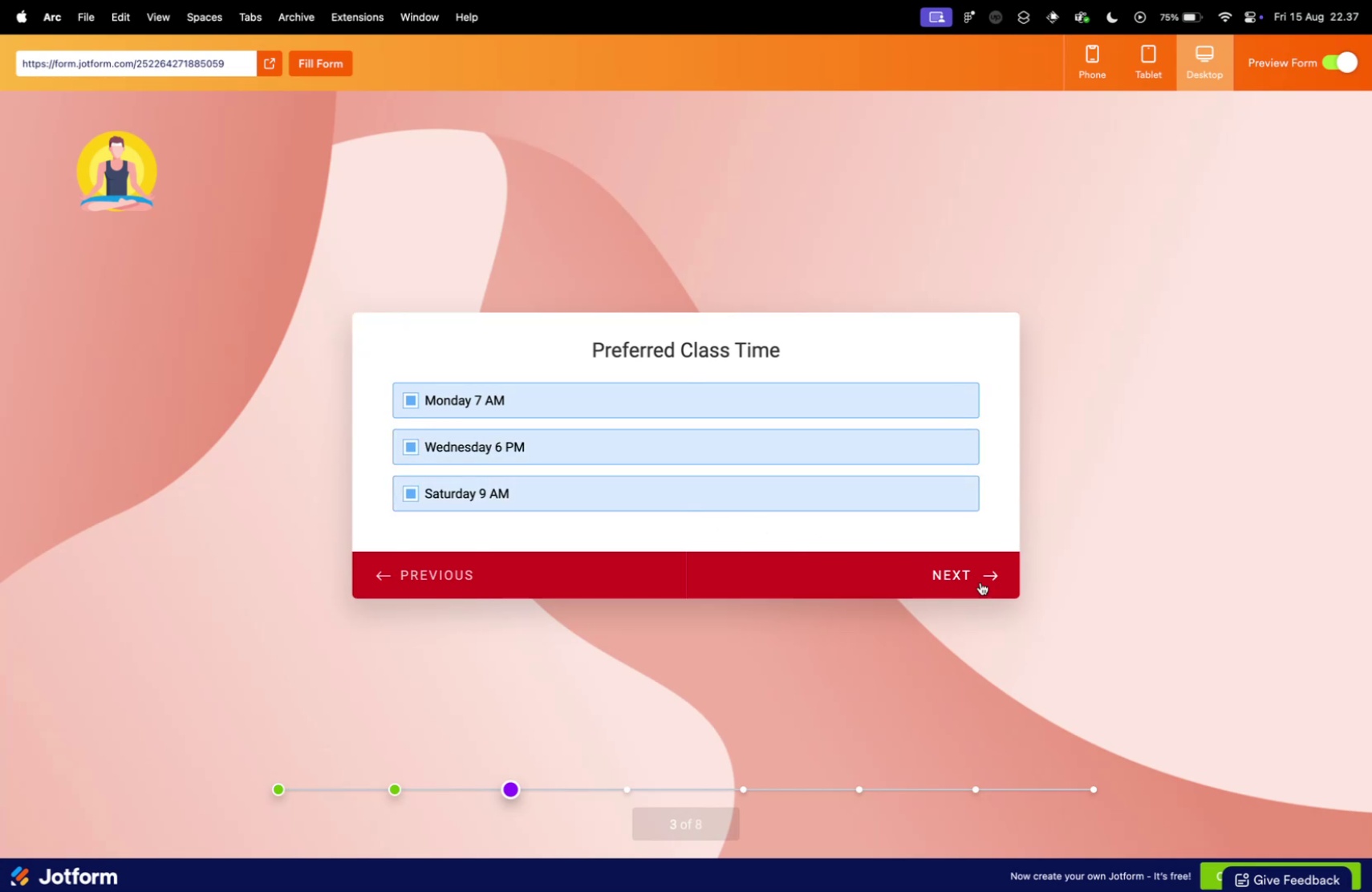 
left_click([635, 436])
 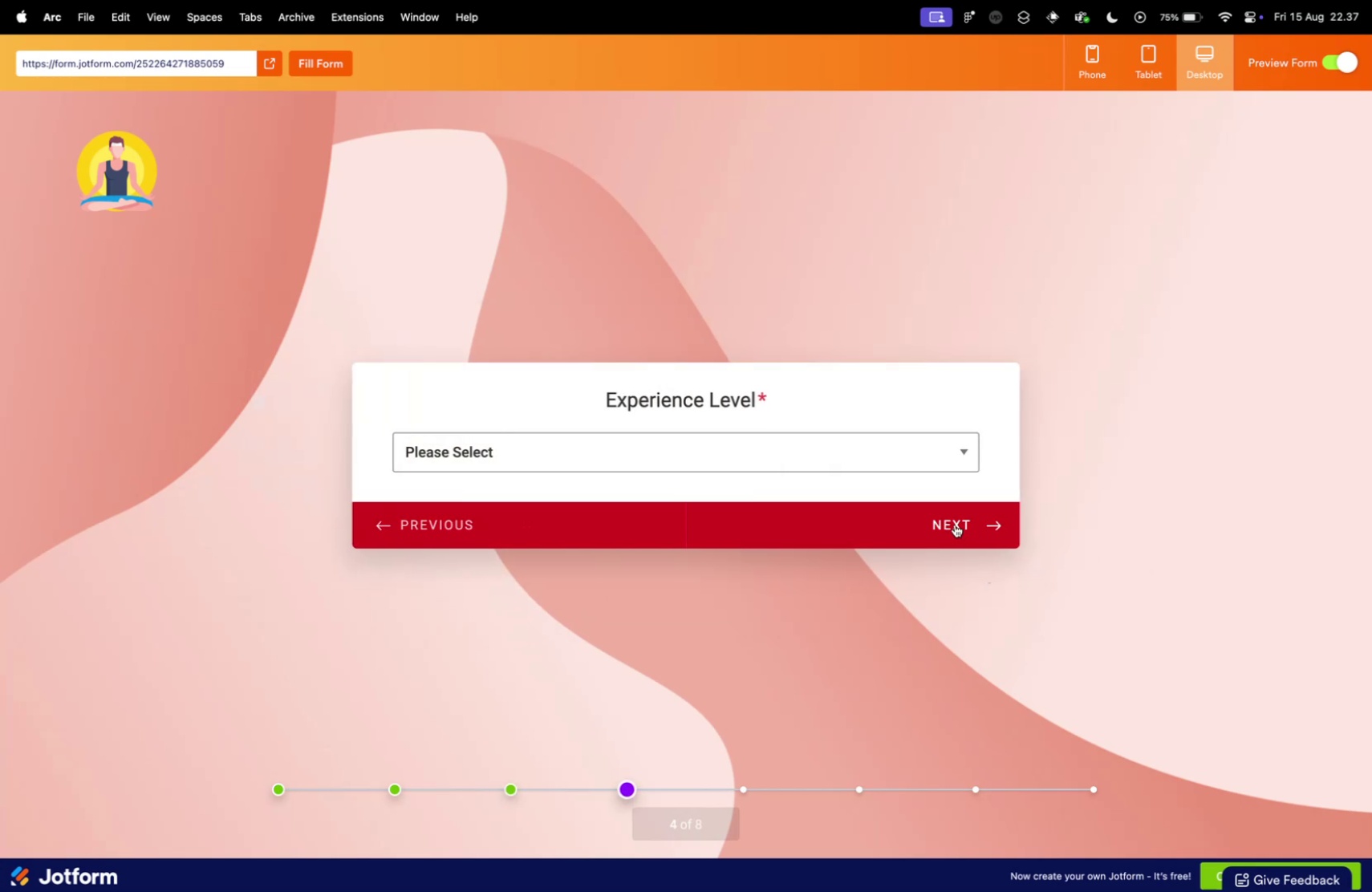 
left_click([623, 472])
 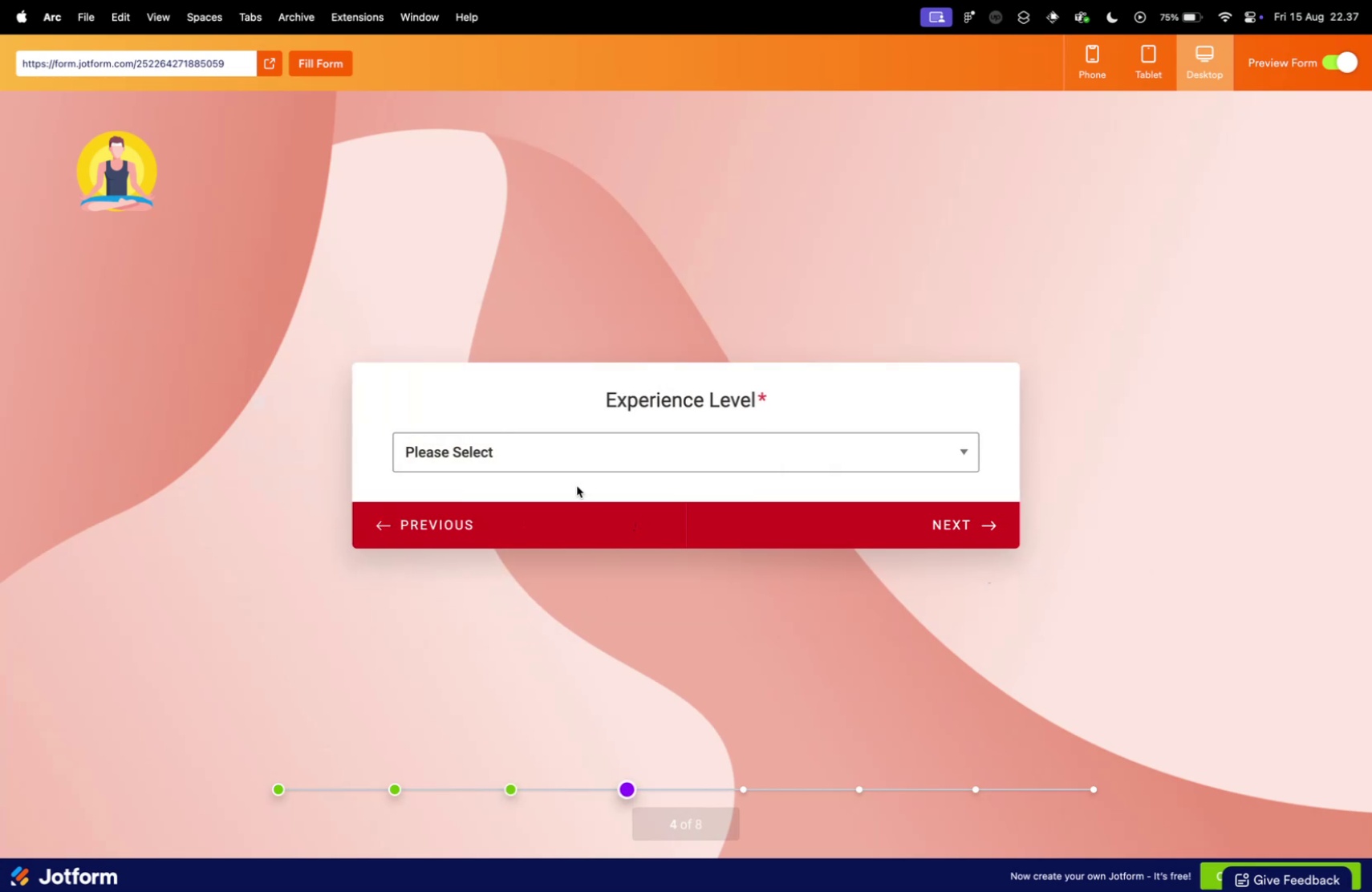 
left_click([633, 480])
 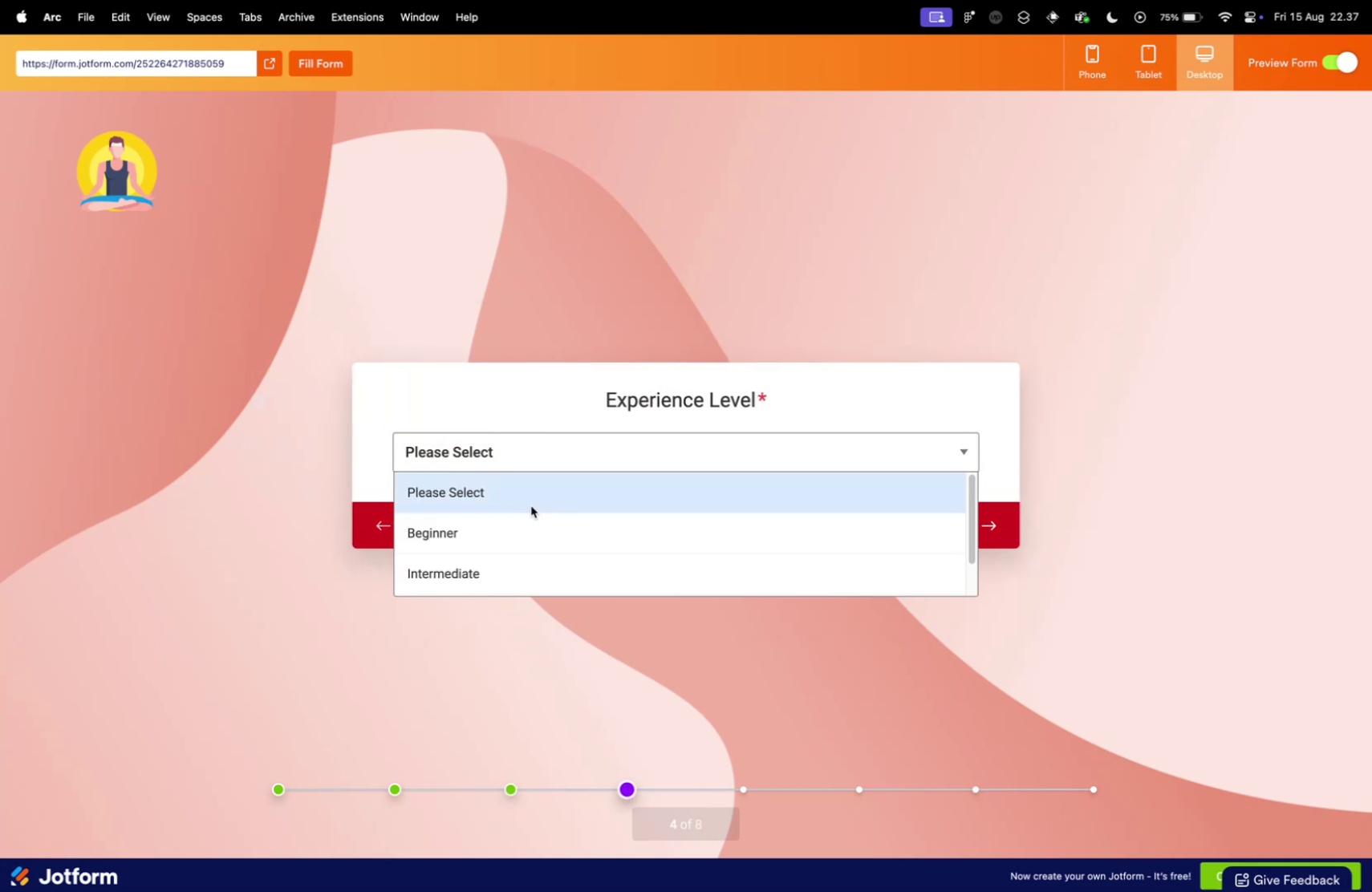 
left_click([553, 468])
 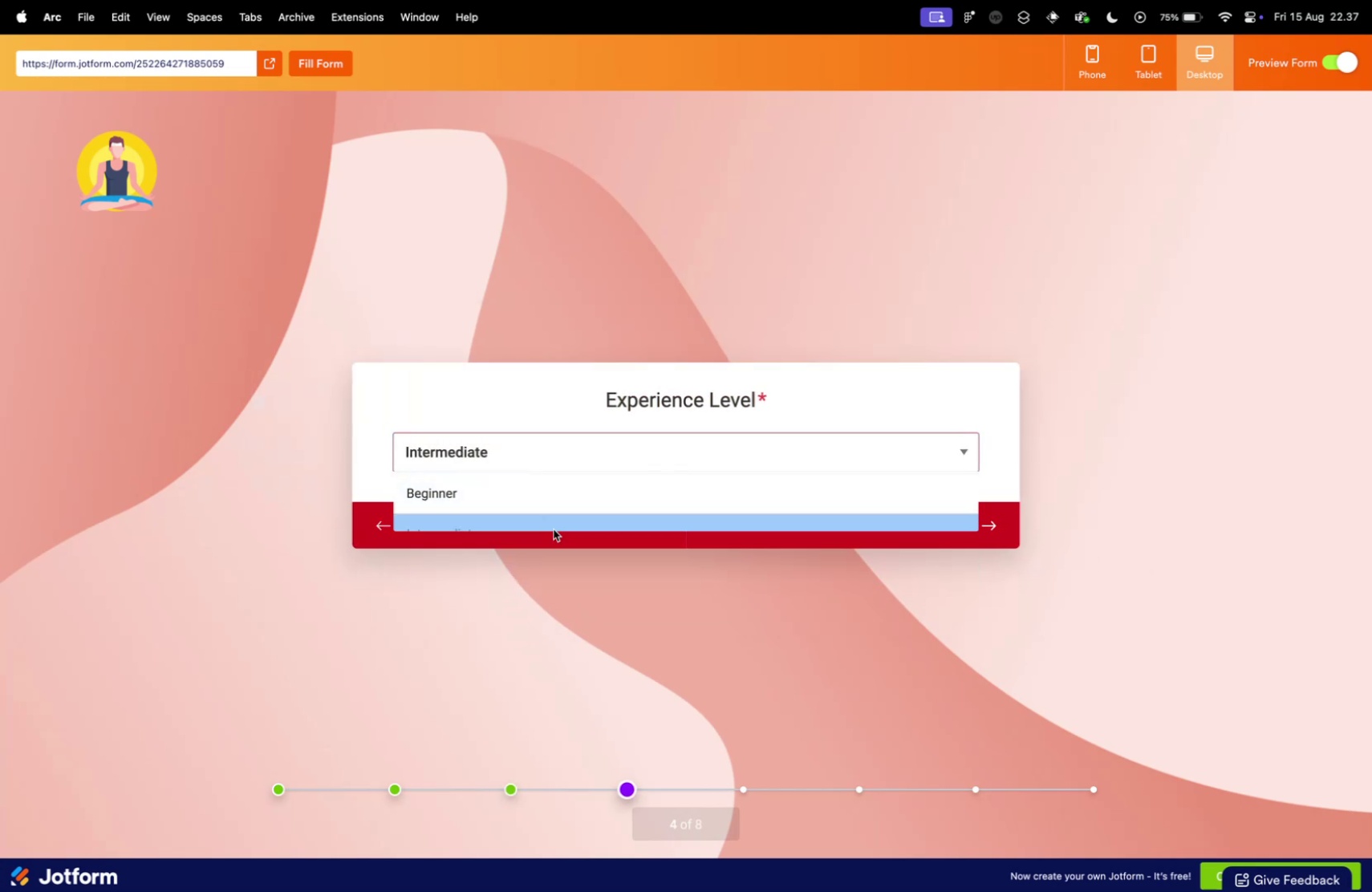 
scroll: coordinate [555, 541], scroll_direction: down, amount: 5.0
 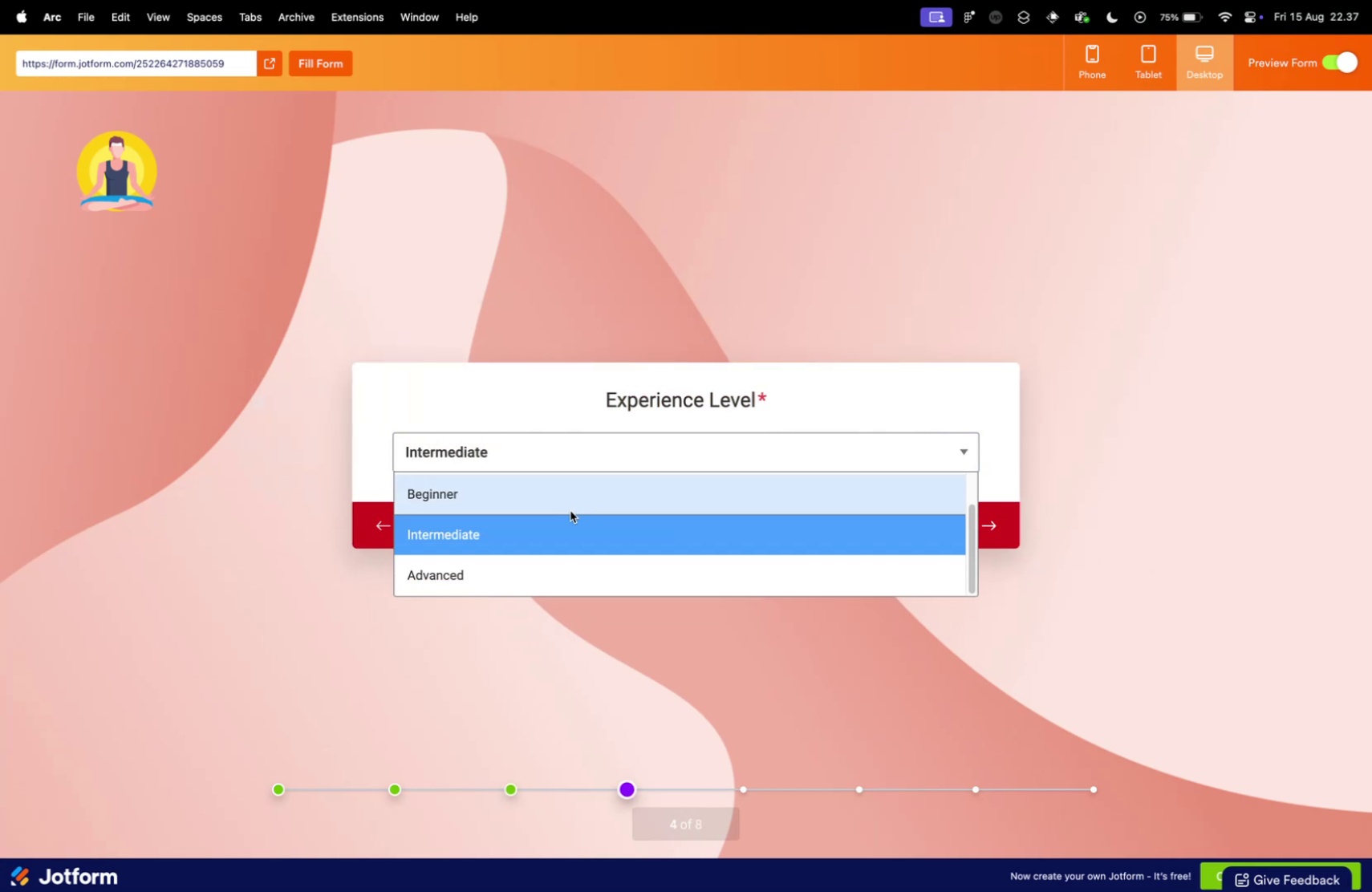 
left_click_drag(start_coordinate=[546, 532], to_coordinate=[552, 529])
 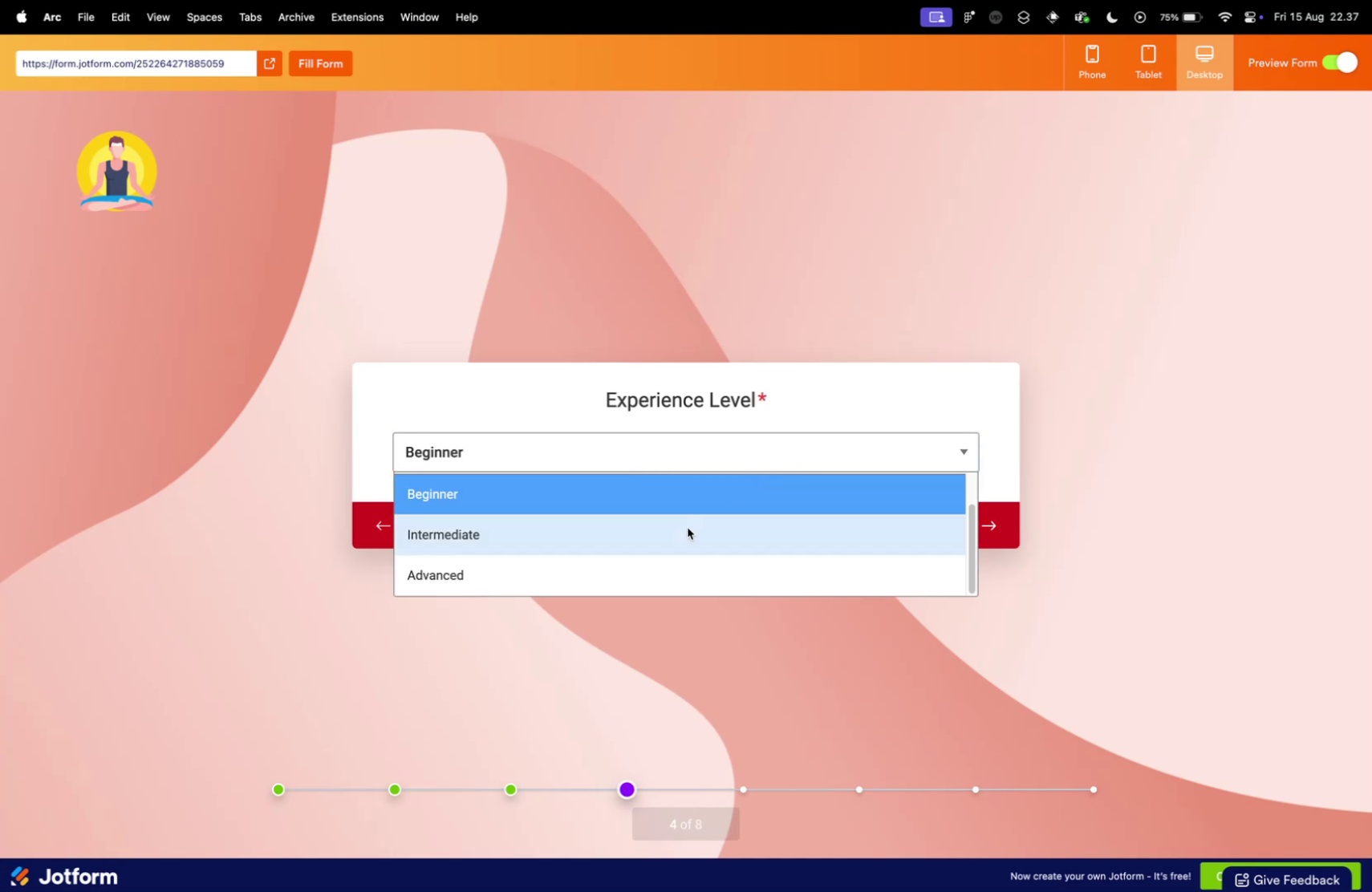 
left_click([553, 502])
 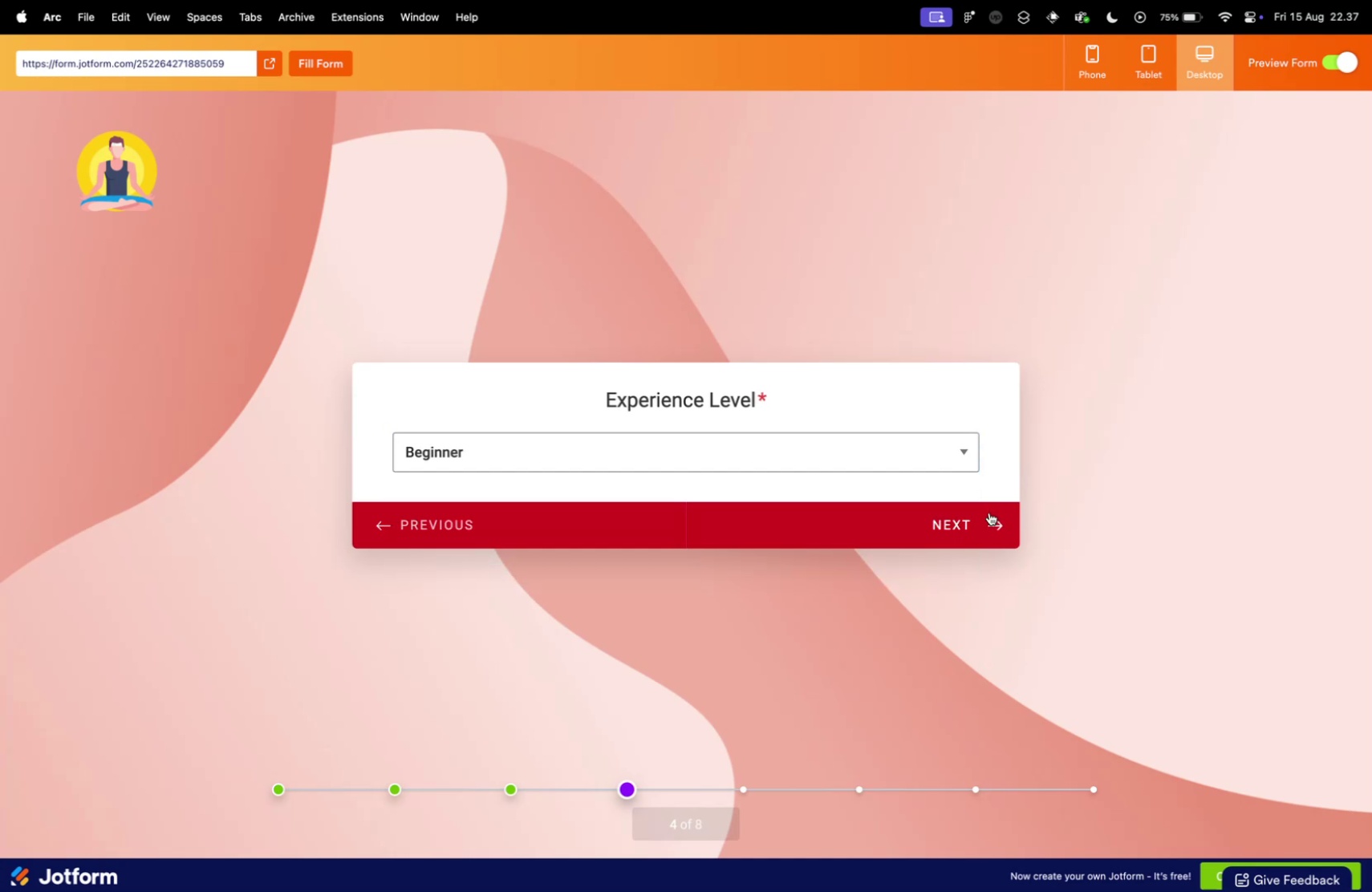 
left_click([763, 467])
 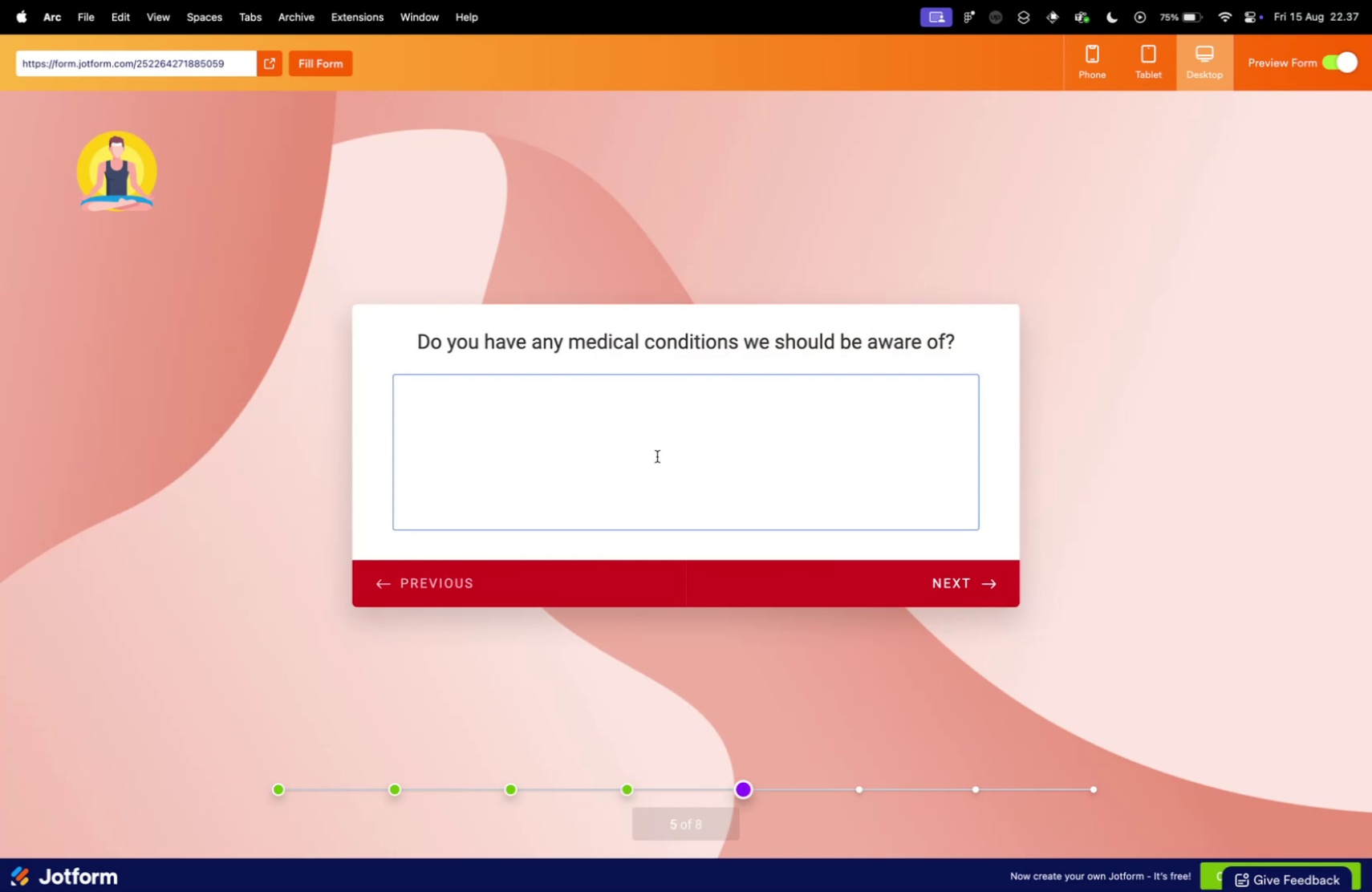 
double_click([989, 512])
 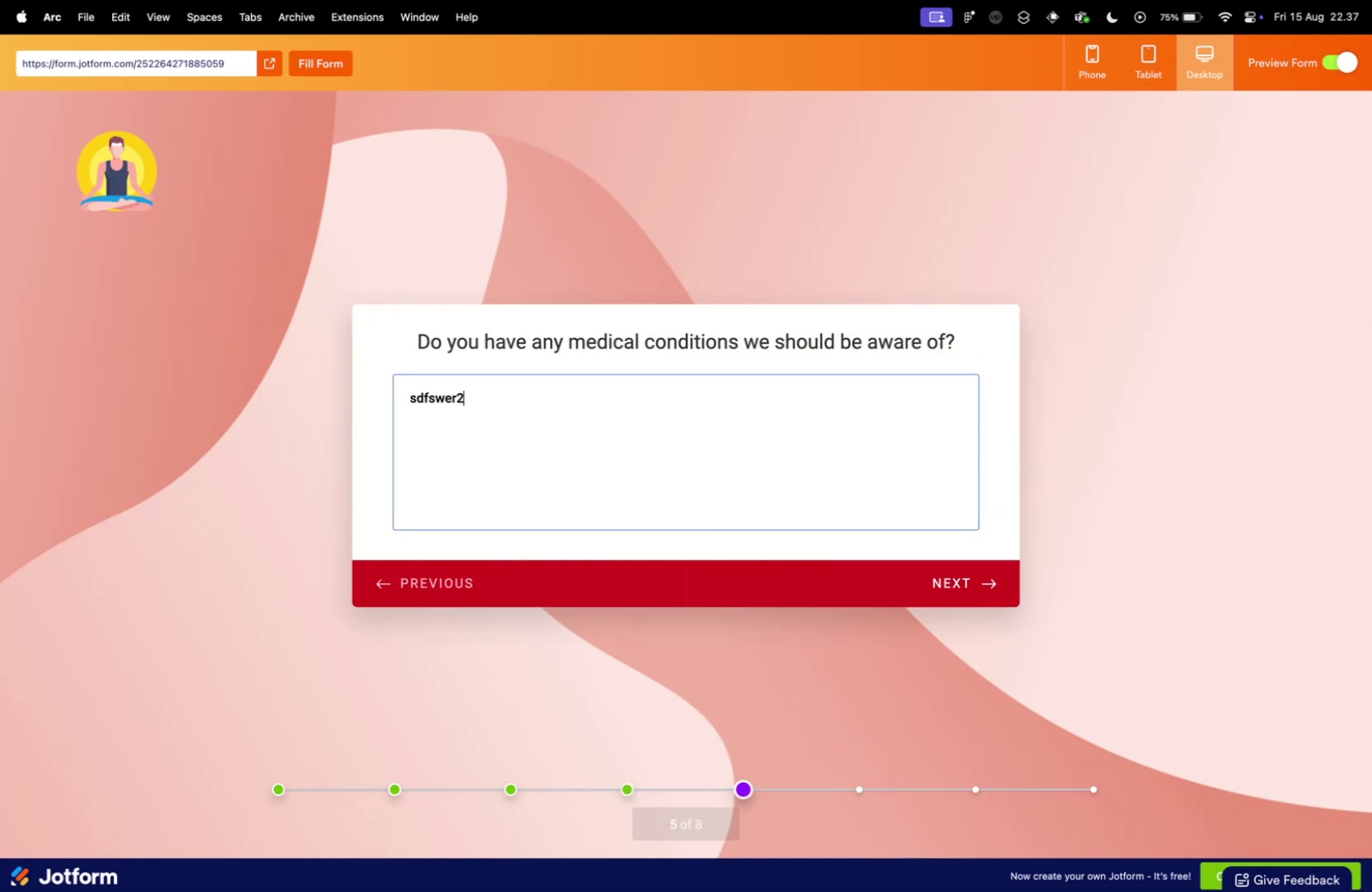 
left_click([656, 453])
 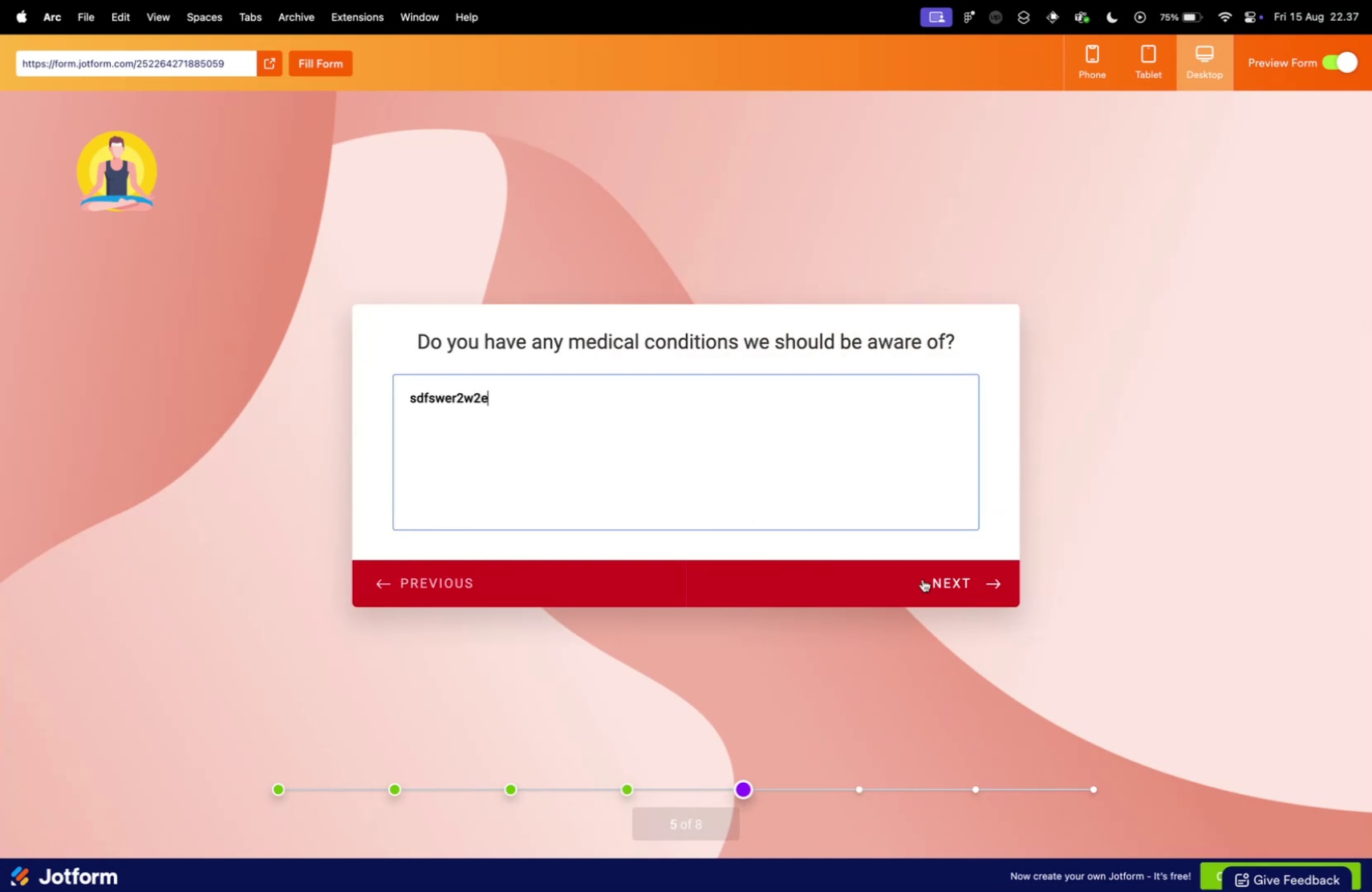 
type(sdfswer2w2e)
 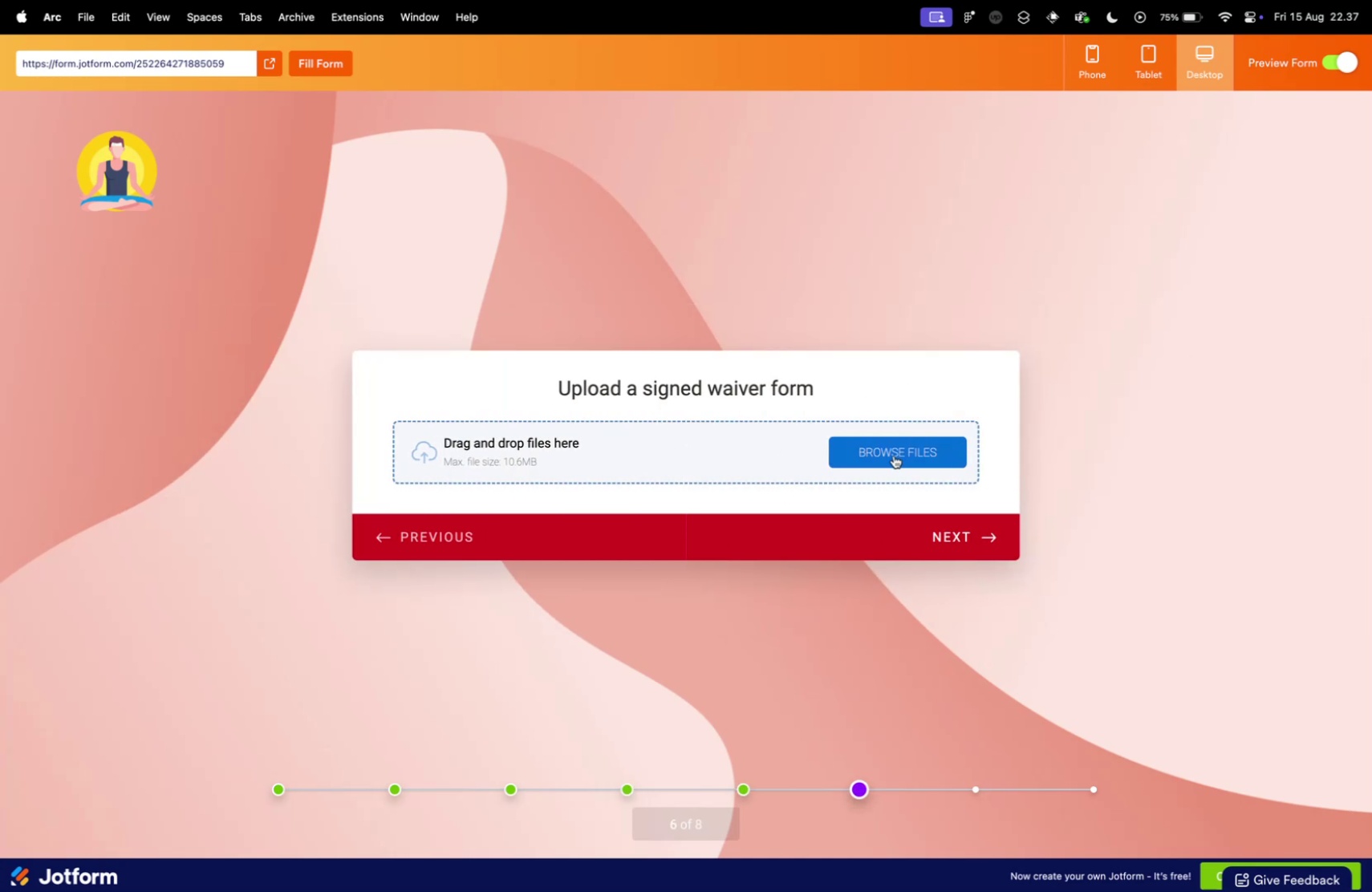 
left_click([984, 584])
 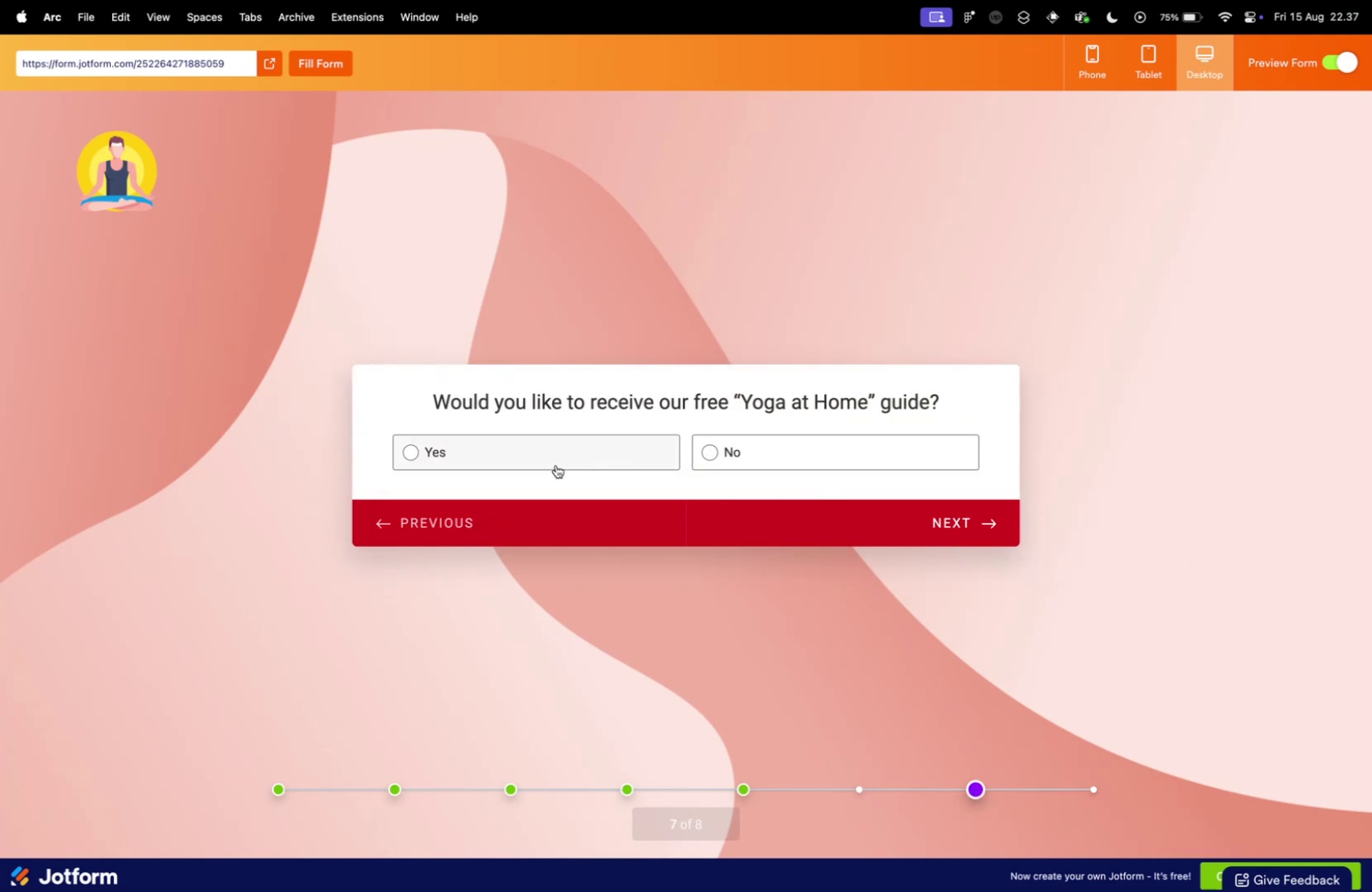 
wait(5.37)
 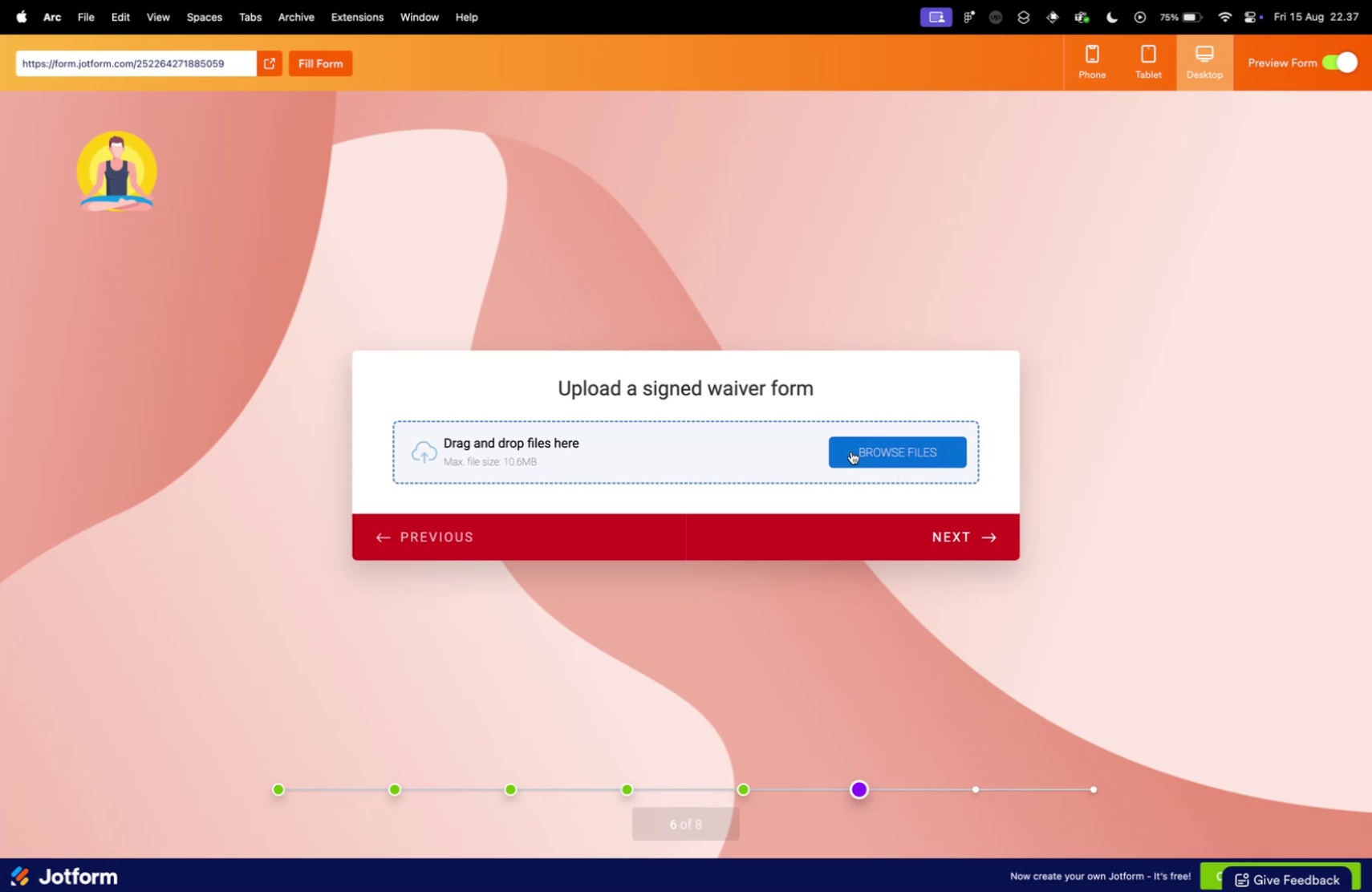 
left_click([955, 547])
 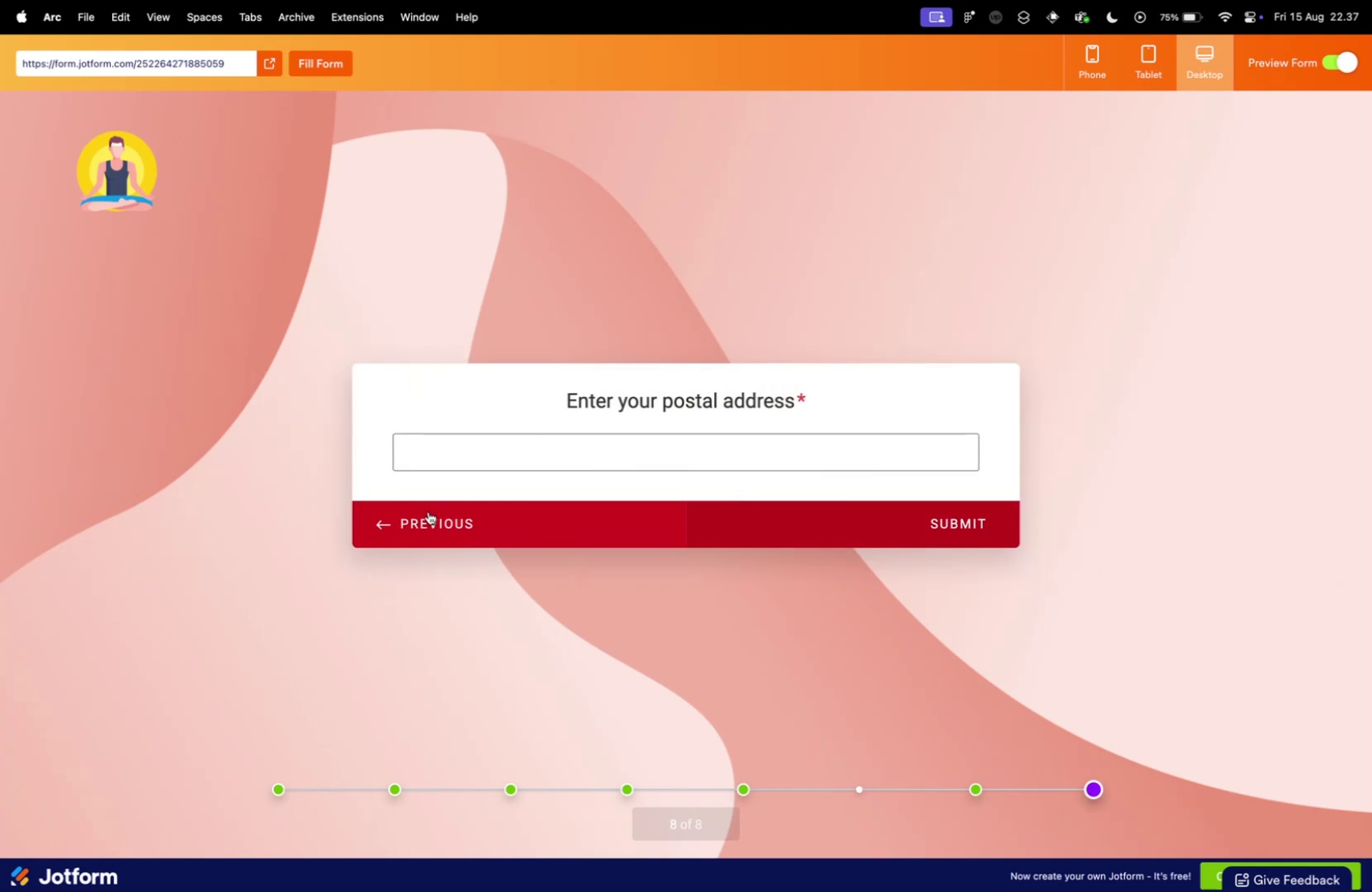 
left_click([558, 450])
 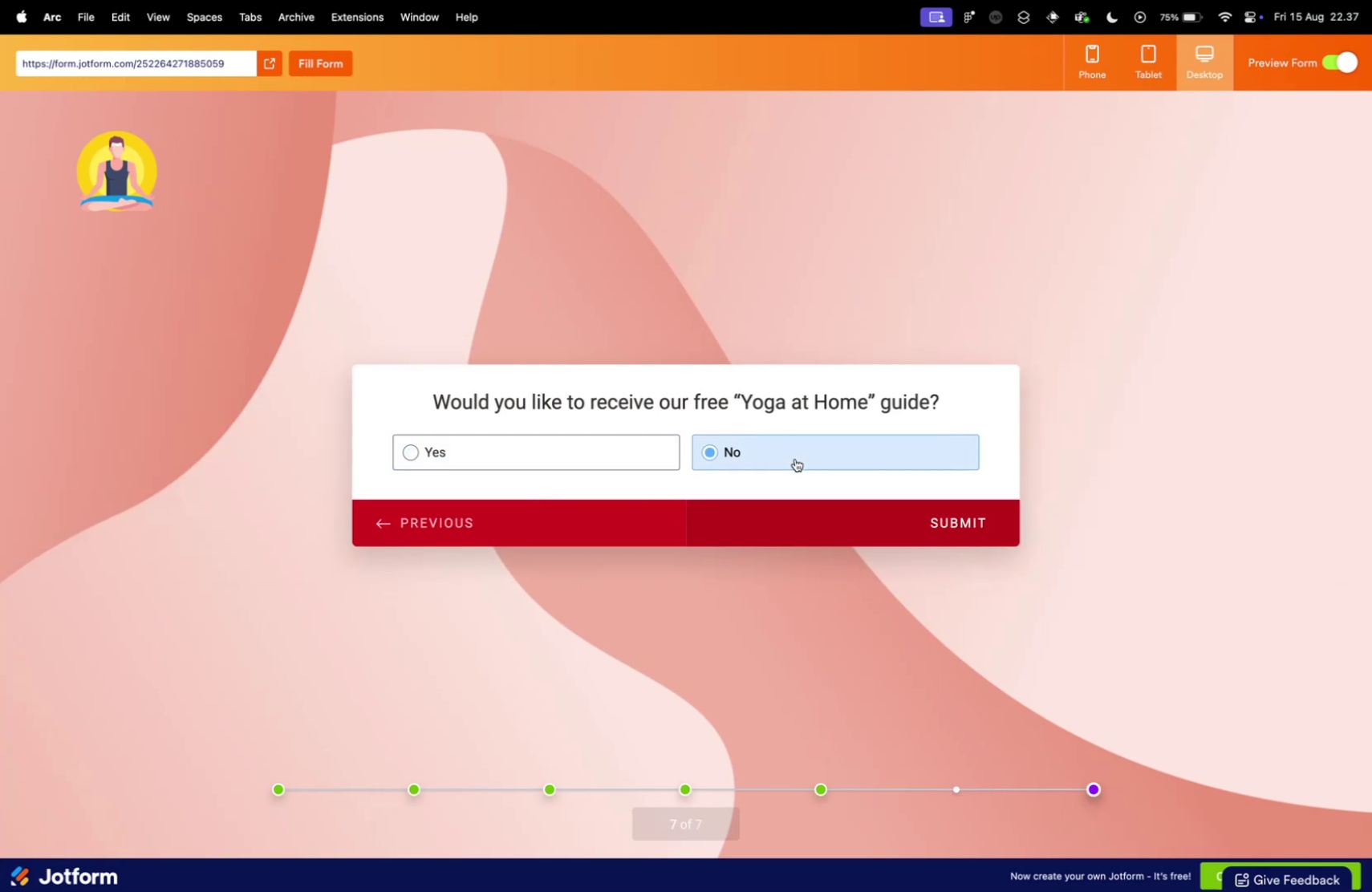 
left_click([409, 527])
 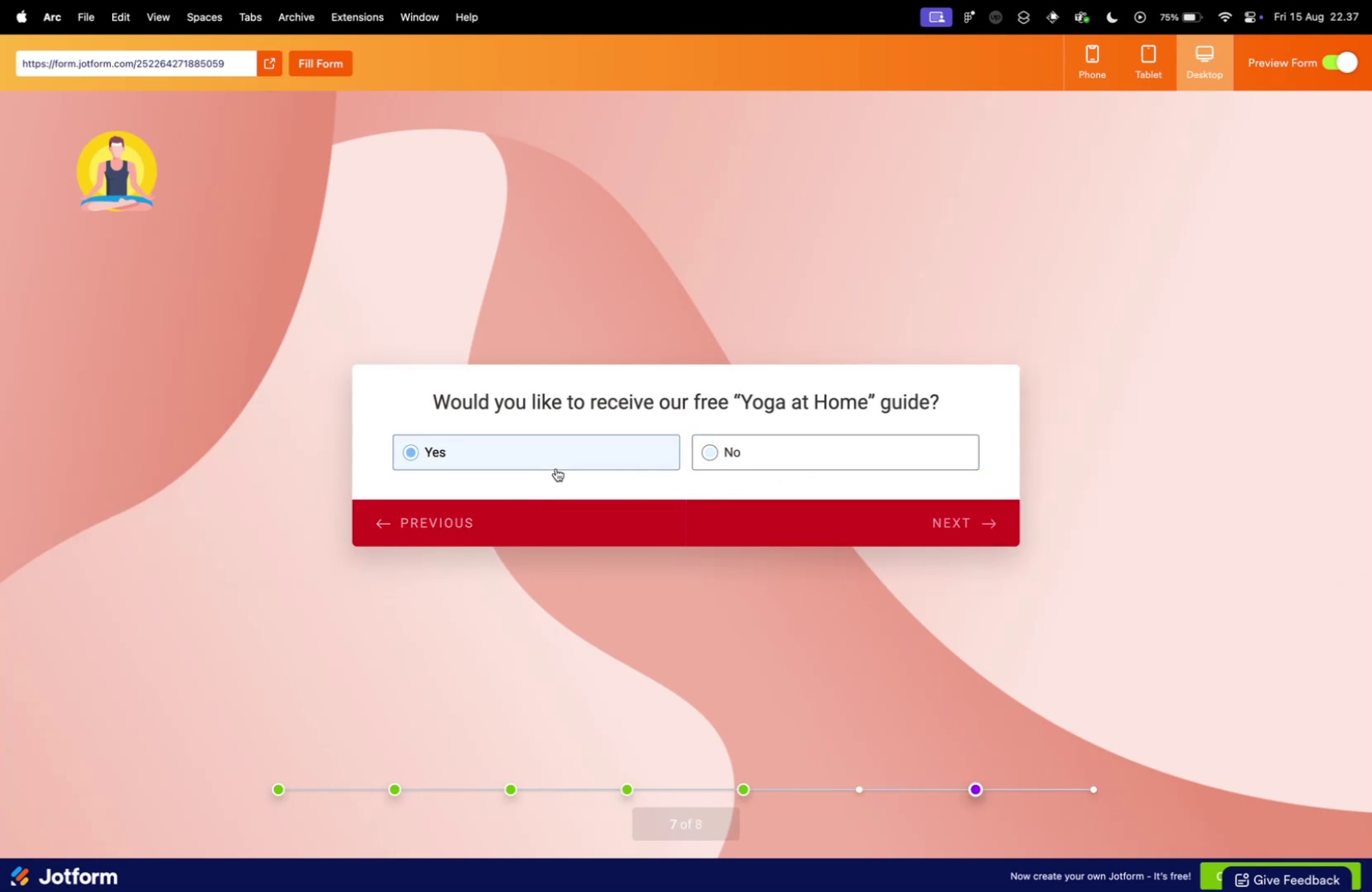 
left_click([793, 452])
 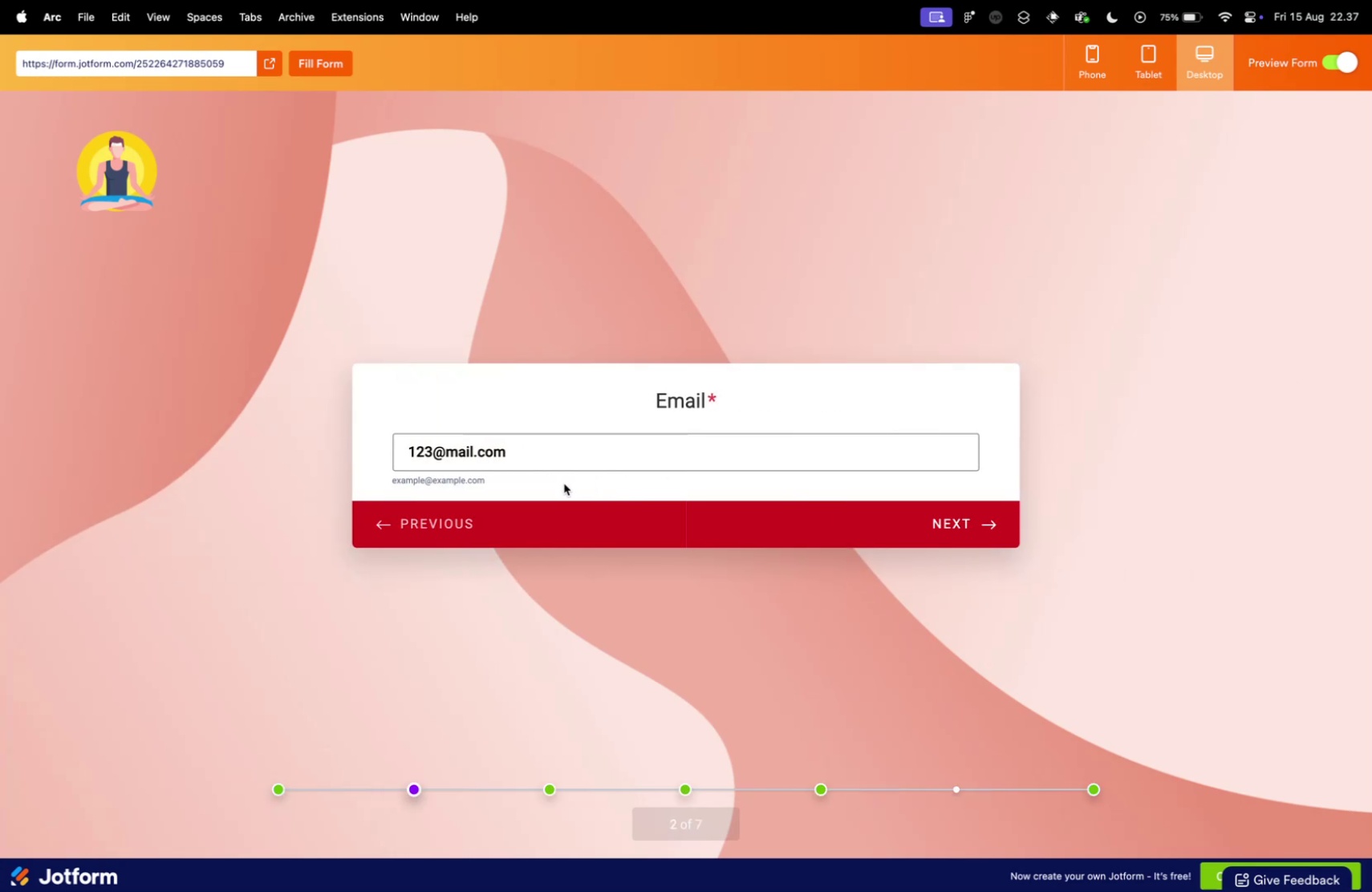 
left_click([546, 468])
 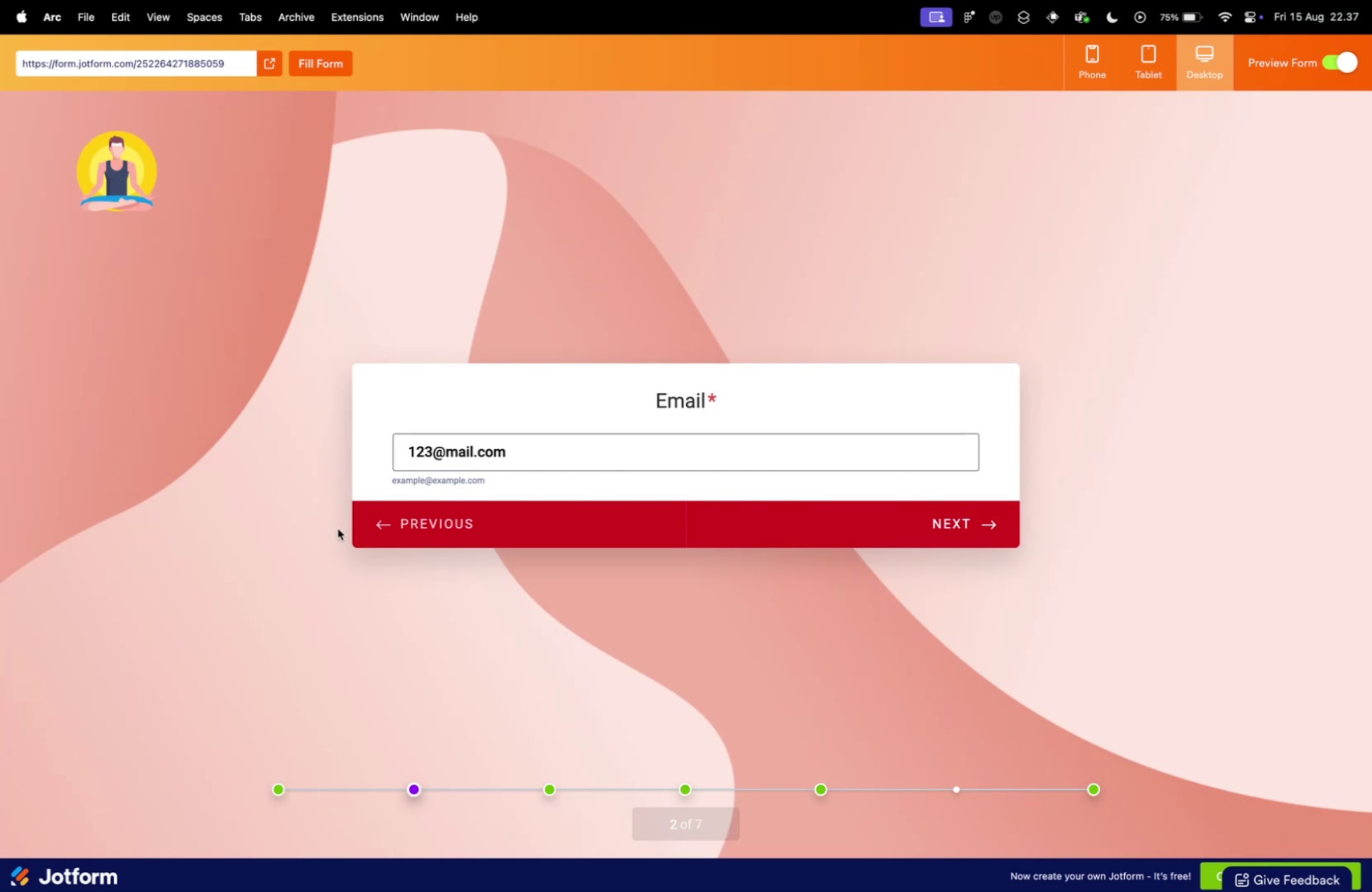 
left_click([758, 457])
 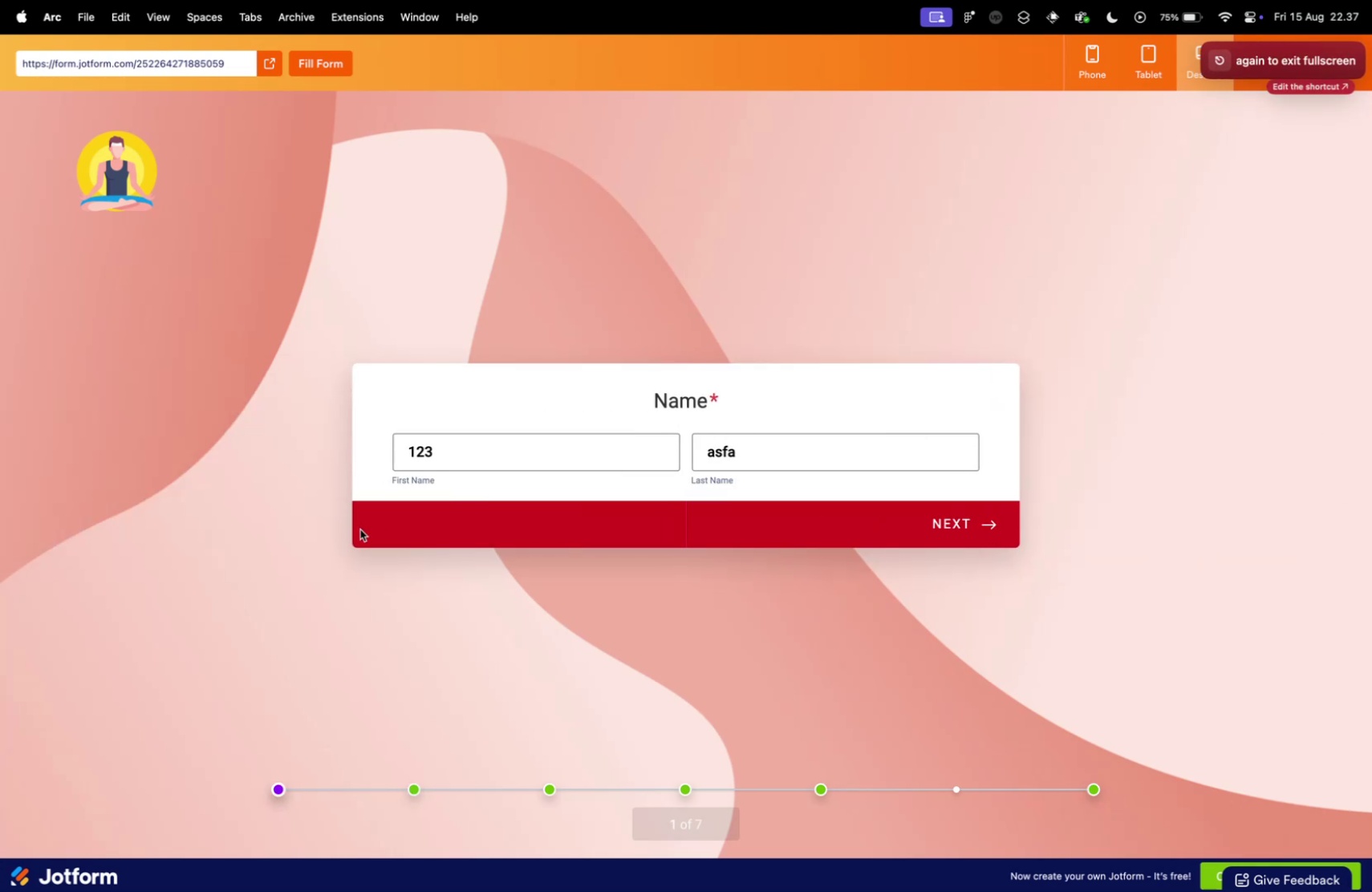 
key(Escape)
 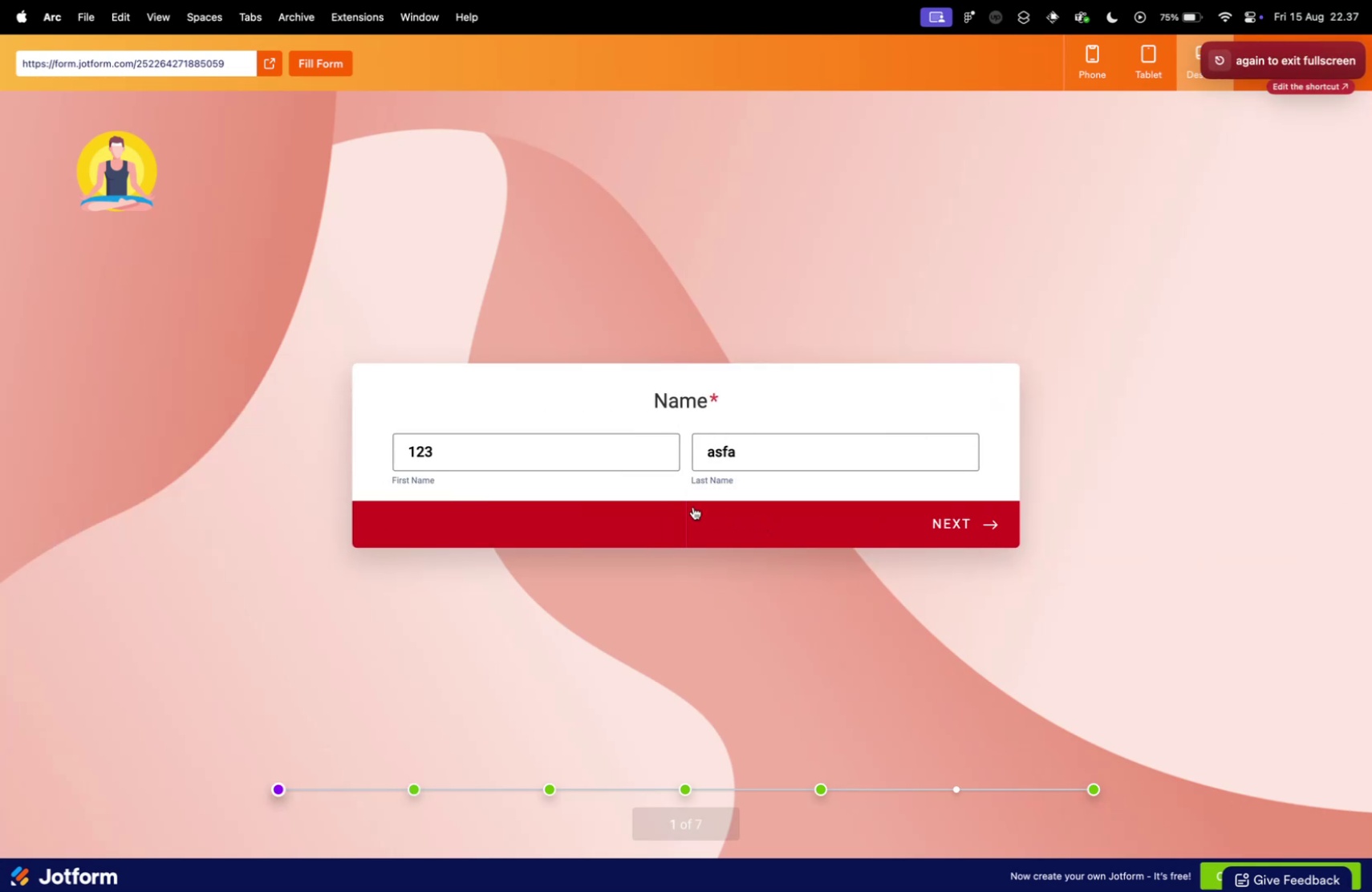 
left_click([360, 529])
 